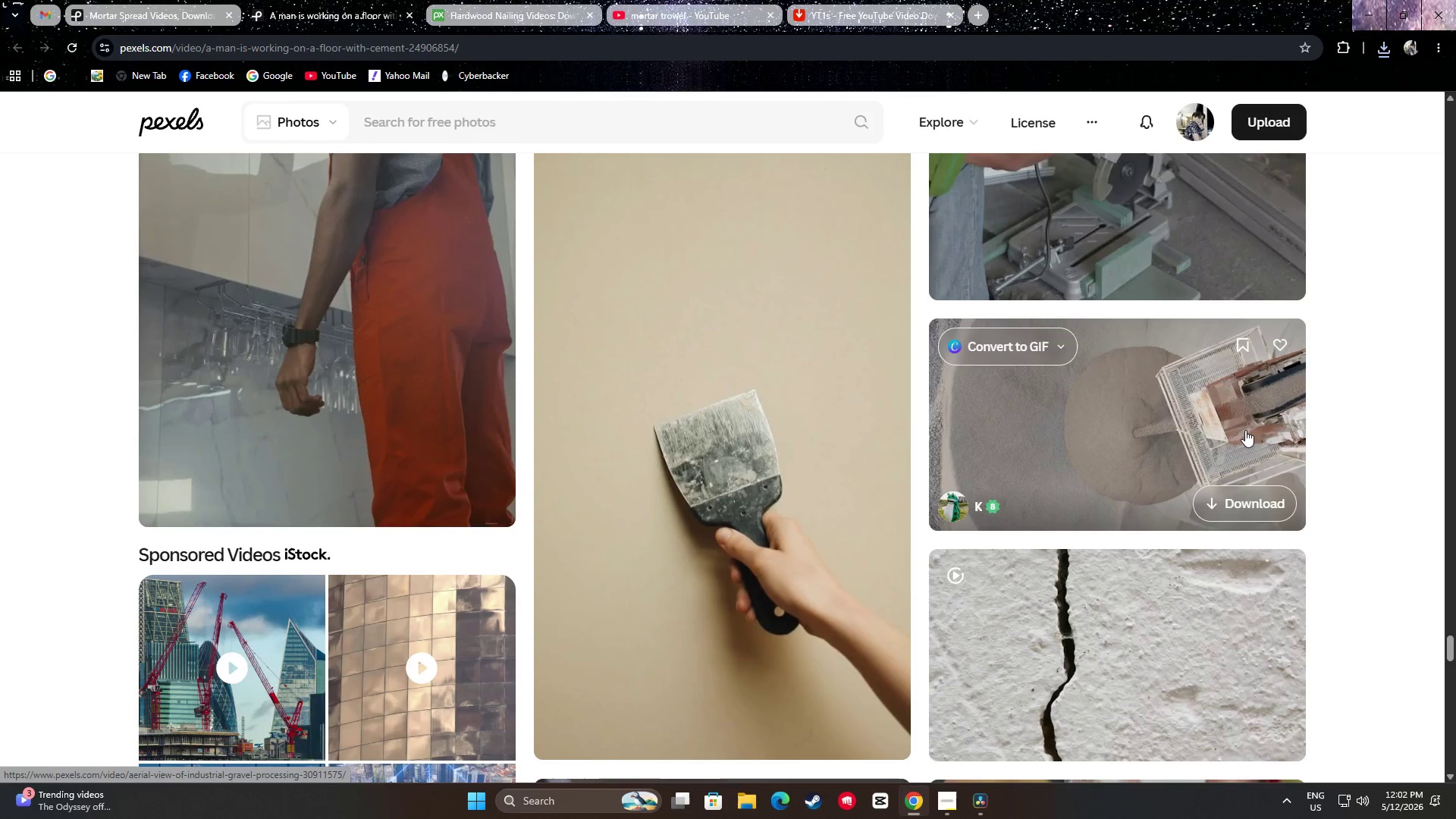 
scroll: coordinate [791, 379], scroll_direction: down, amount: 12.0
 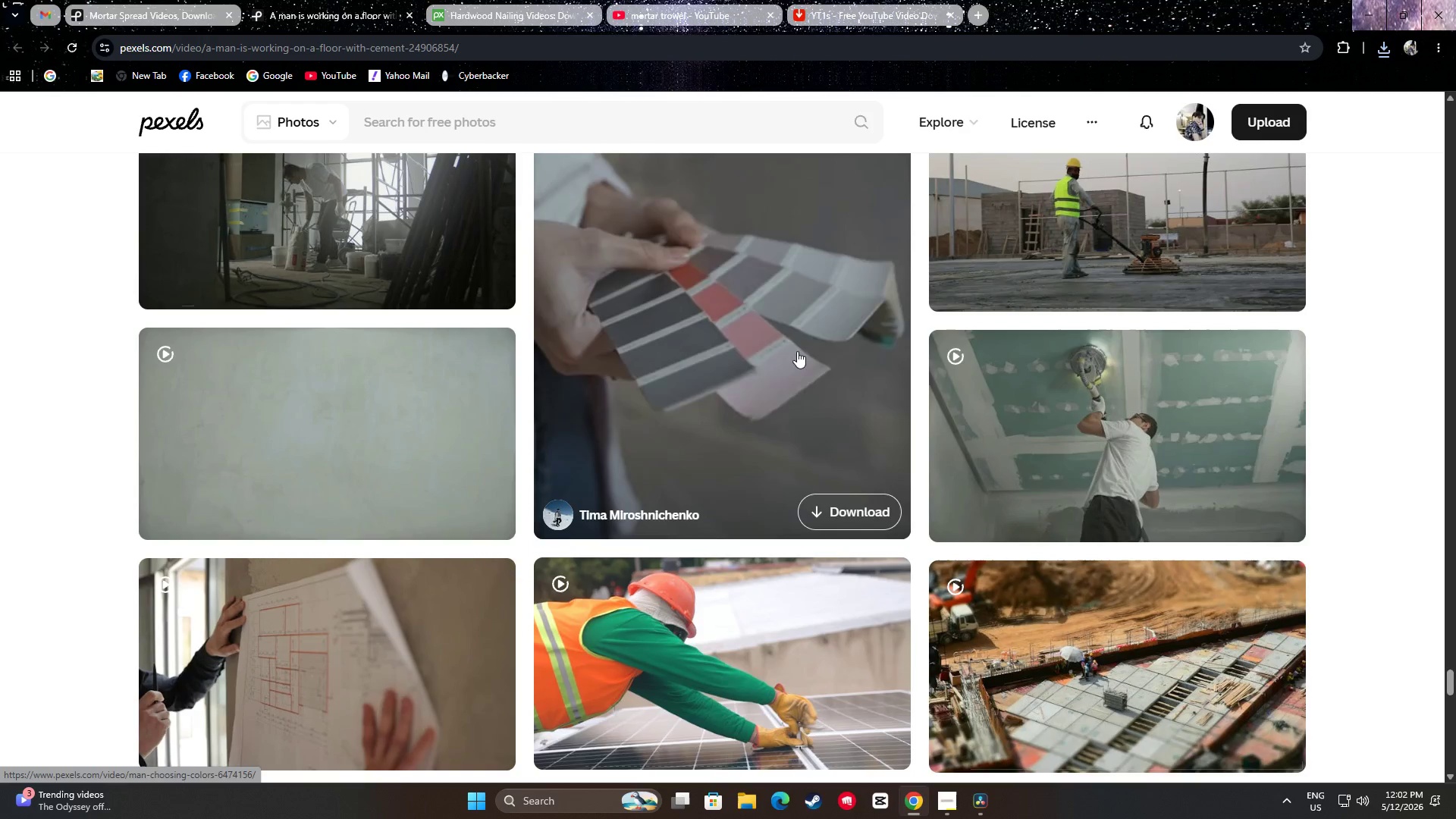 
scroll: coordinate [871, 371], scroll_direction: up, amount: 2.0
 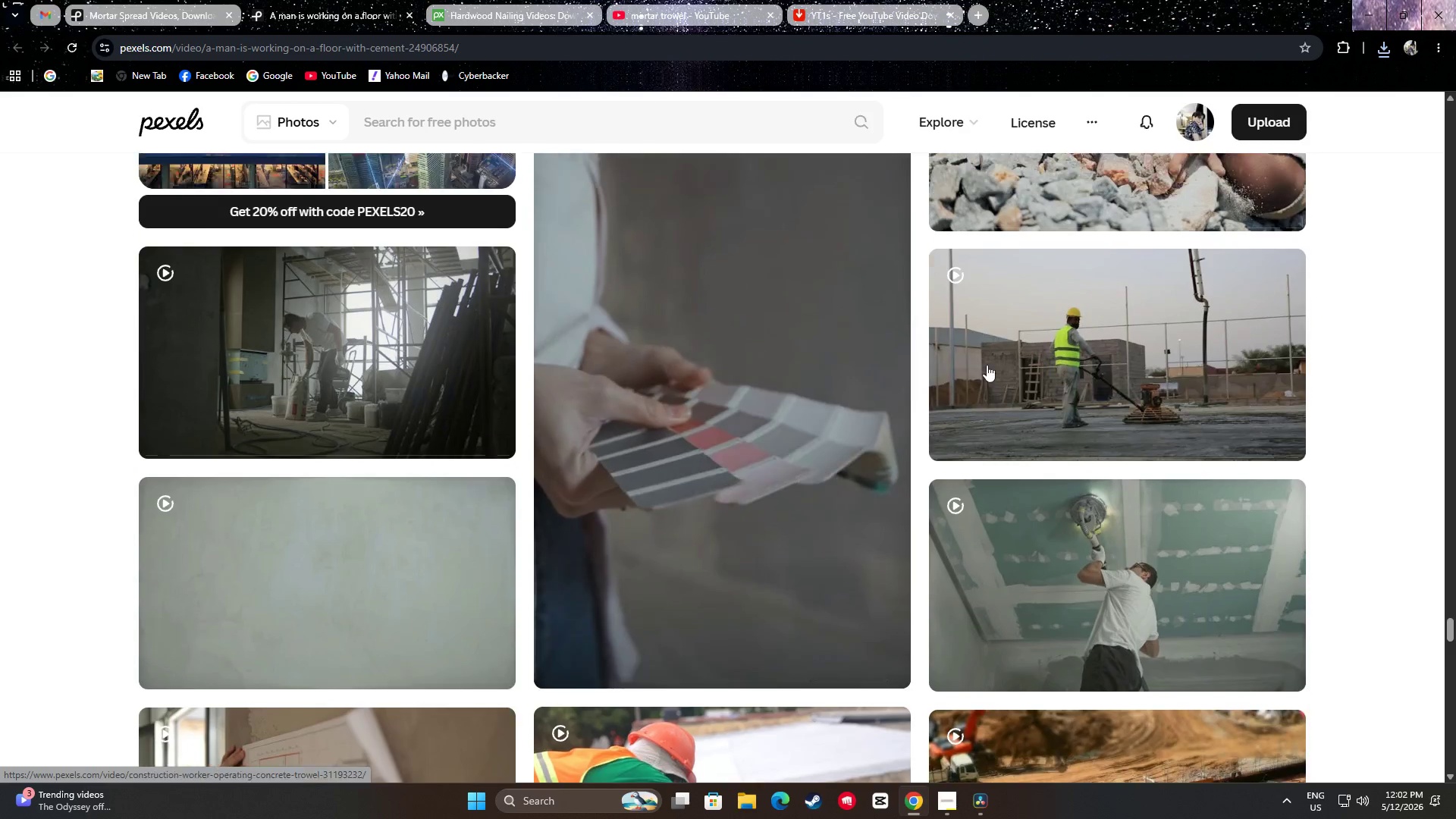 
mouse_move([1022, 359])
 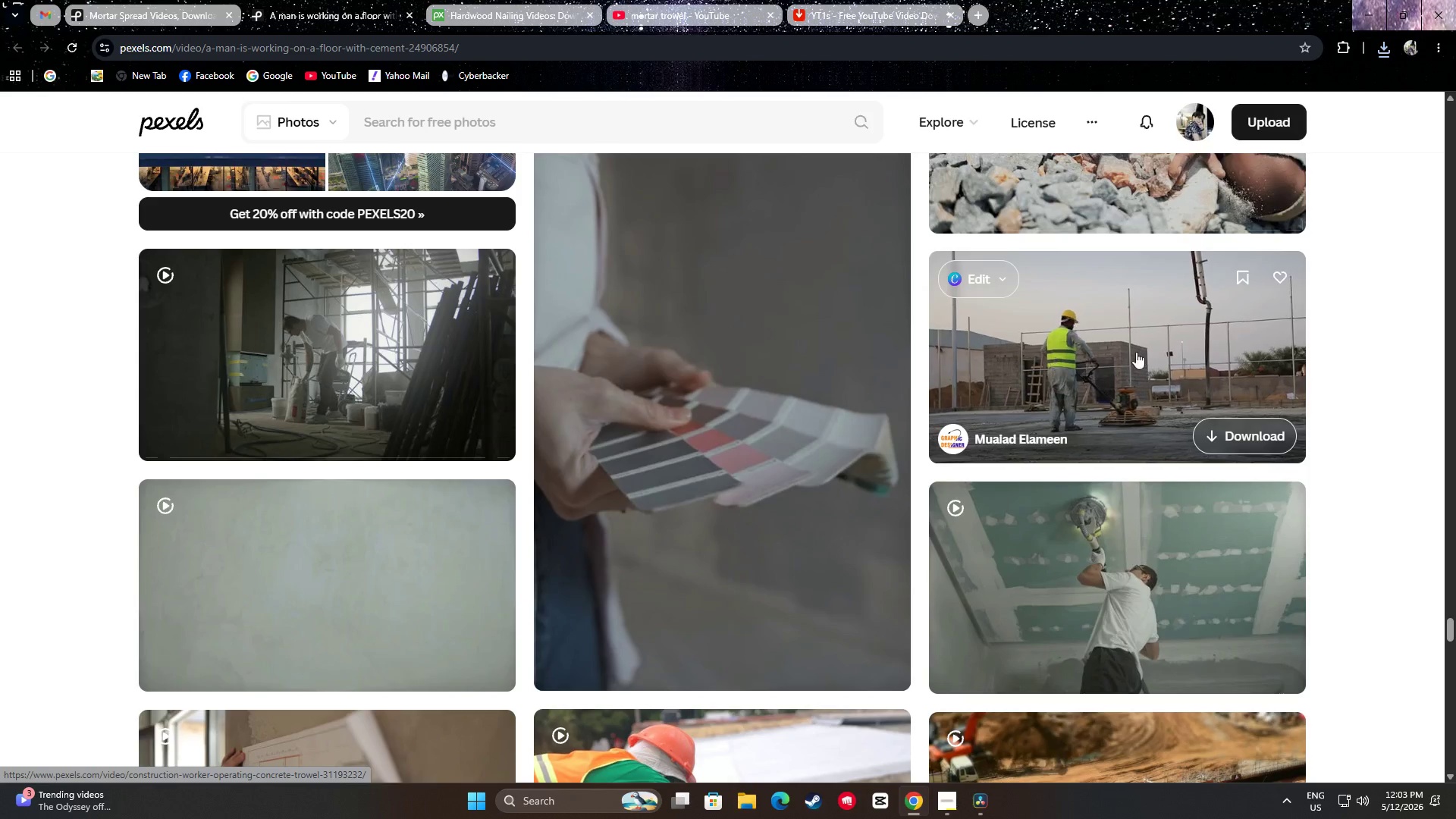 
scroll: coordinate [1420, 420], scroll_direction: down, amount: 8.0
 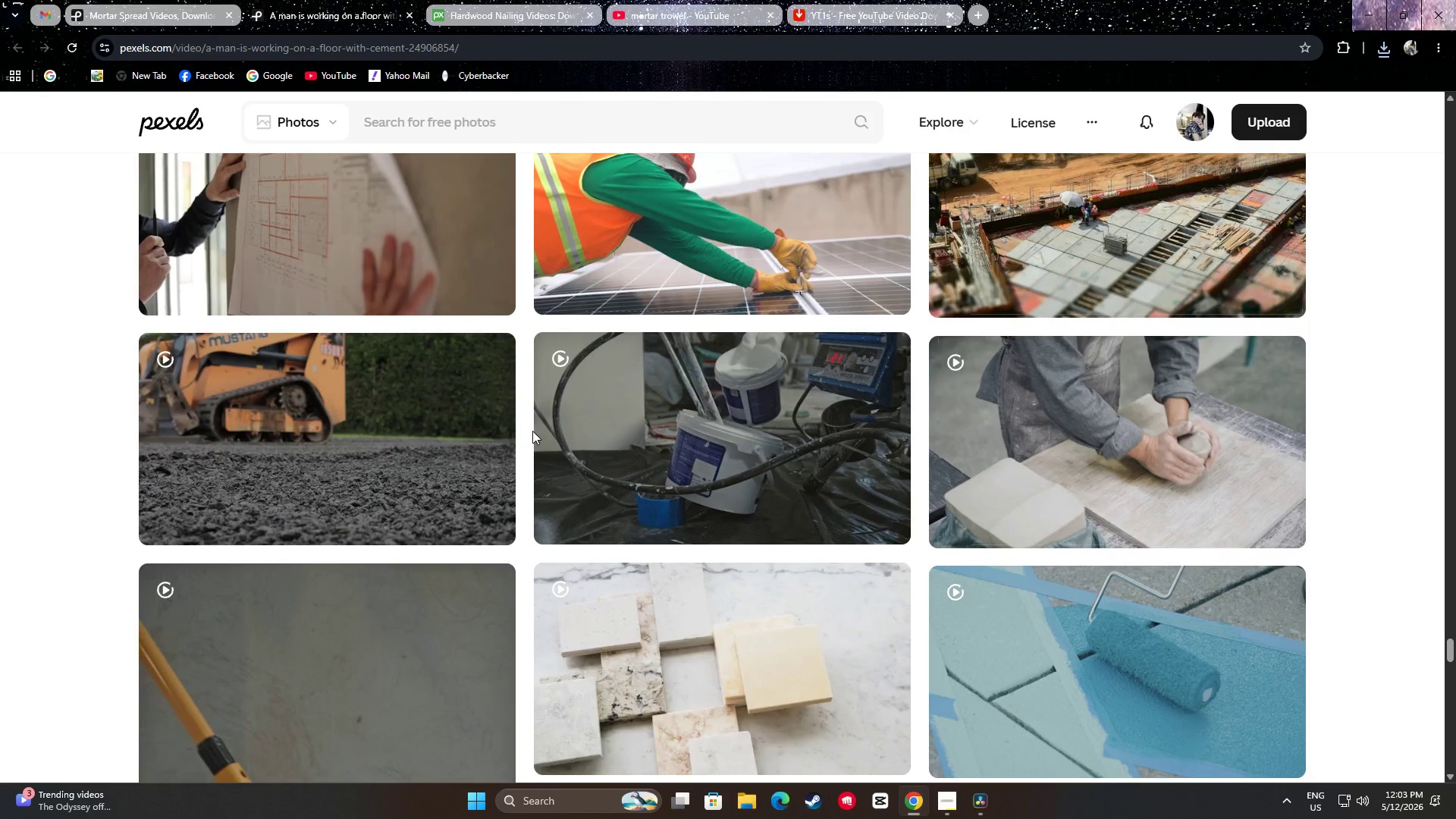 
mouse_move([441, 430])
 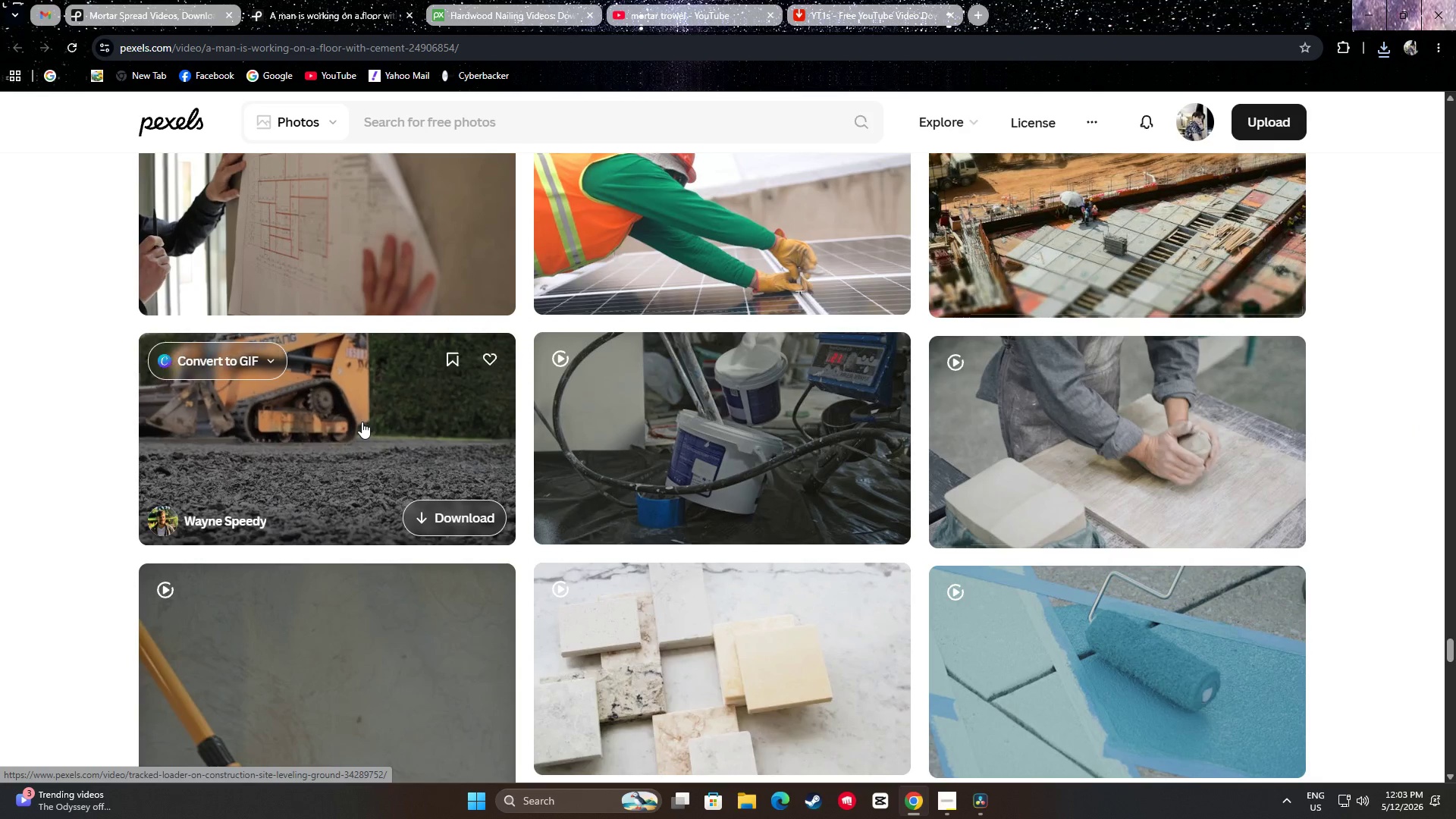 
wait(8.24)
 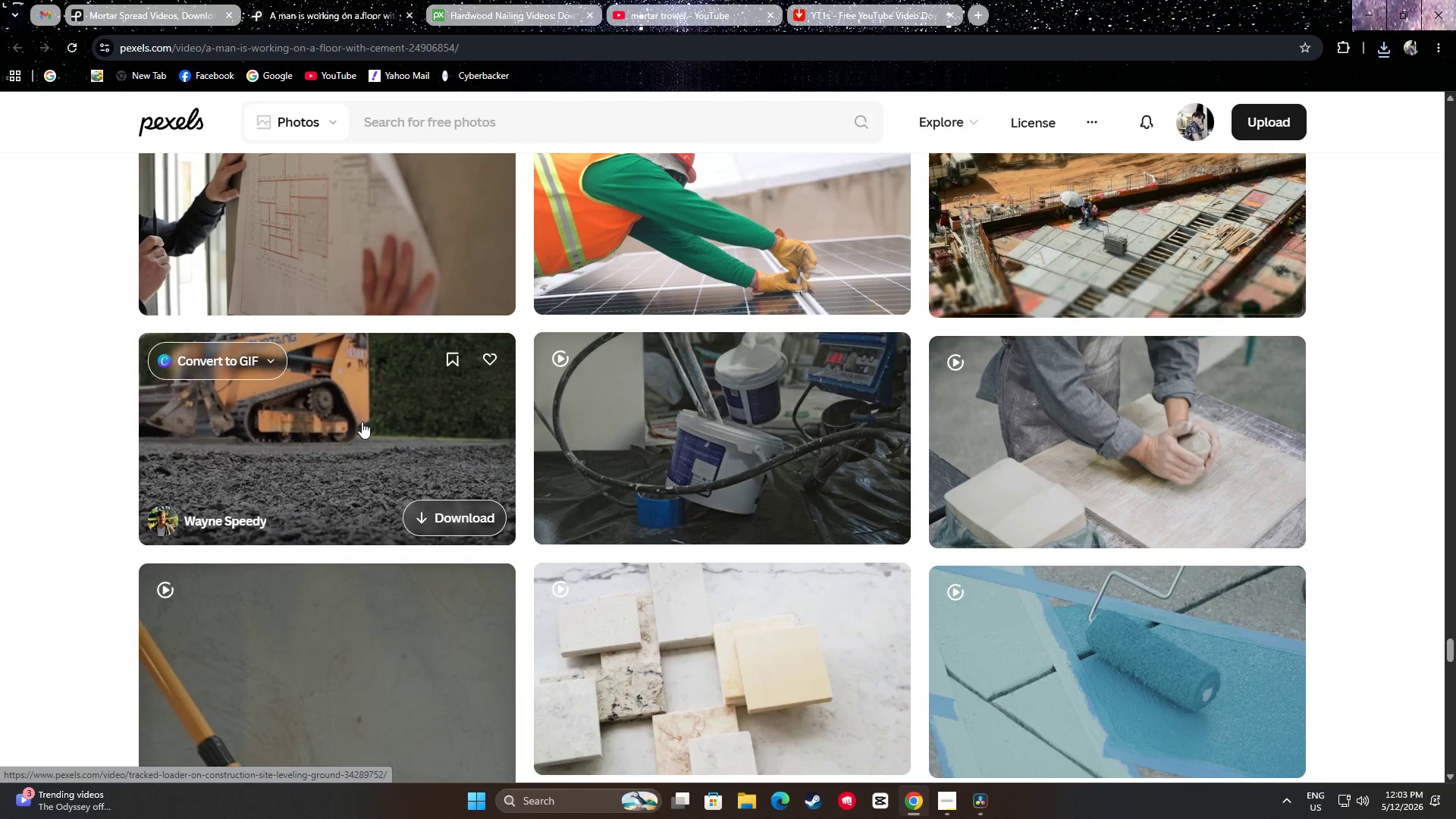 
scroll: coordinate [359, 355], scroll_direction: down, amount: 21.0
 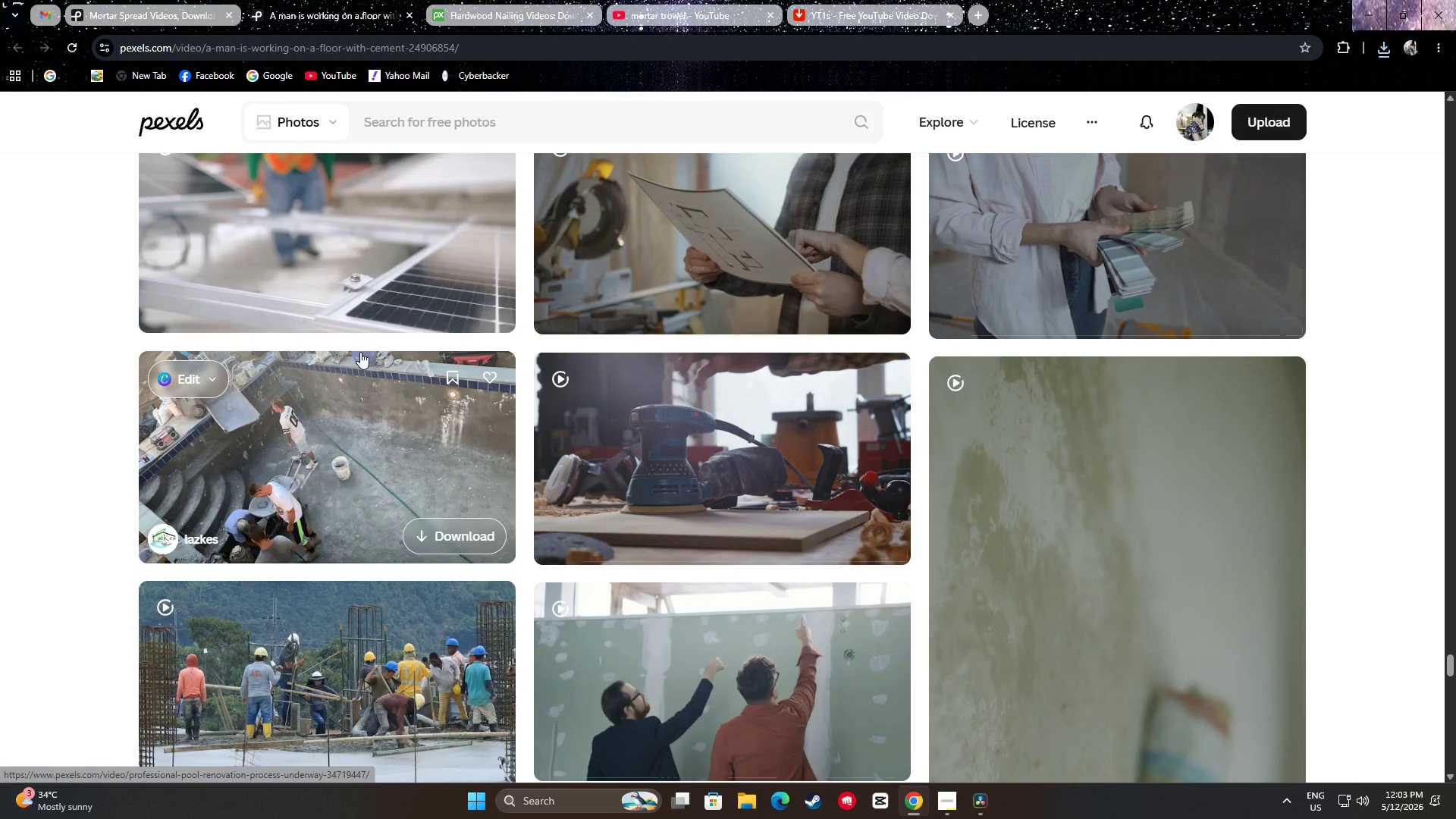 
scroll: coordinate [366, 349], scroll_direction: down, amount: 15.0
 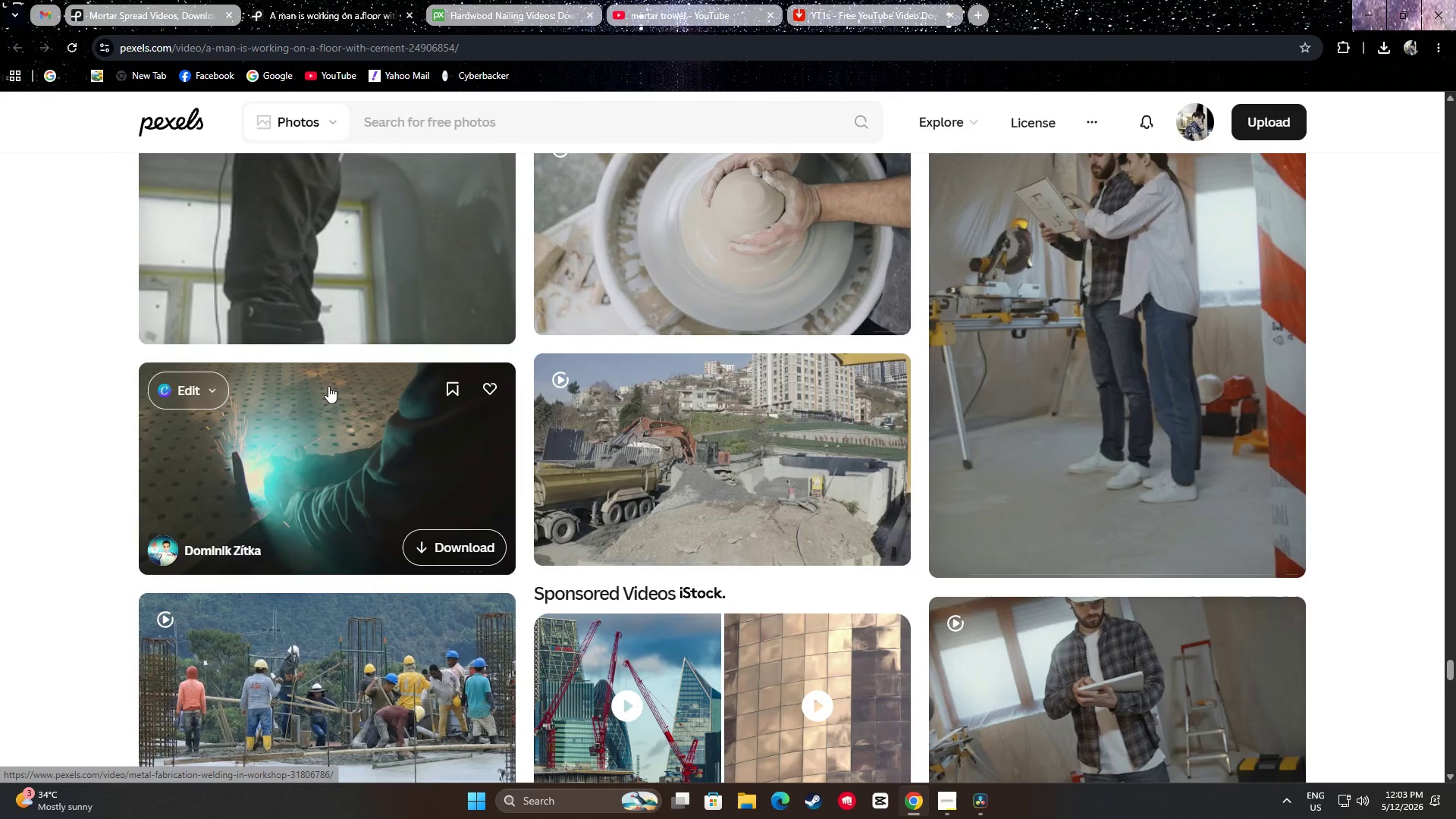 
scroll: coordinate [384, 435], scroll_direction: down, amount: 13.0
 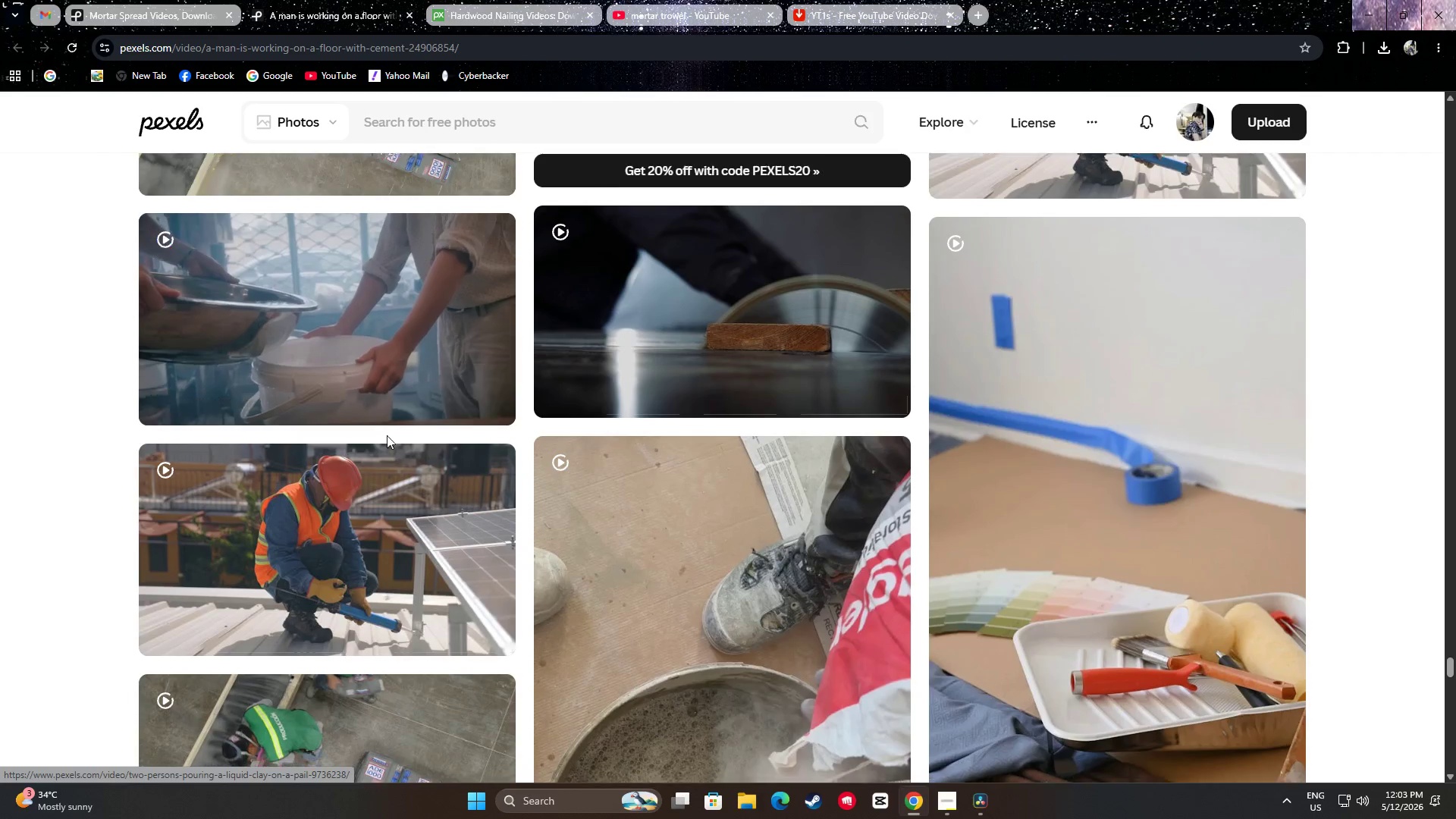 
mouse_move([411, 450])
 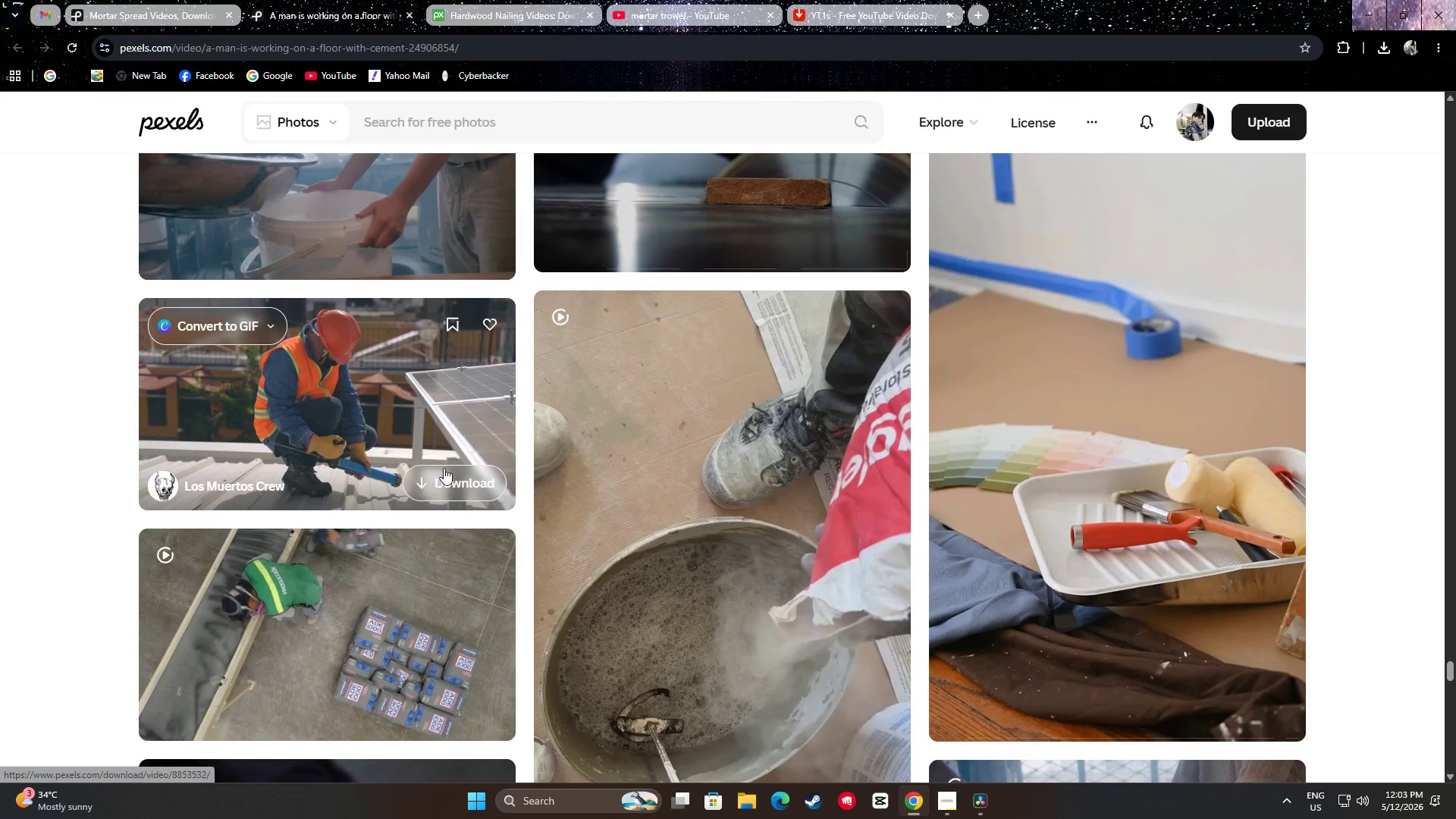 
scroll: coordinate [811, 412], scroll_direction: down, amount: 13.0
 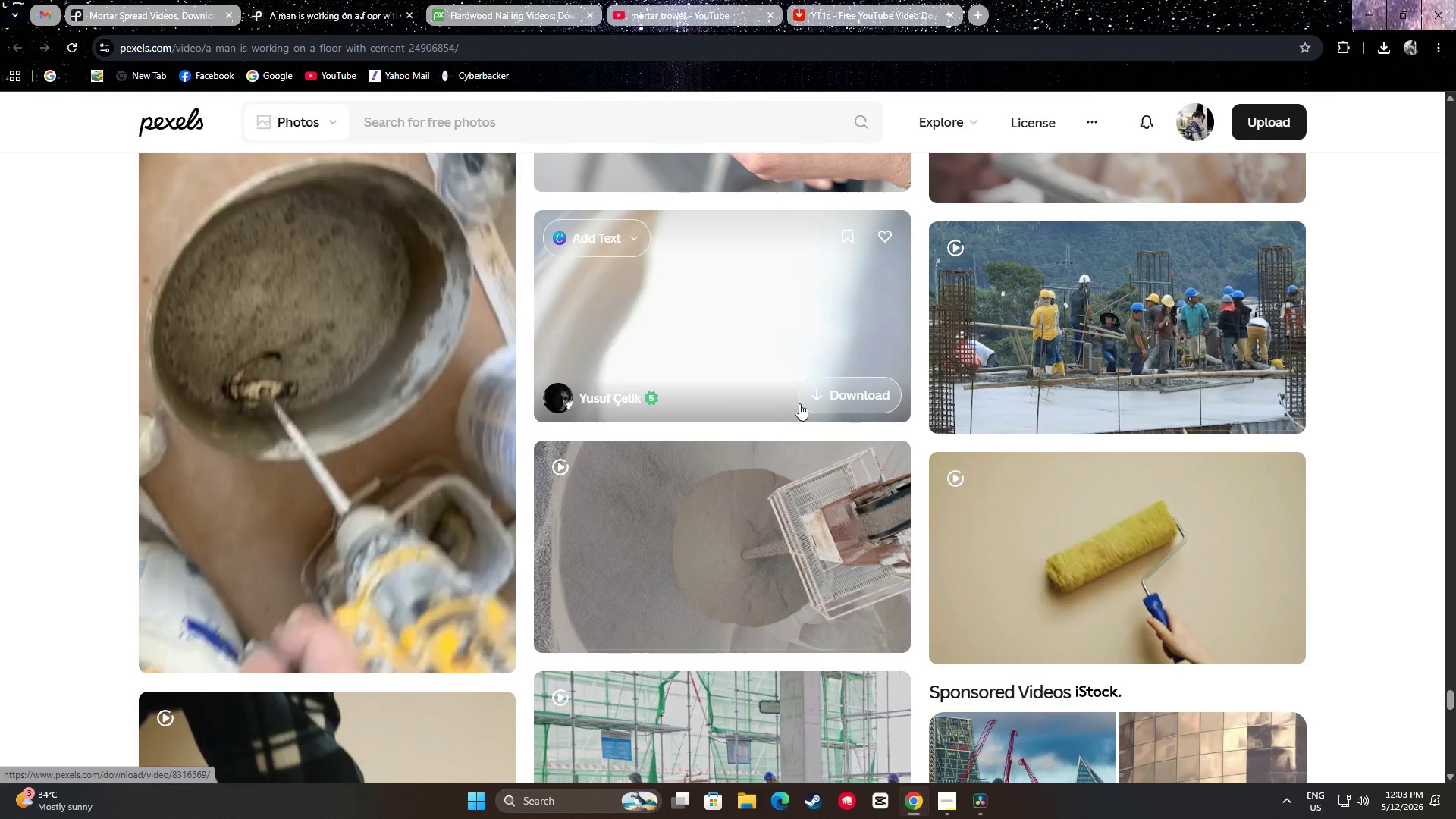 
scroll: coordinate [787, 413], scroll_direction: down, amount: 4.0
 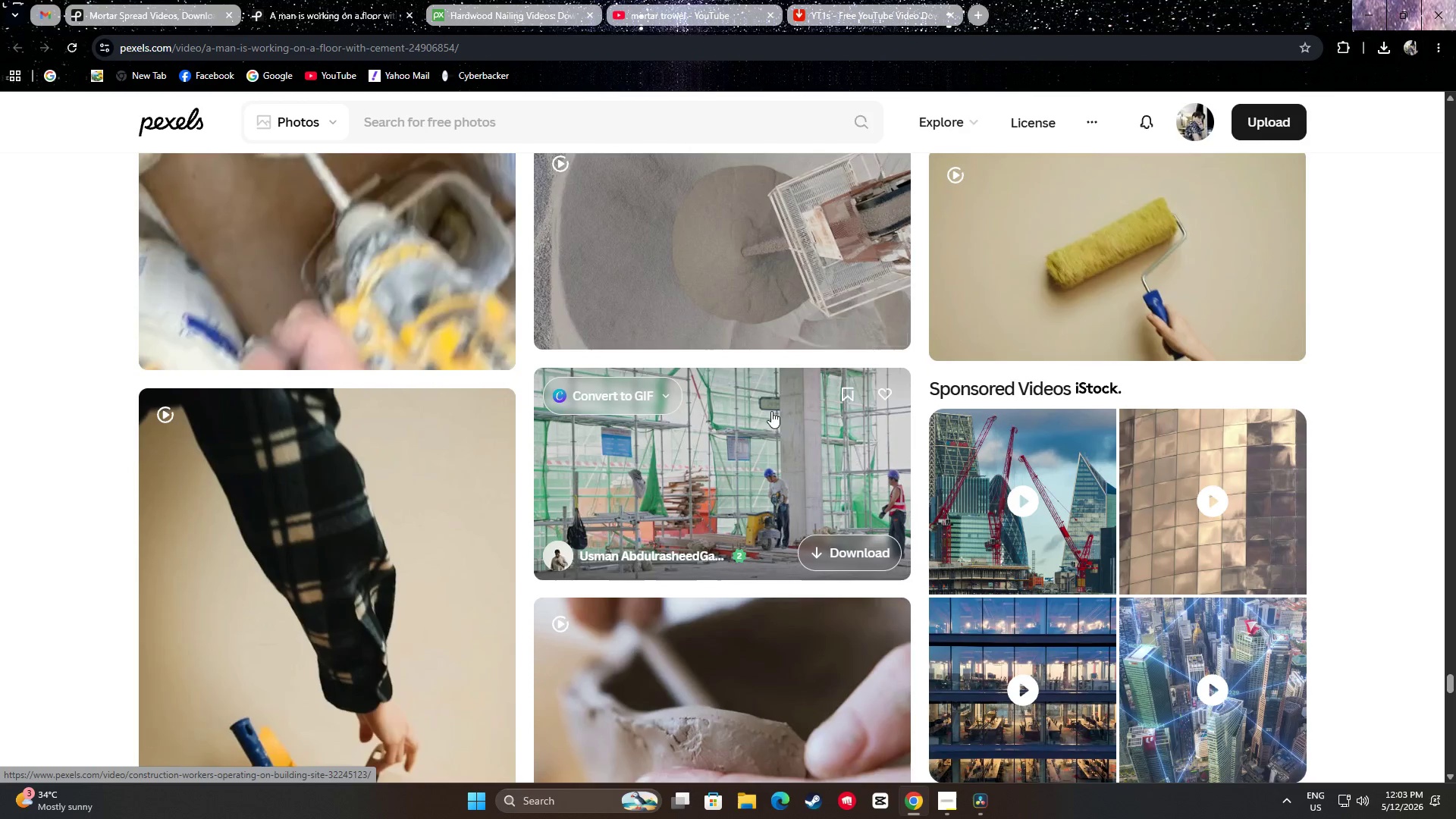 
scroll: coordinate [722, 406], scroll_direction: up, amount: 4.0
 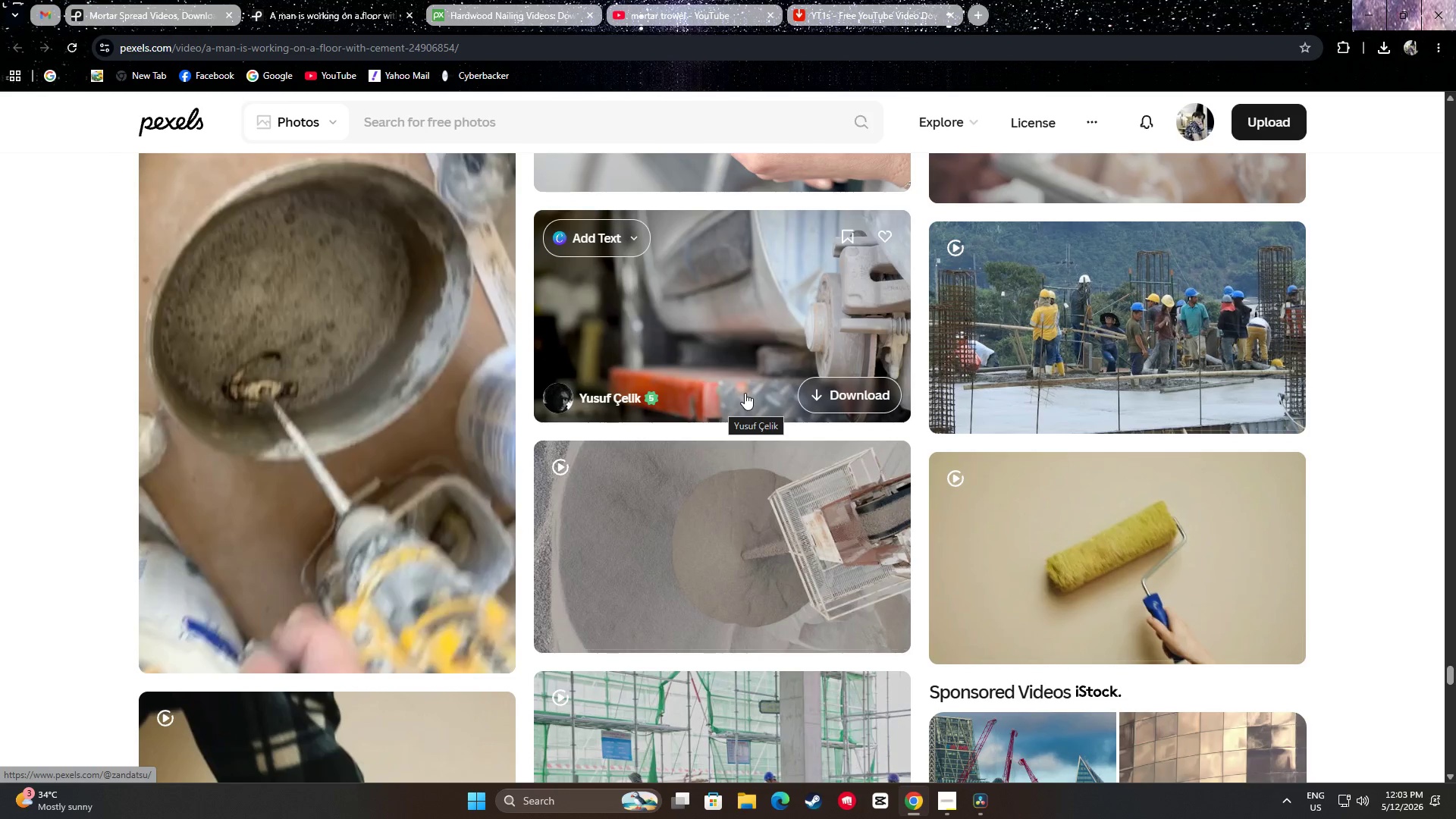 
scroll: coordinate [765, 360], scroll_direction: down, amount: 21.0
 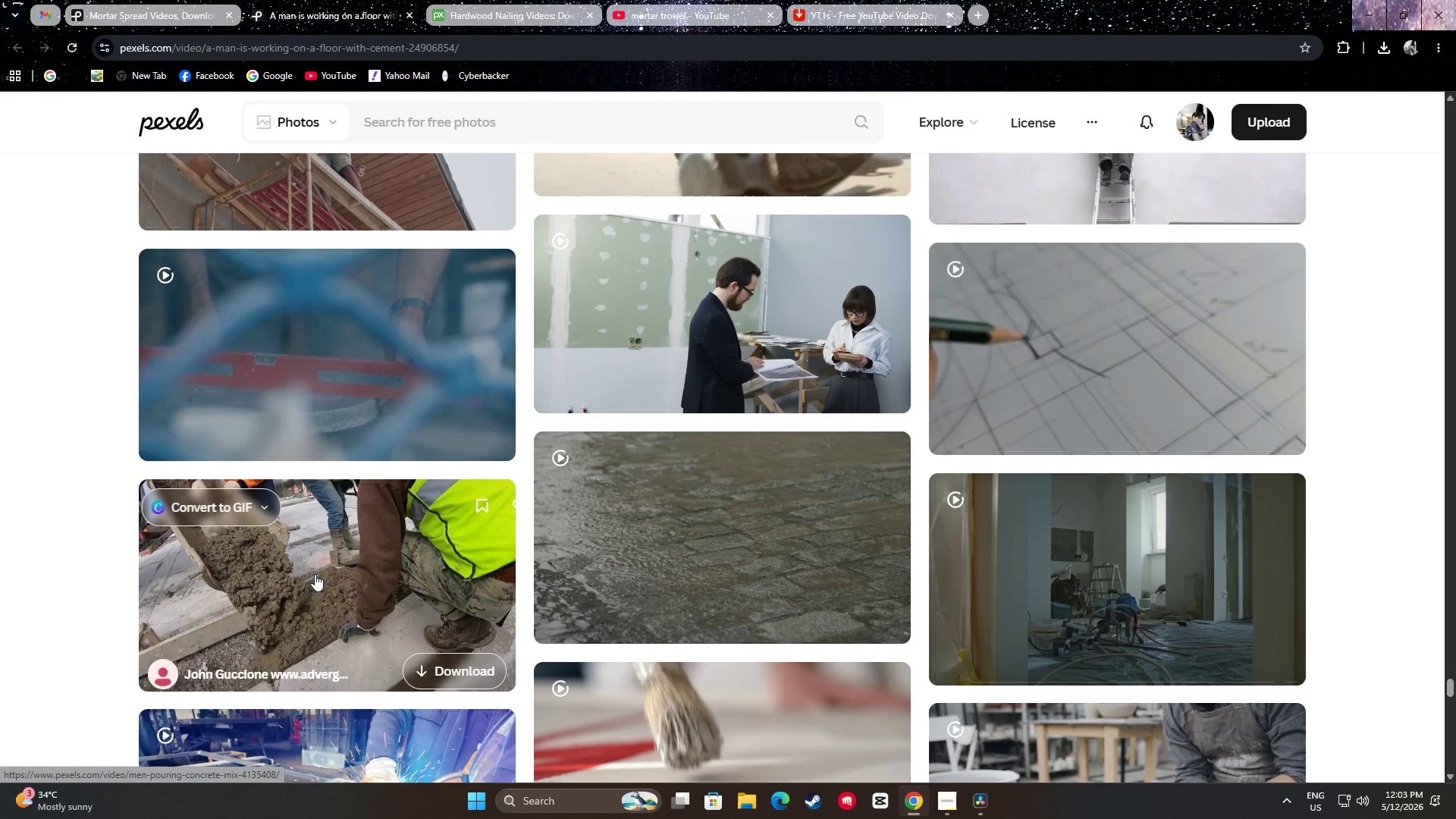 
scroll: coordinate [322, 557], scroll_direction: down, amount: 1.0
 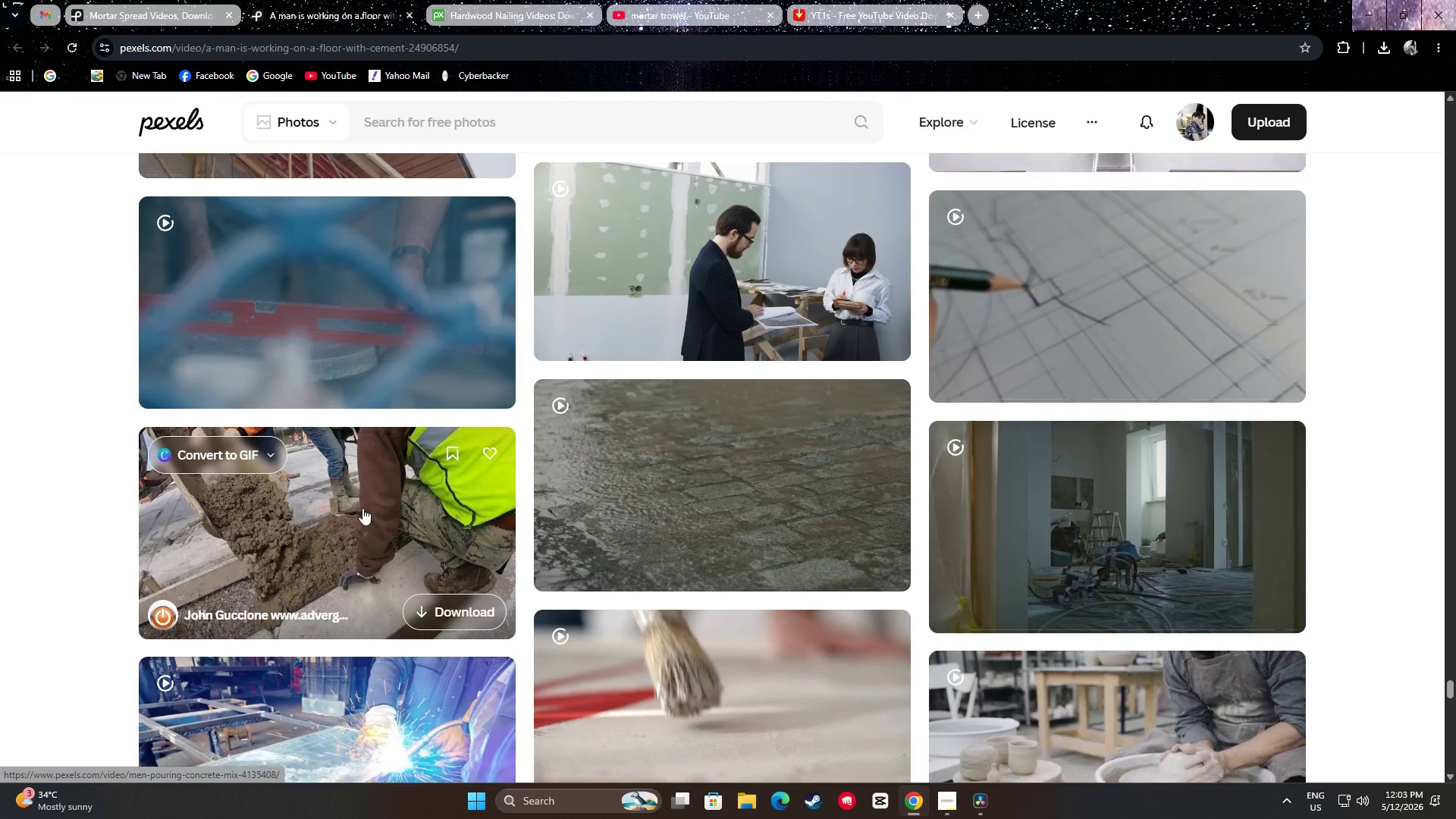 
mouse_move([369, 492])
 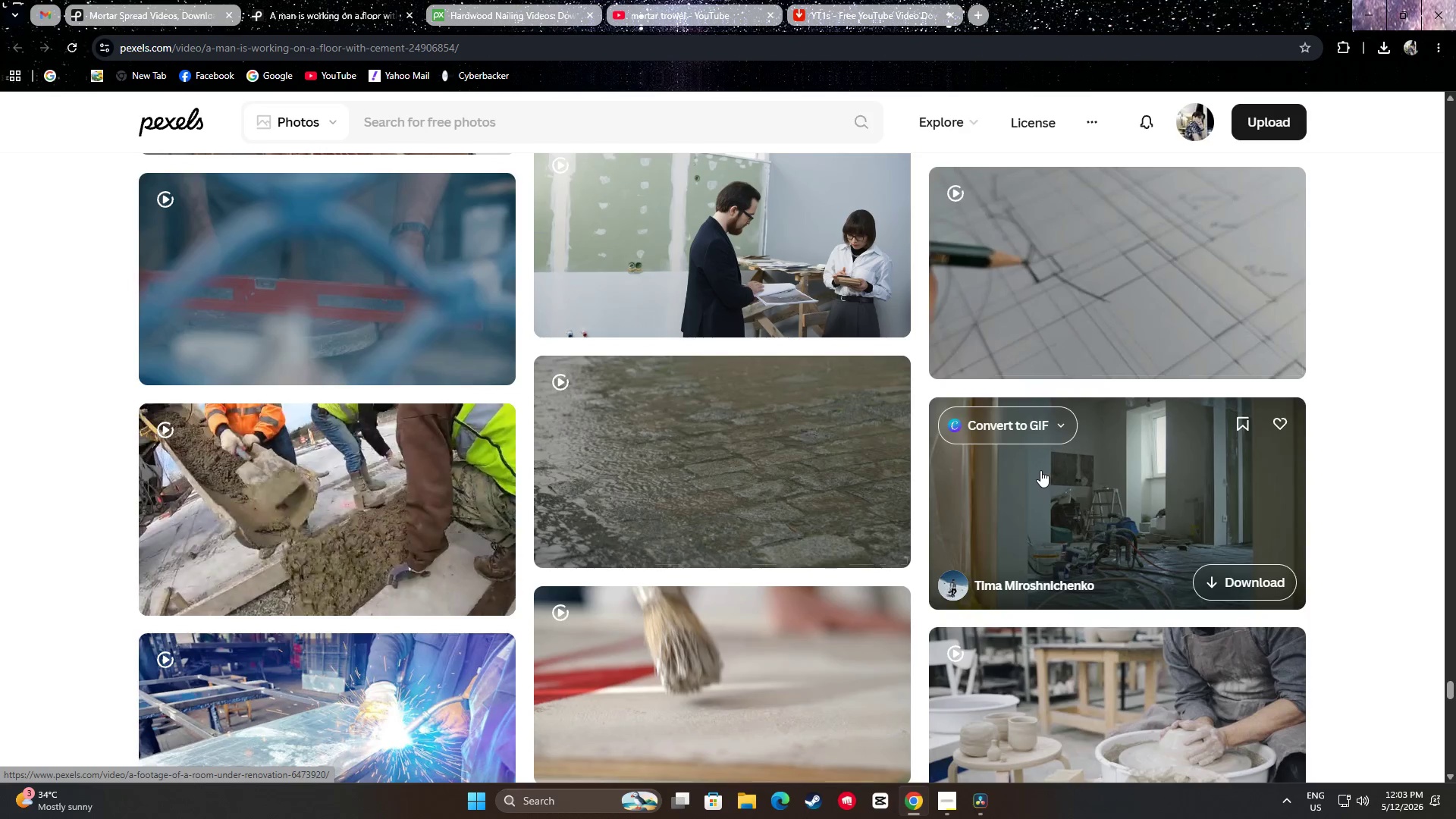 
scroll: coordinate [780, 340], scroll_direction: down, amount: 30.0
 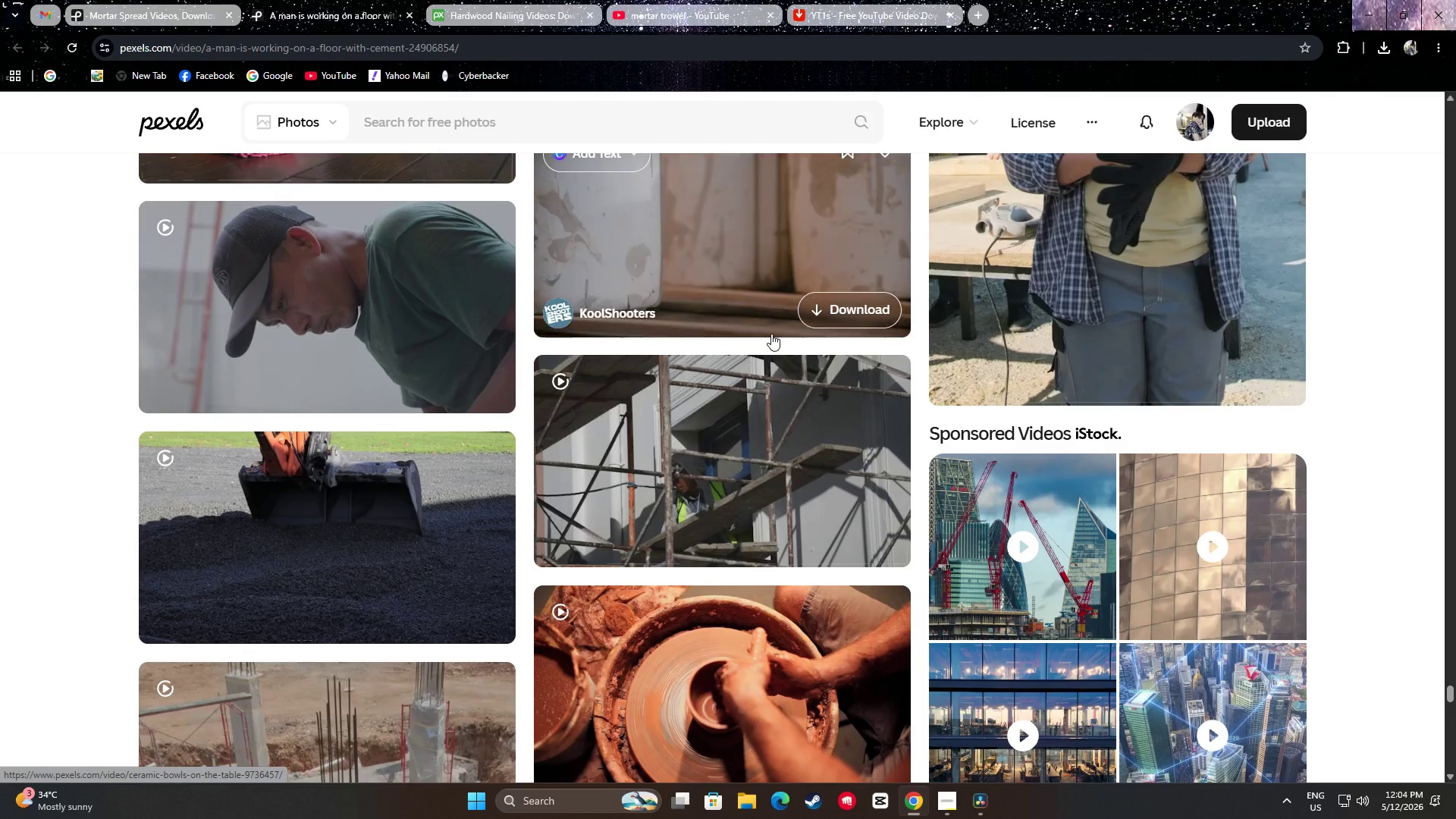 
scroll: coordinate [737, 319], scroll_direction: down, amount: 27.0
 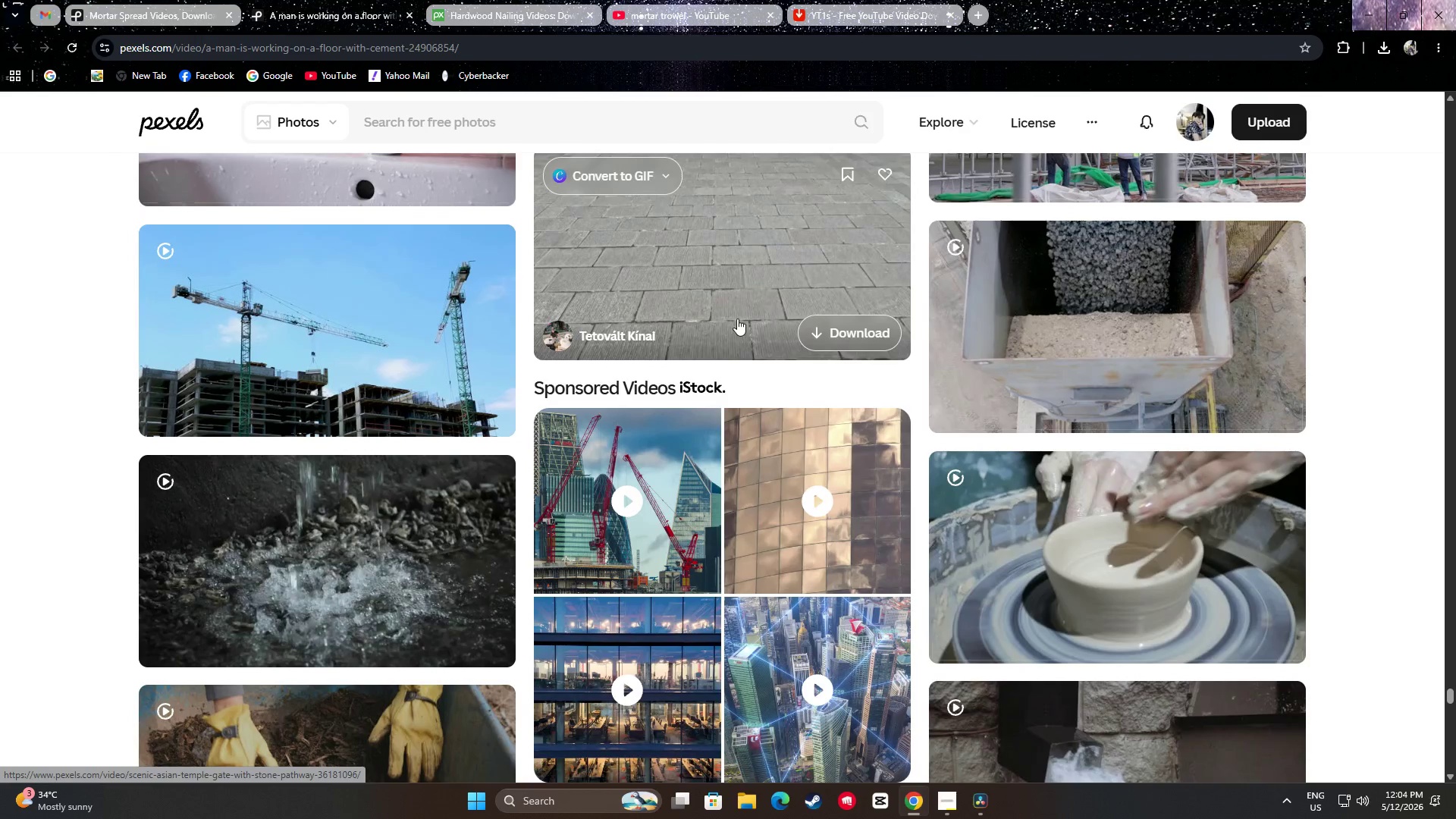 
scroll: coordinate [736, 322], scroll_direction: down, amount: 13.0
 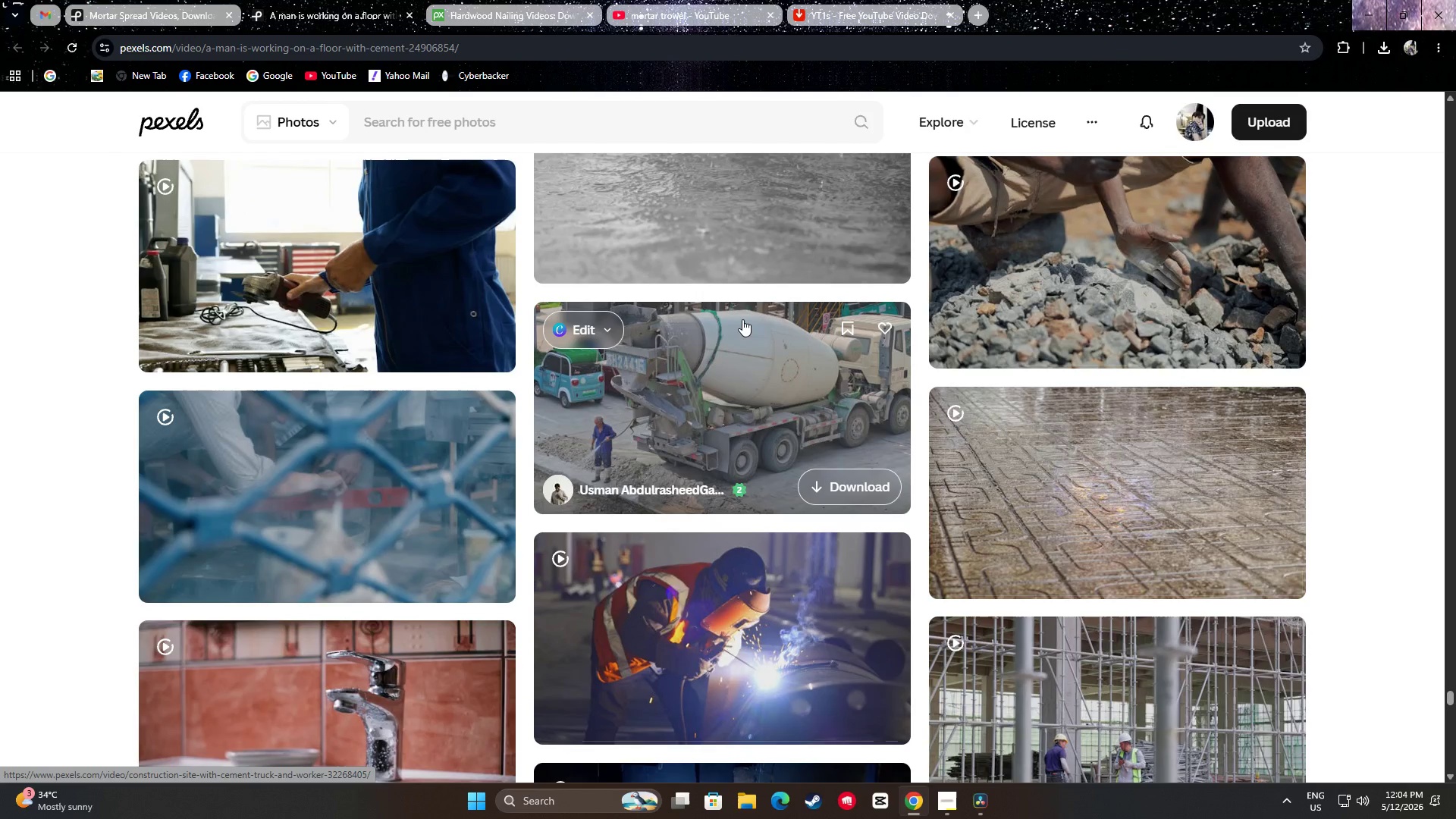 
scroll: coordinate [741, 318], scroll_direction: up, amount: 2.0
 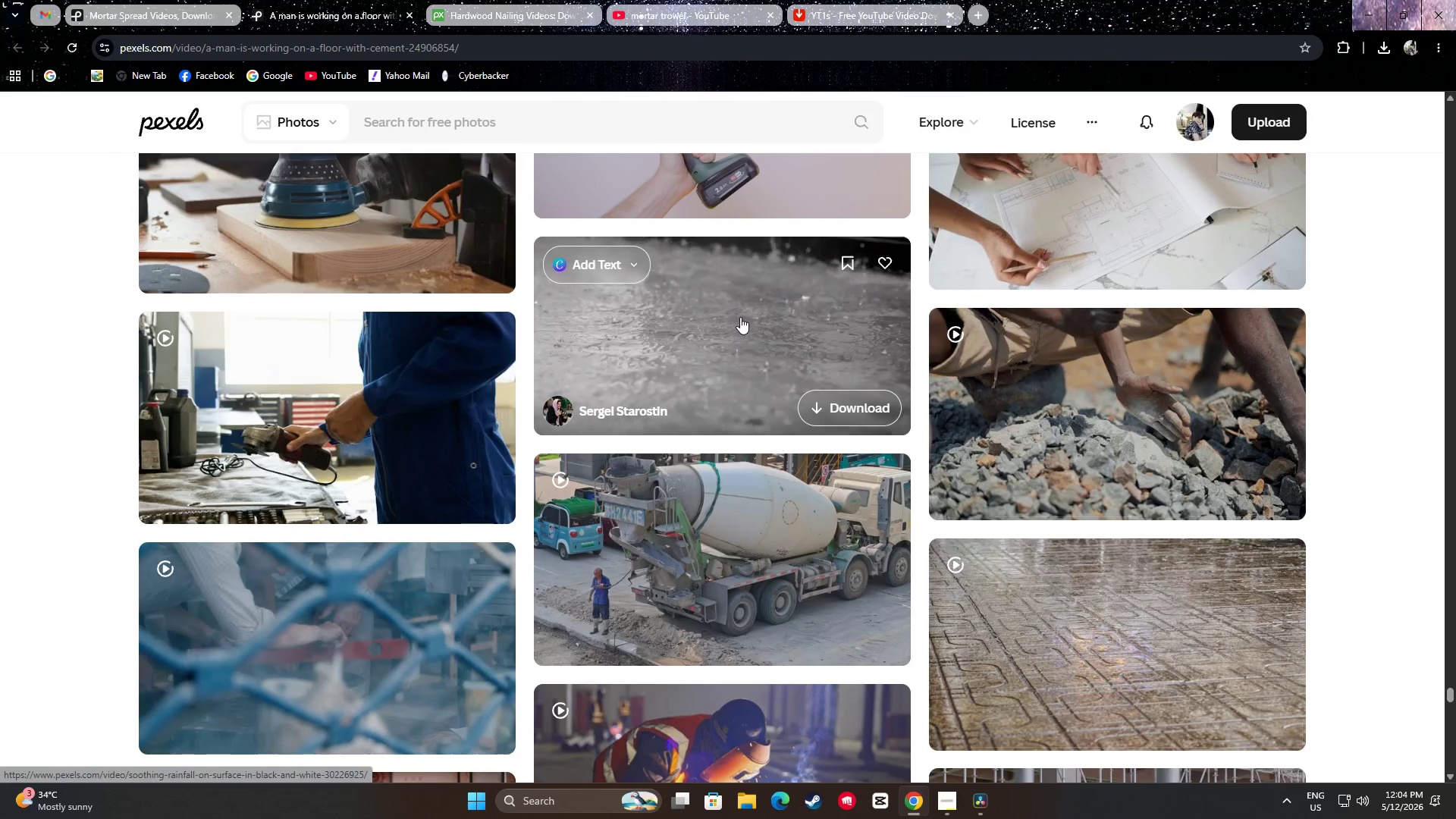 
scroll: coordinate [735, 328], scroll_direction: down, amount: 24.0
 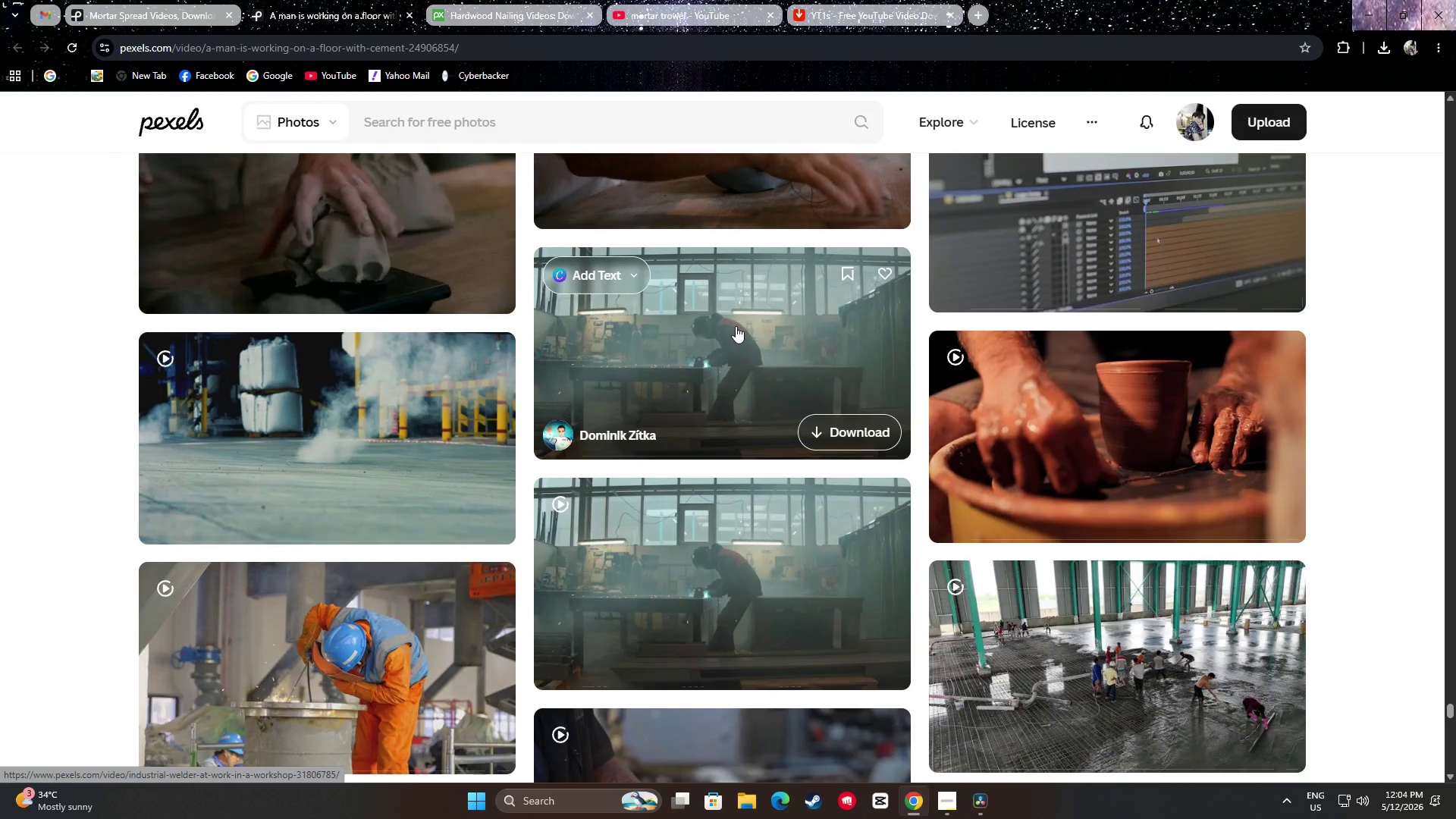 
scroll: coordinate [737, 328], scroll_direction: down, amount: 15.0
 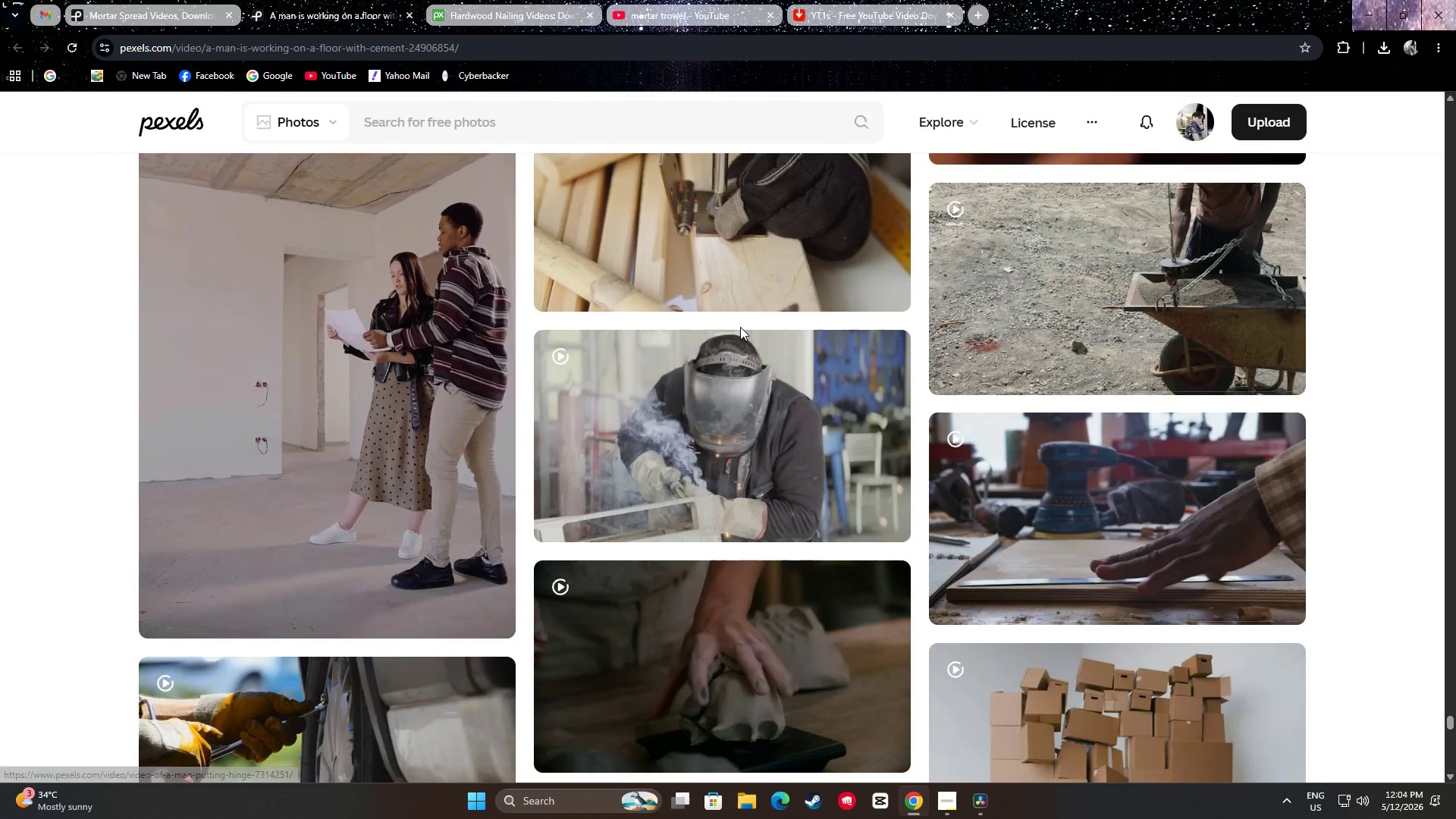 
scroll: coordinate [748, 331], scroll_direction: down, amount: 25.0
 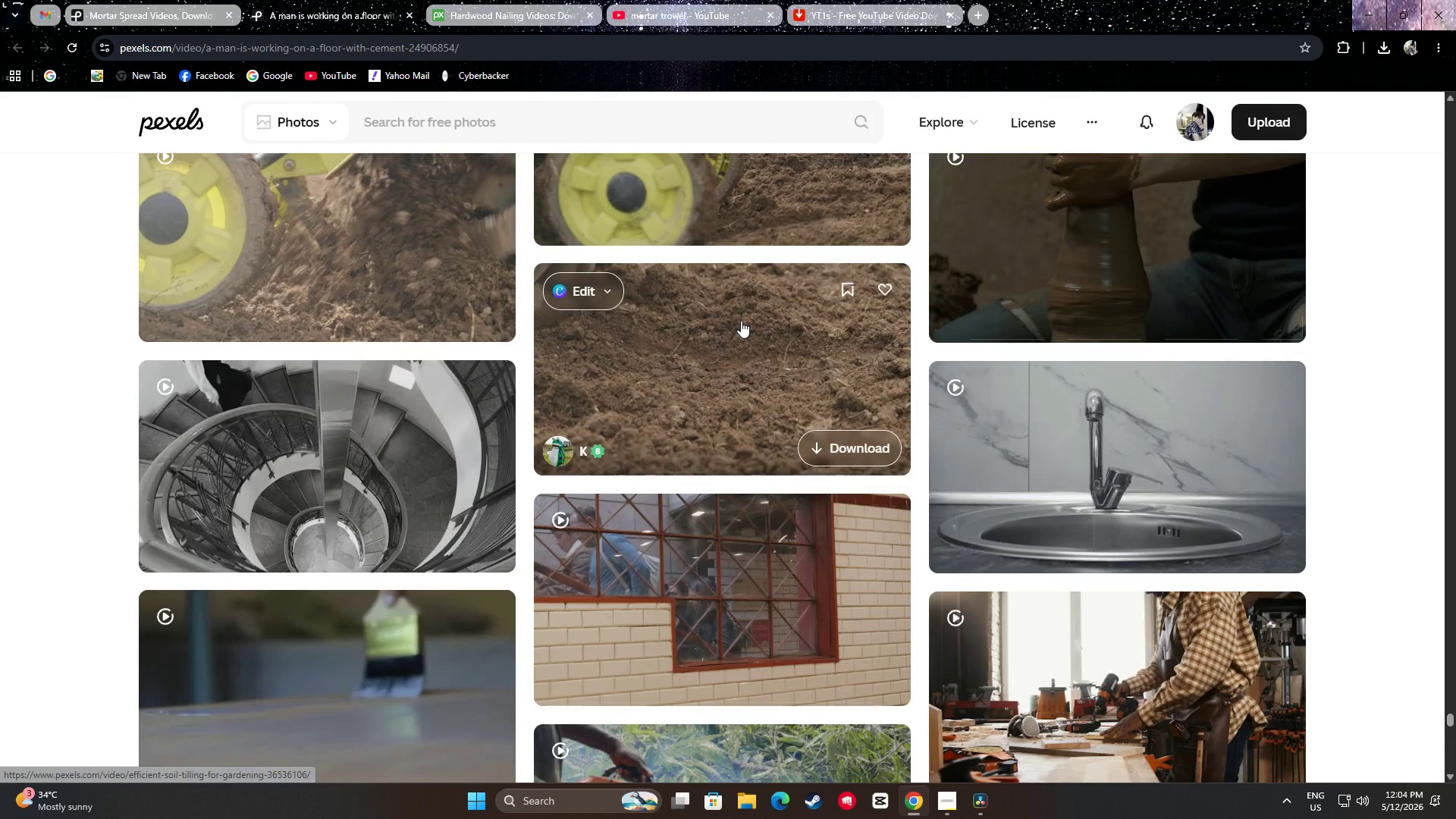 
scroll: coordinate [710, 344], scroll_direction: down, amount: 23.0
 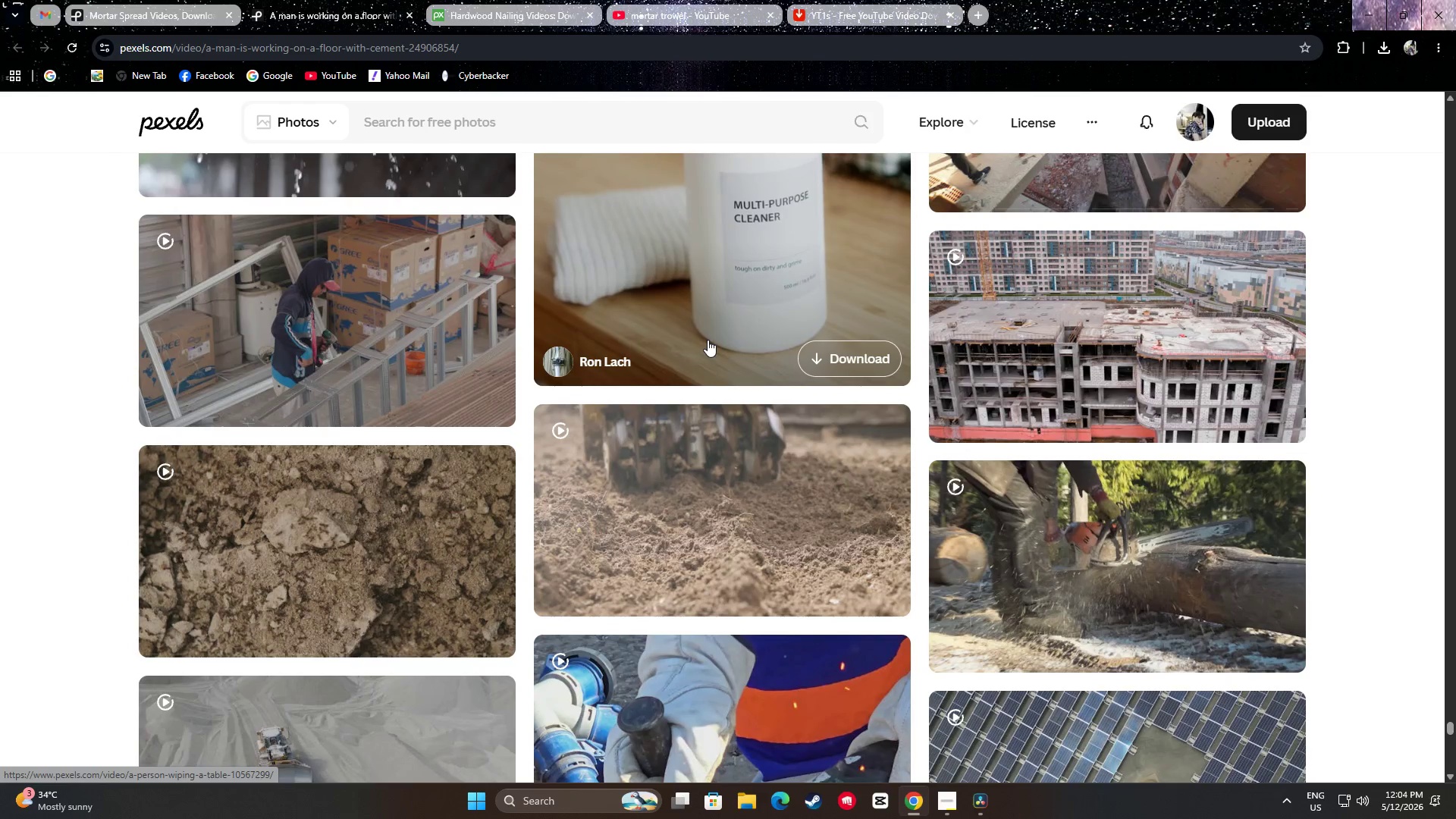 
scroll: coordinate [1110, 383], scroll_direction: down, amount: 27.0
 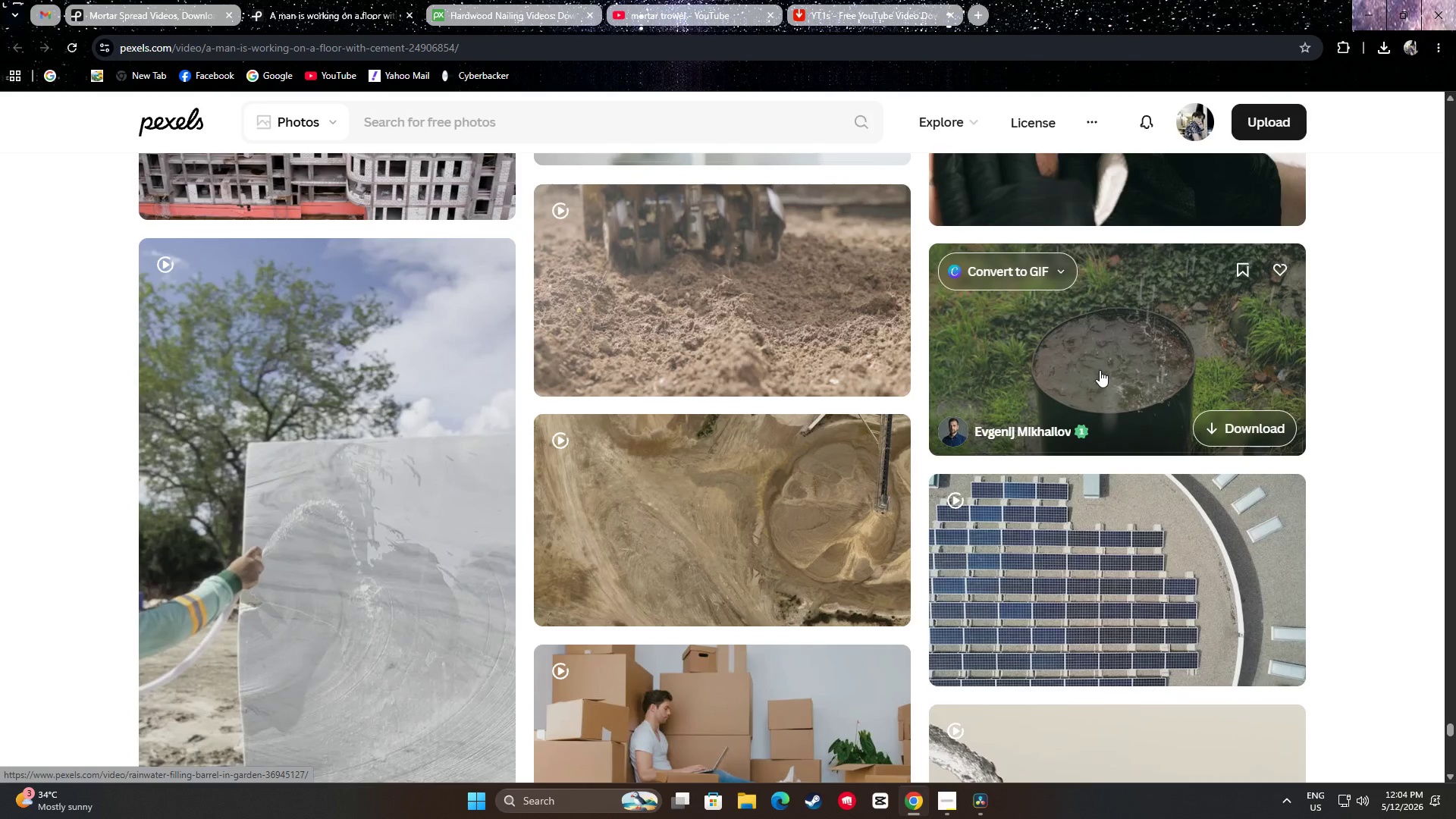 
scroll: coordinate [701, 338], scroll_direction: down, amount: 17.0
 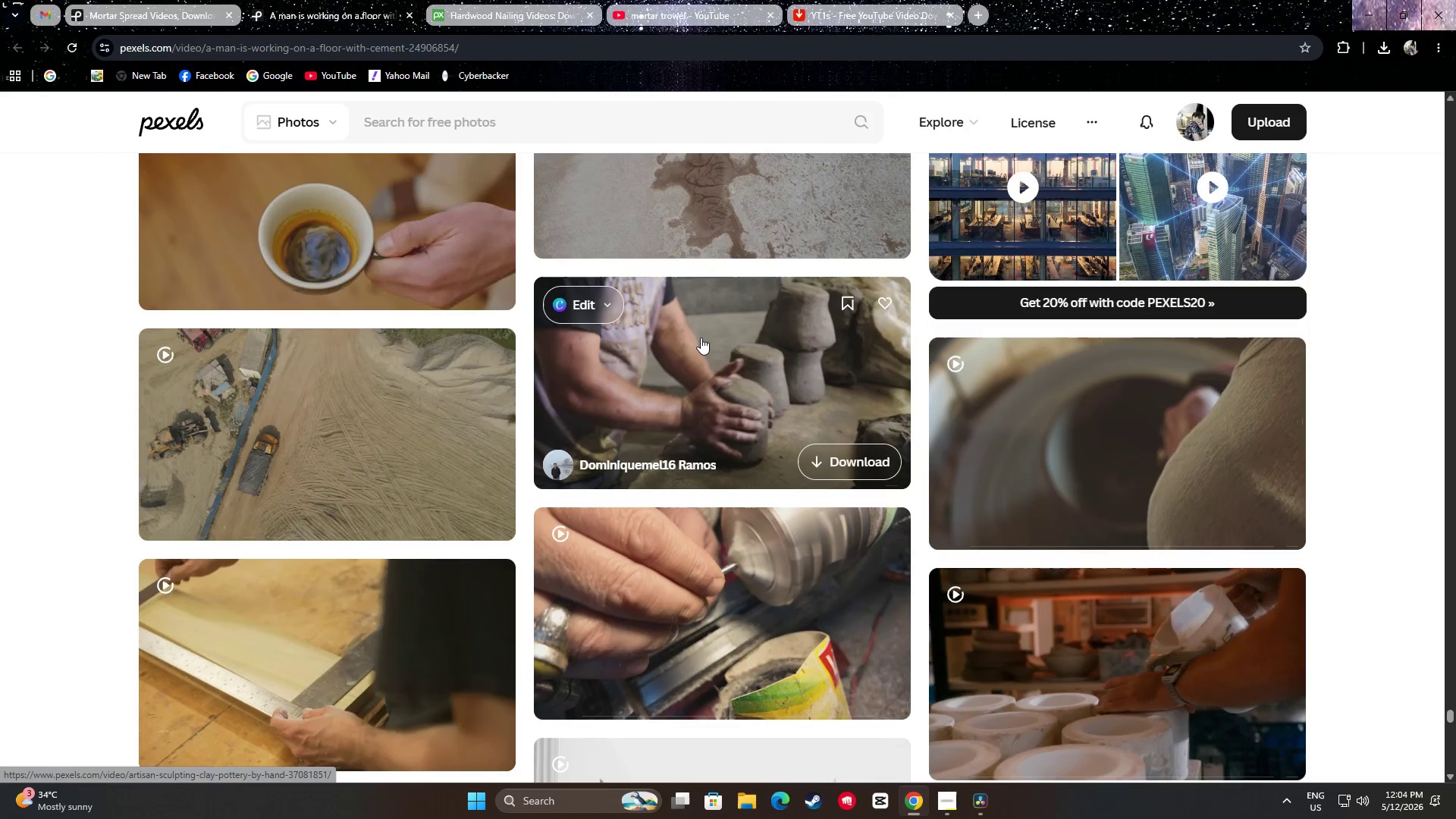 
scroll: coordinate [701, 338], scroll_direction: down, amount: 5.0
 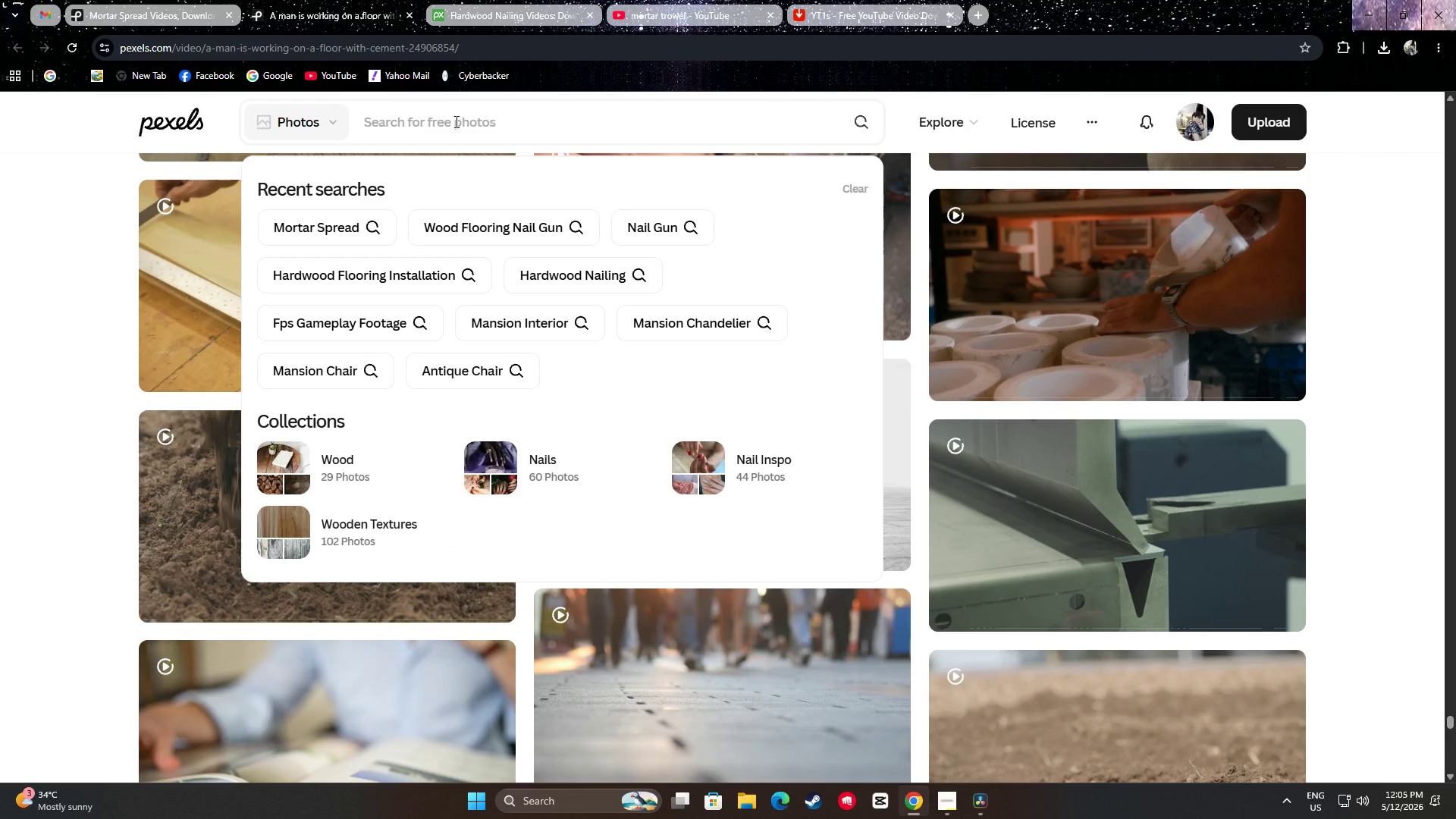 
type(laser)
 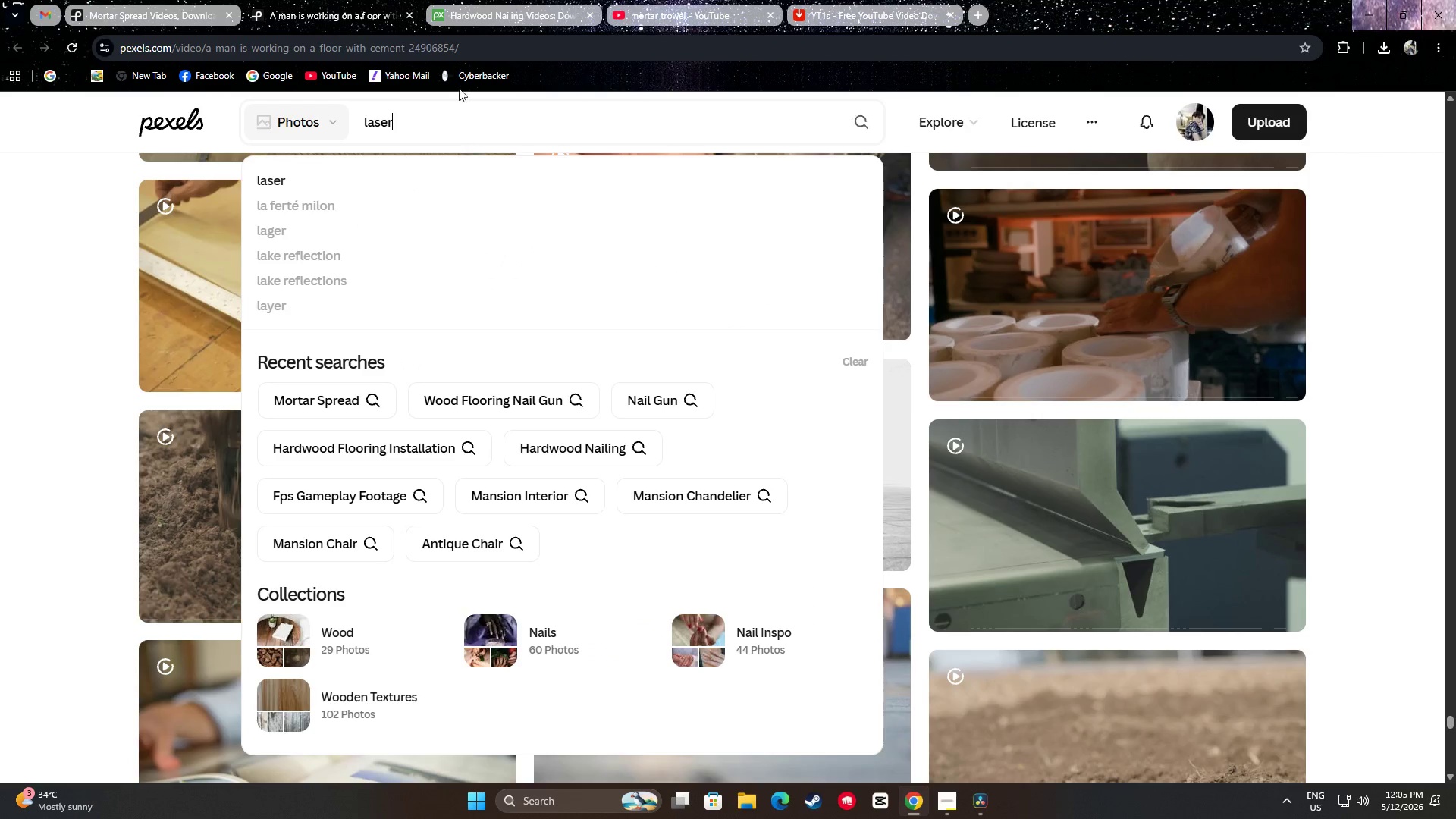 
left_click([405, 15])
 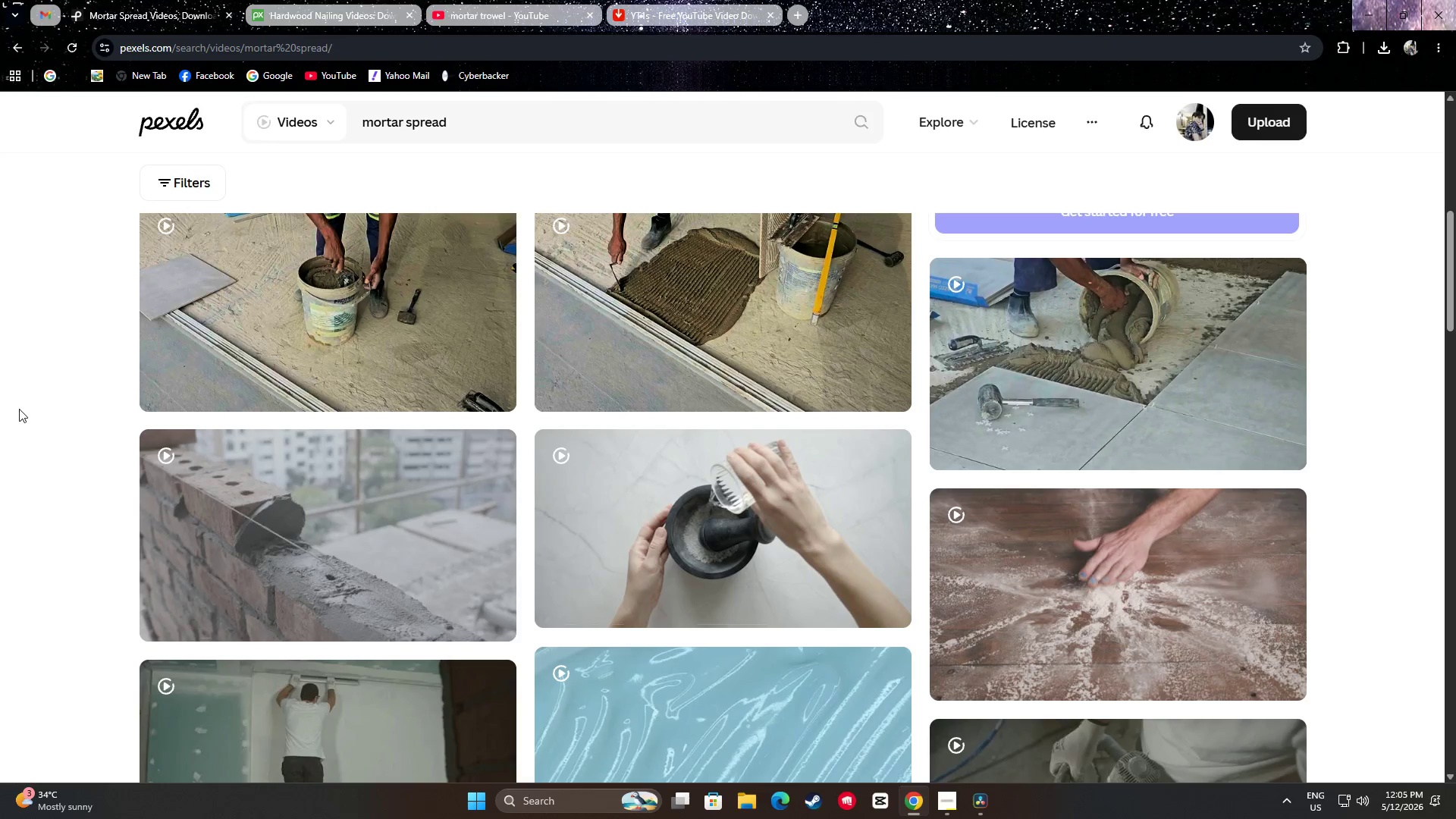 
scroll: coordinate [5, 396], scroll_direction: down, amount: 26.0
 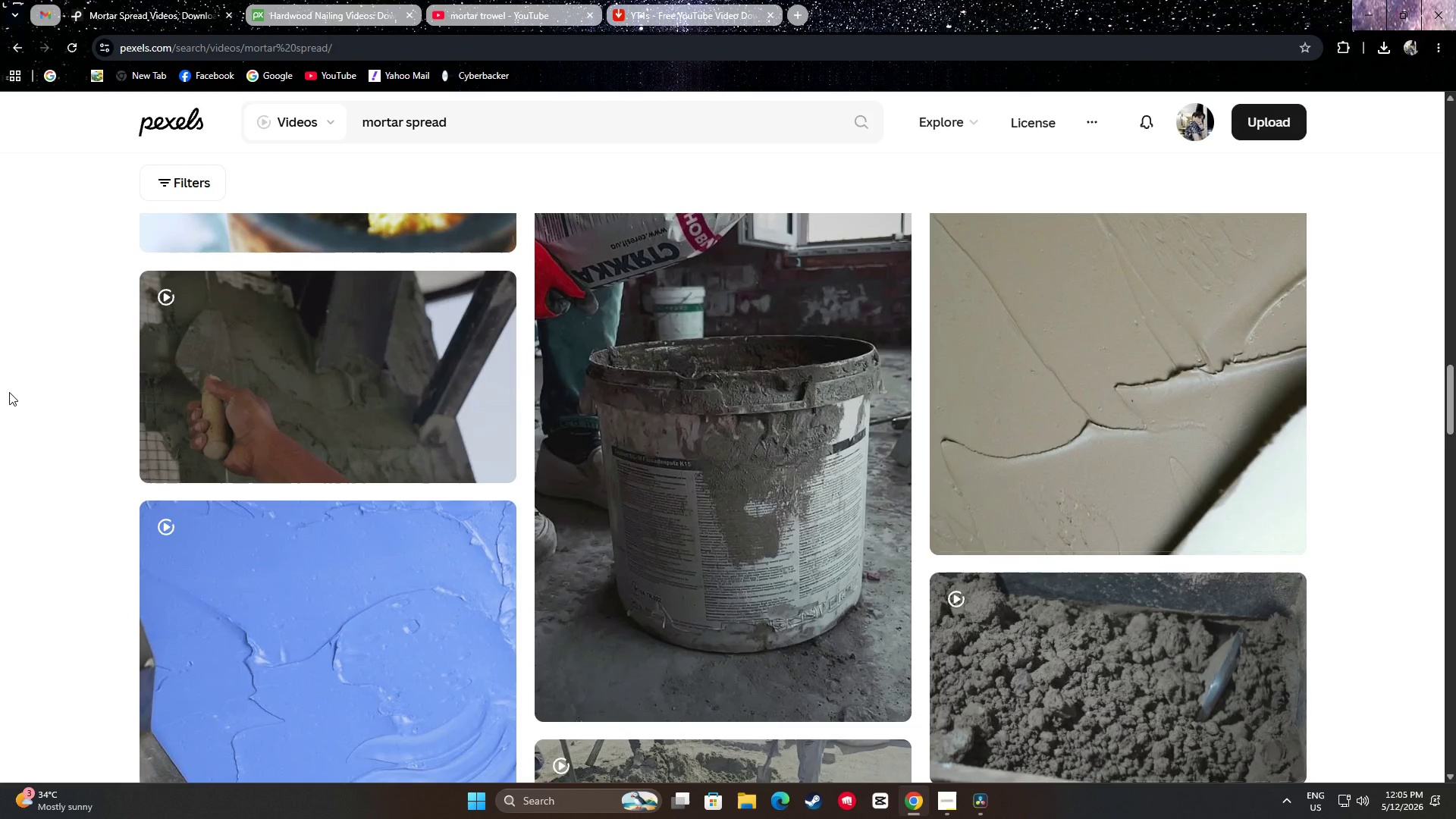 
scroll: coordinate [10, 395], scroll_direction: up, amount: 3.0
 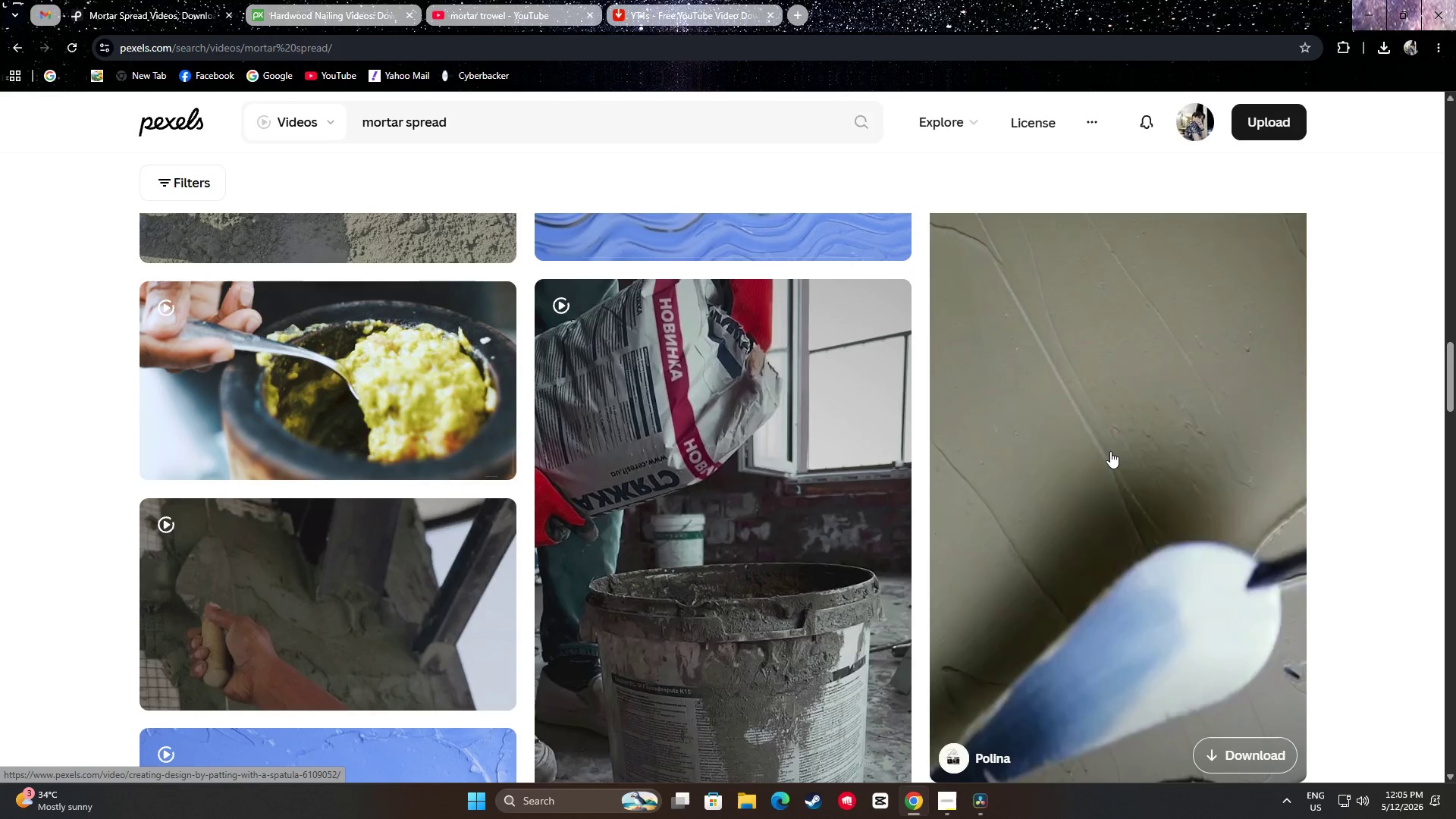 
scroll: coordinate [658, 413], scroll_direction: down, amount: 20.0
 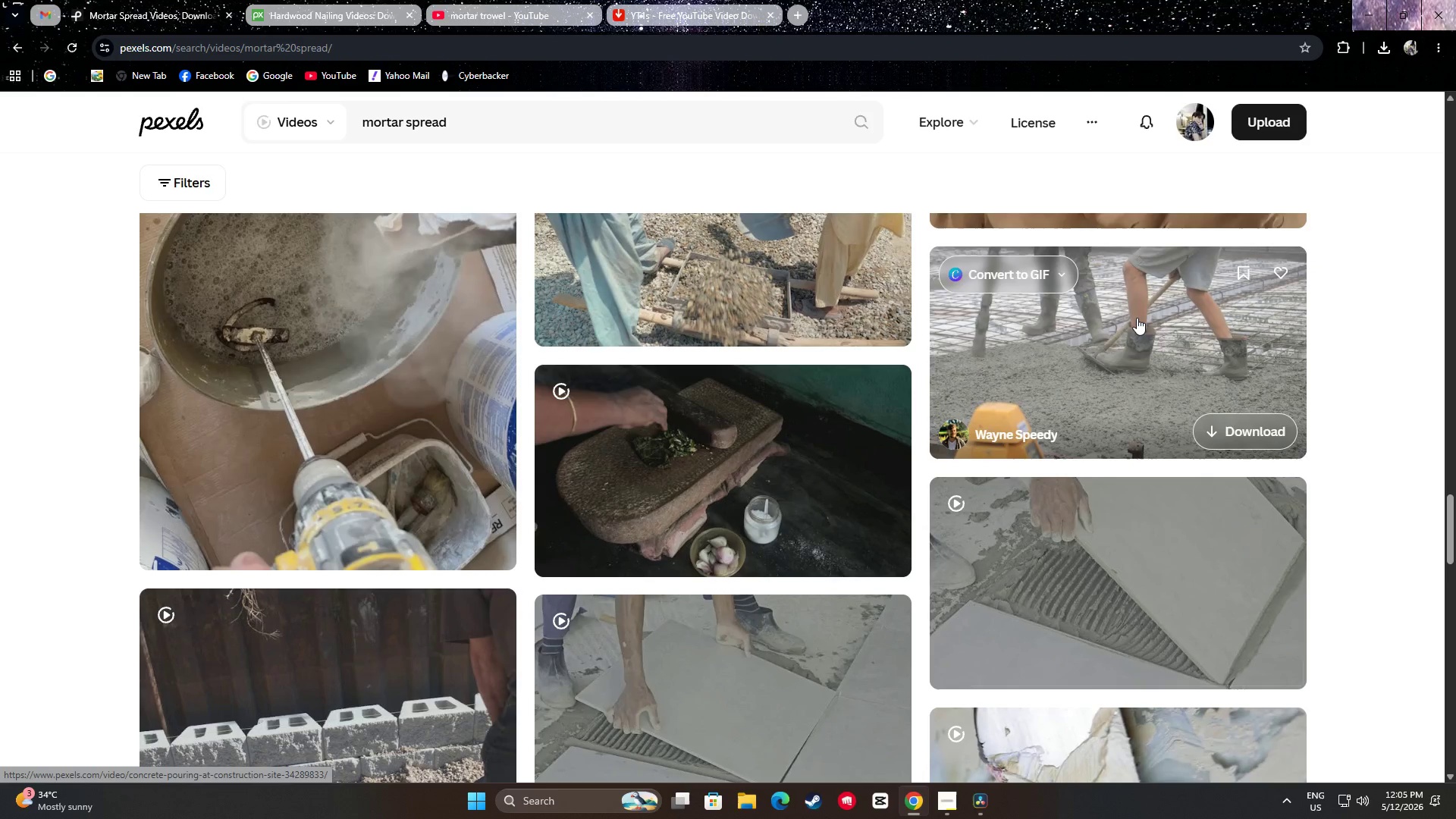 
wait(33.71)
 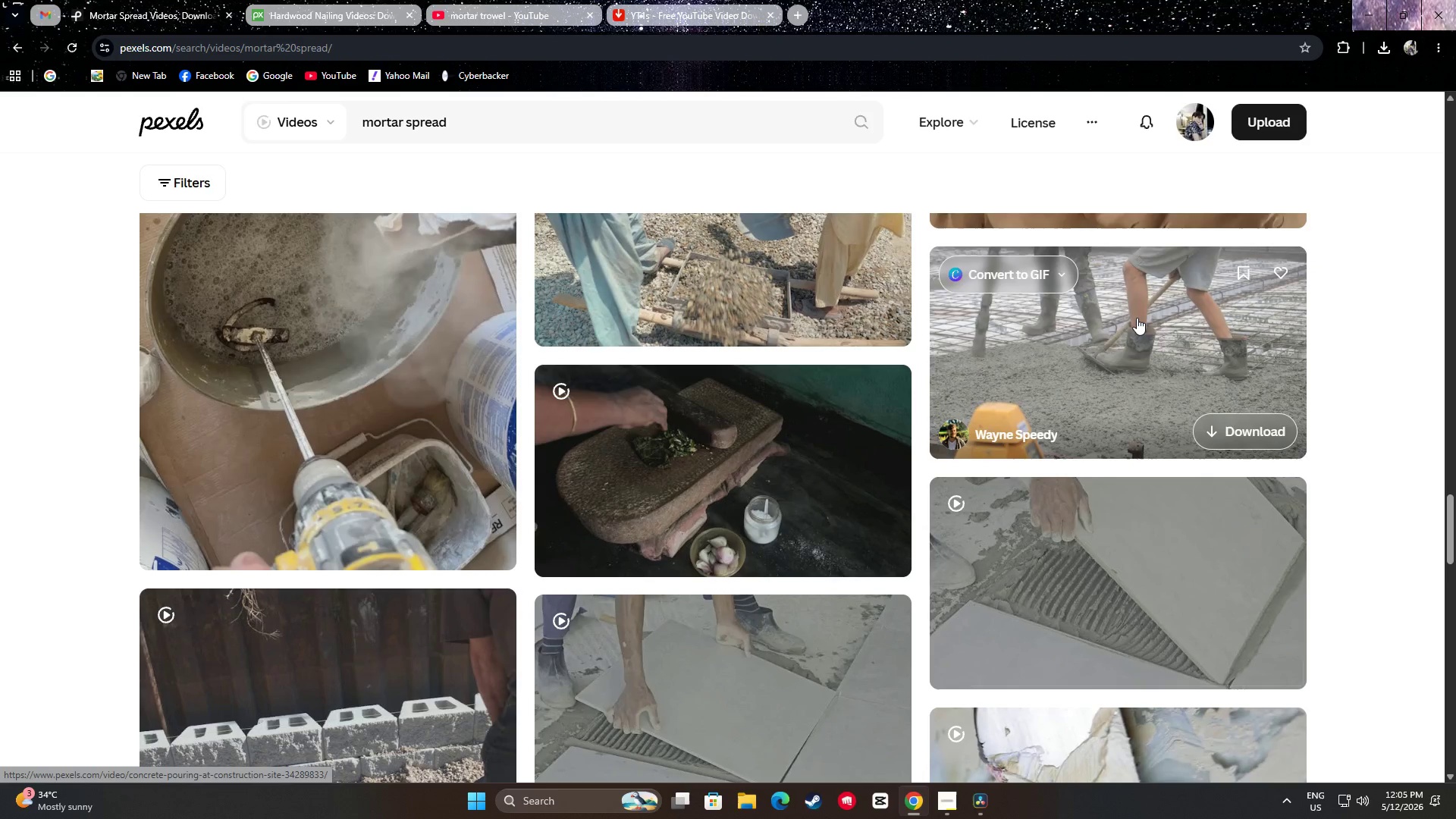 
scroll: coordinate [1140, 303], scroll_direction: down, amount: 1.0
 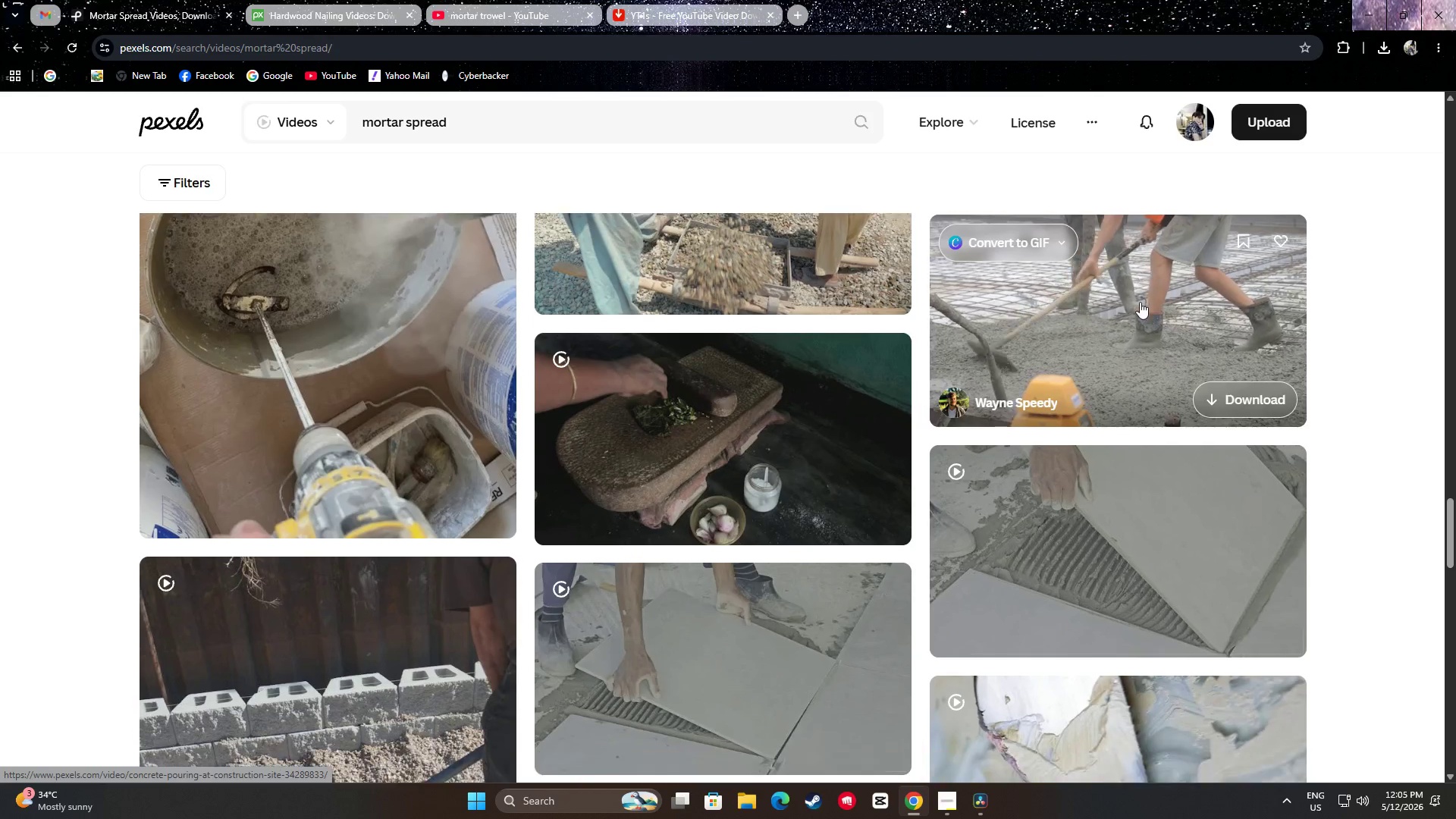 
mouse_move([1132, 312])
 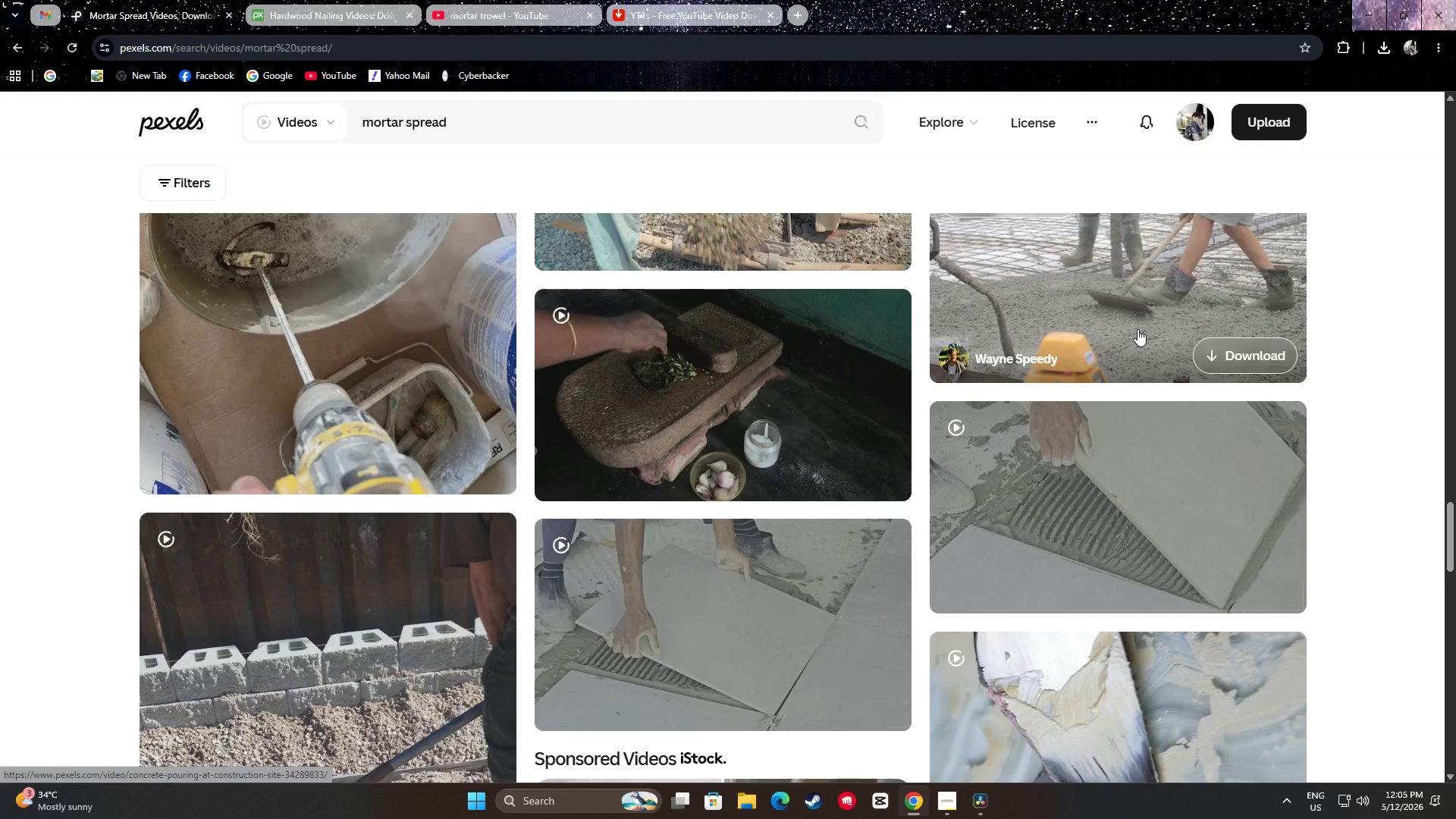 
scroll: coordinate [1136, 326], scroll_direction: up, amount: 1.0
 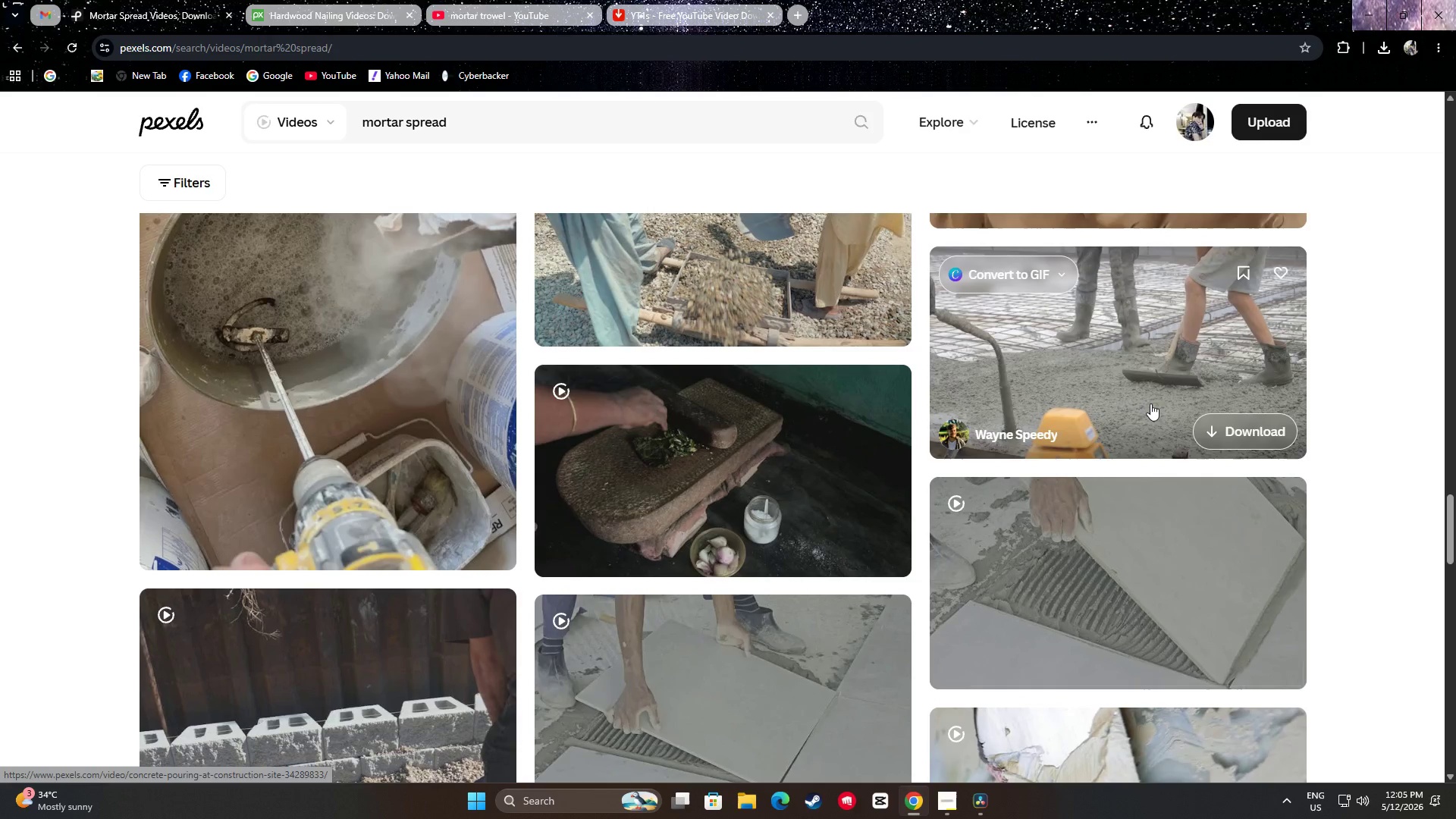 
left_click([1227, 415])
 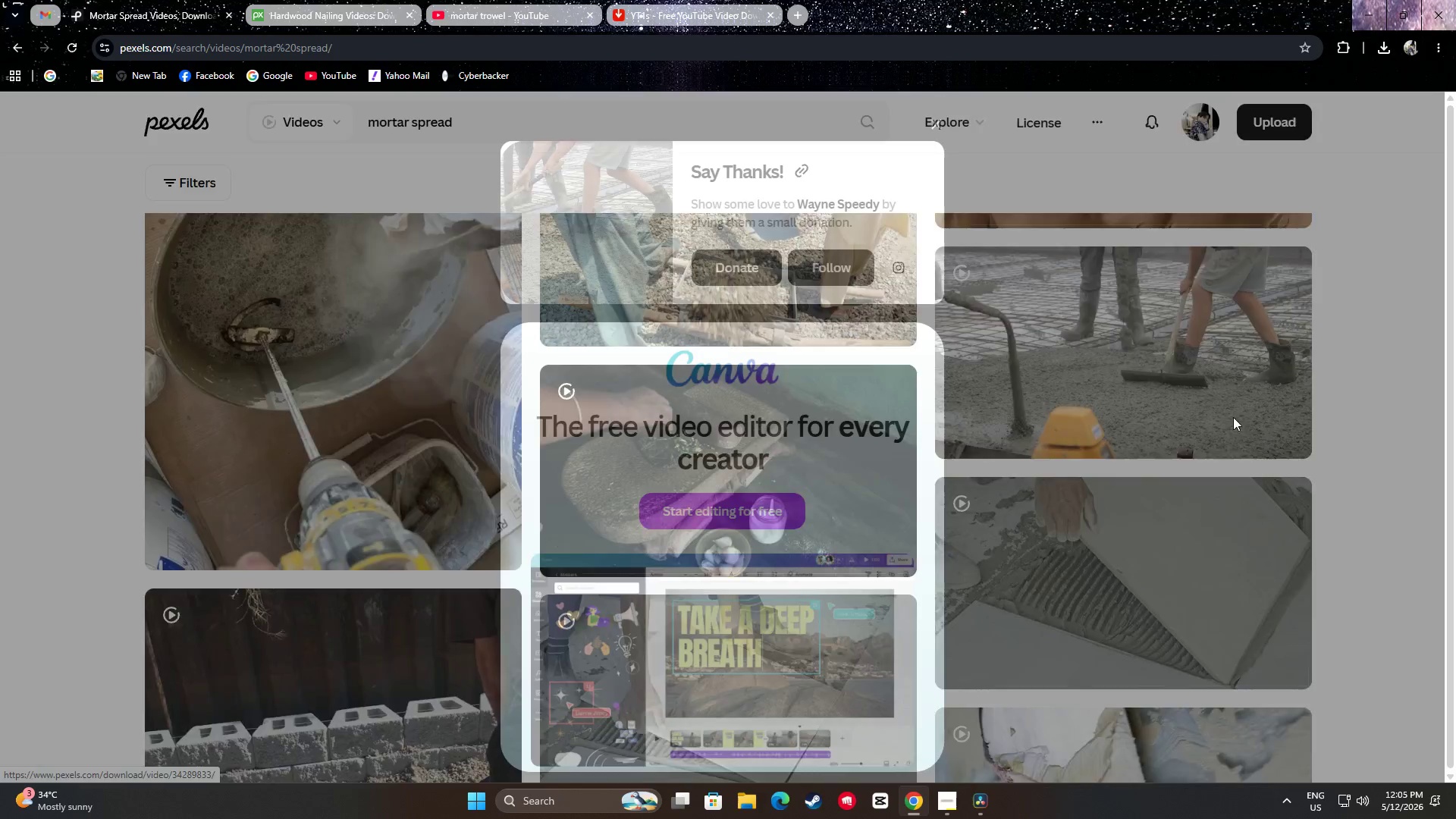 
left_click_drag(start_coordinate=[1450, 457], to_coordinate=[1446, 457])
 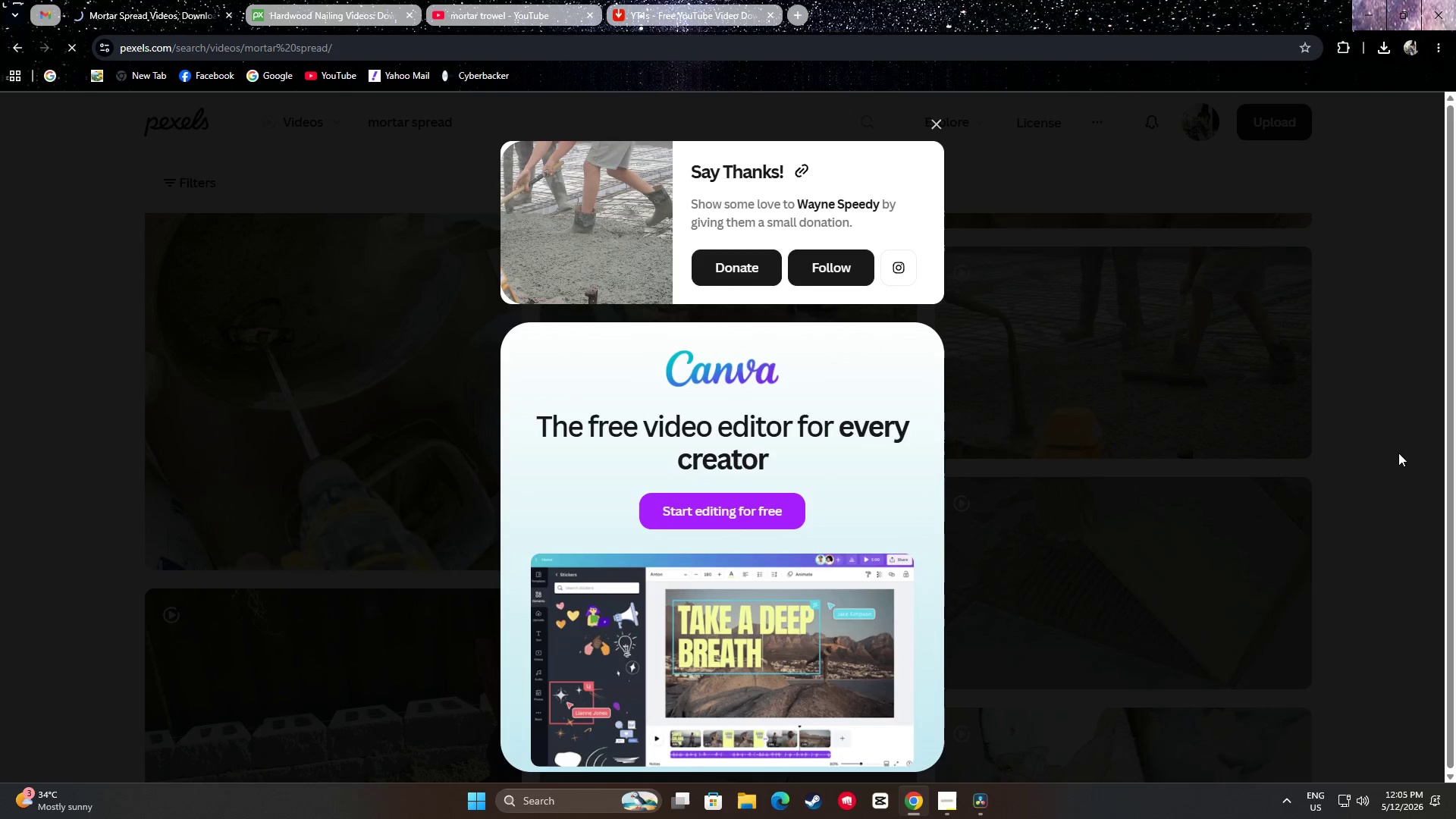 
scroll: coordinate [1373, 443], scroll_direction: down, amount: 12.0
 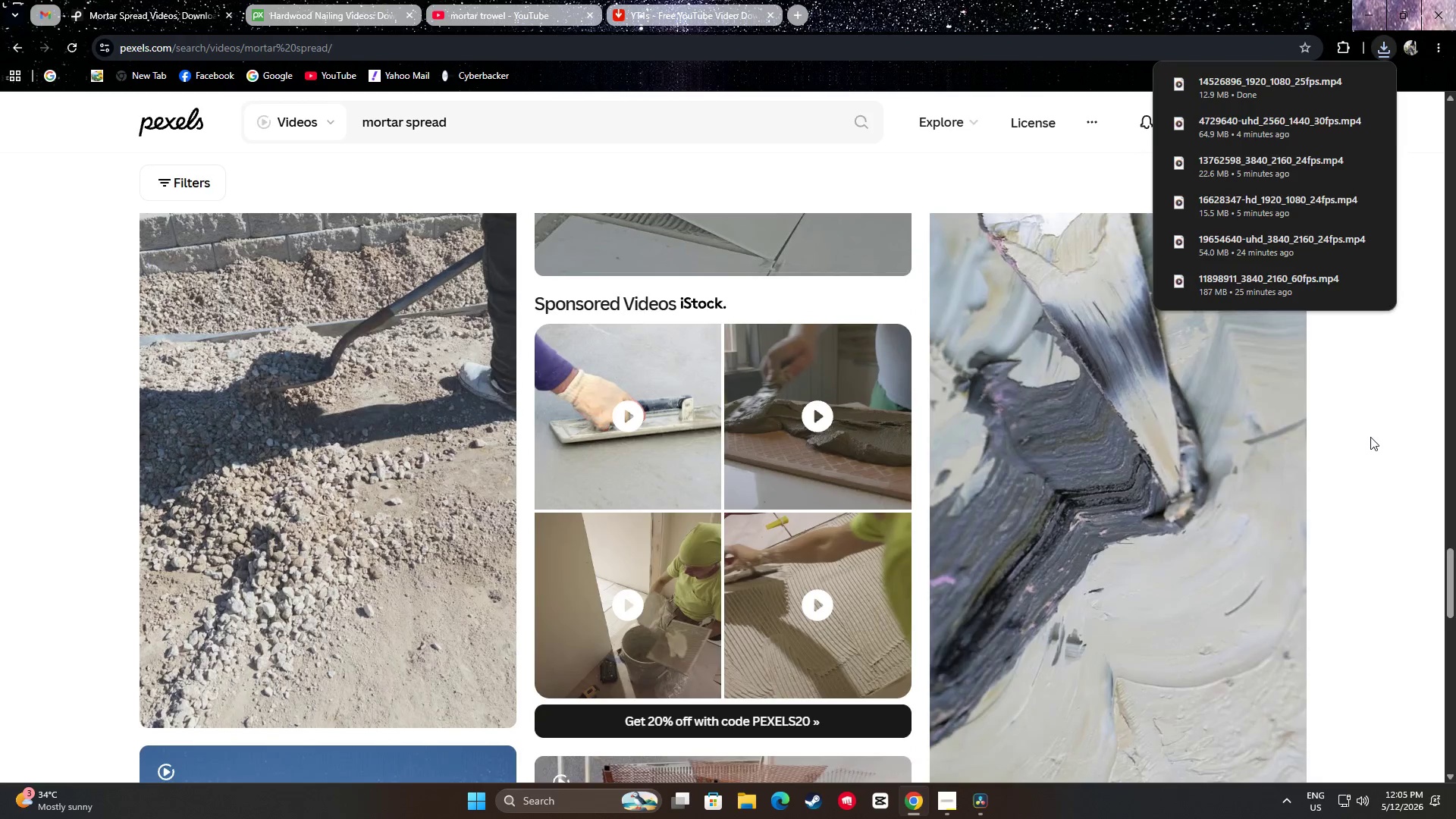 
left_click_drag(start_coordinate=[1370, 437], to_coordinate=[1369, 443])
 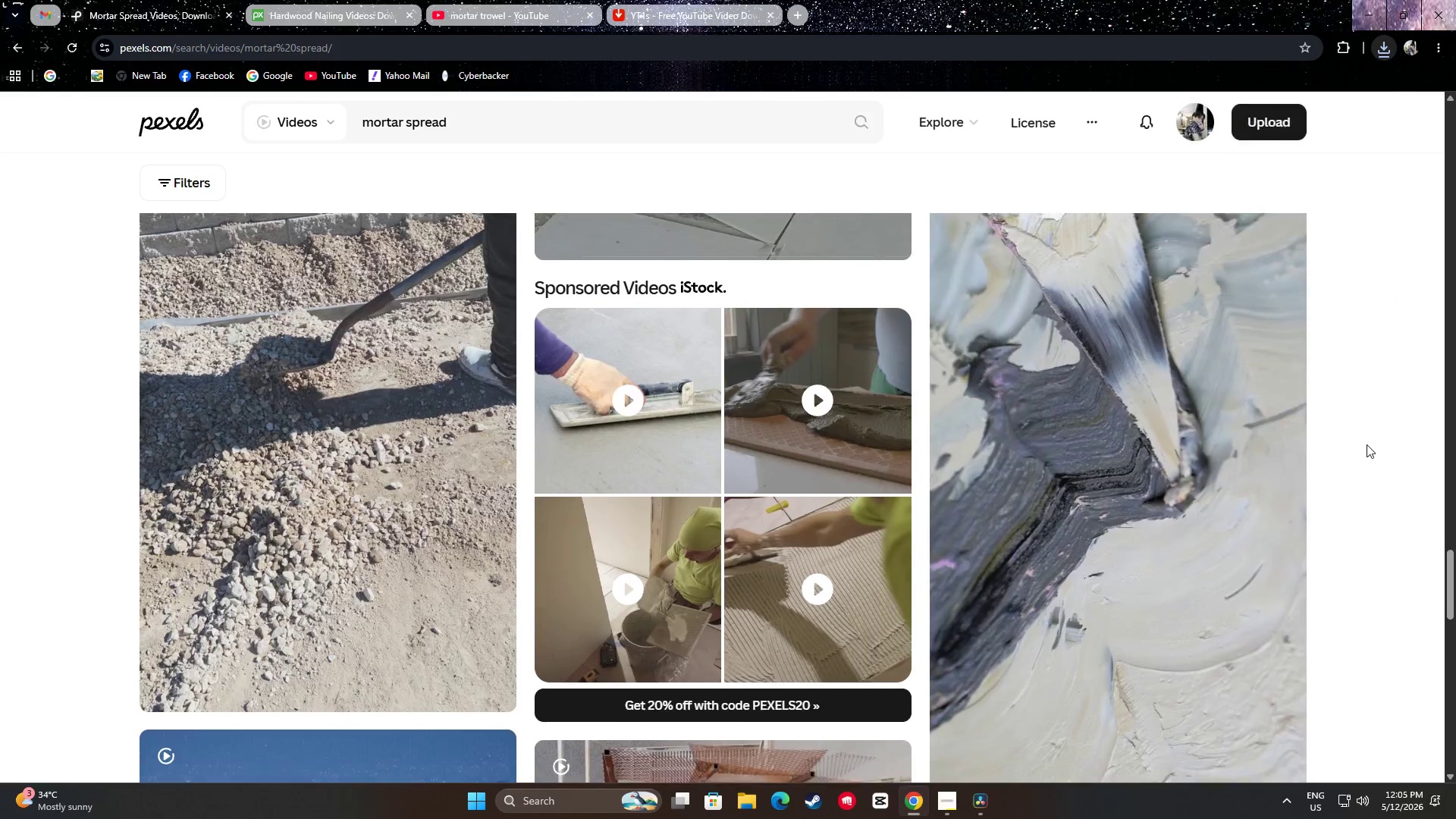 
scroll: coordinate [1150, 412], scroll_direction: down, amount: 10.0
 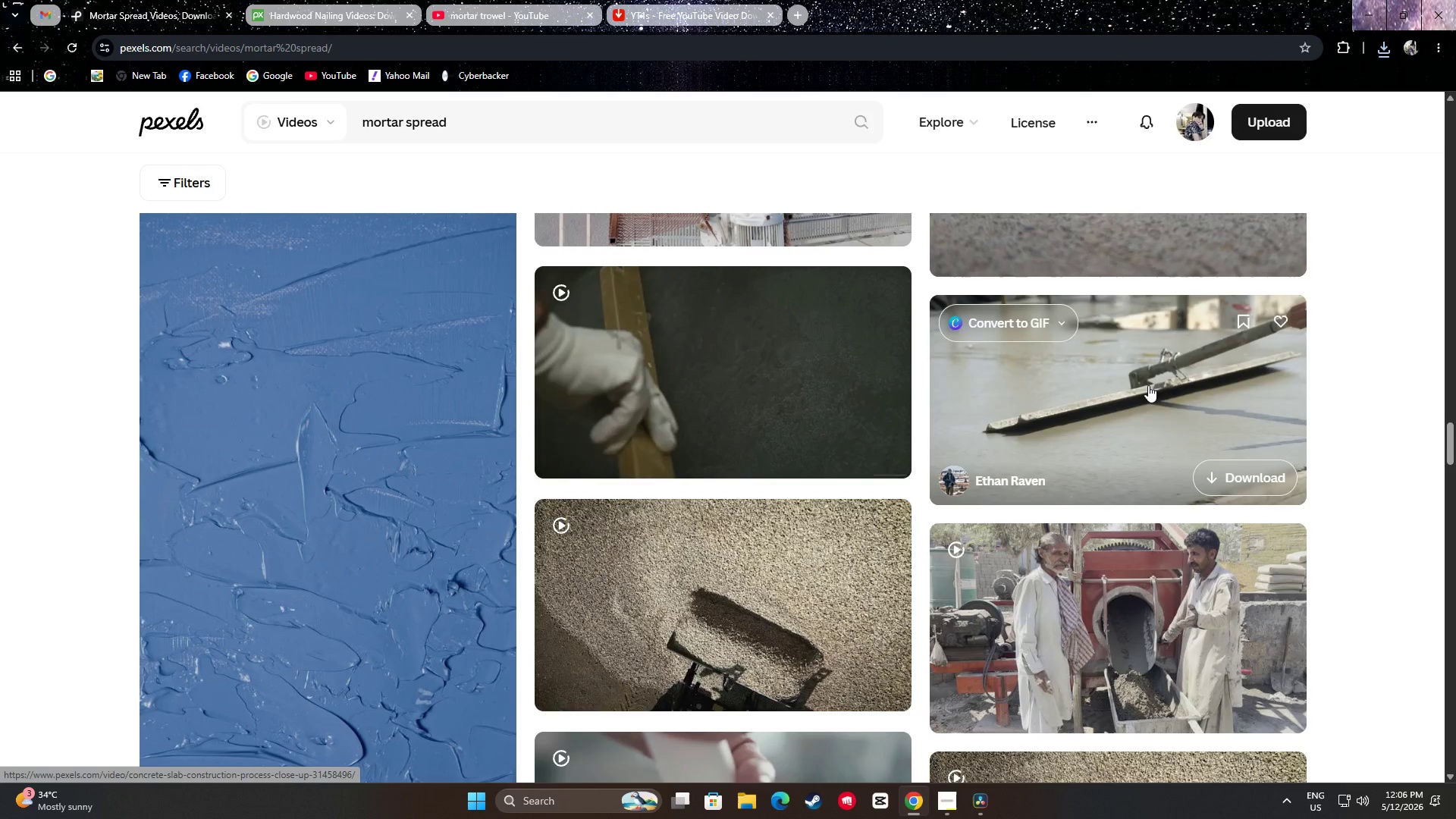 
wait(30.61)
 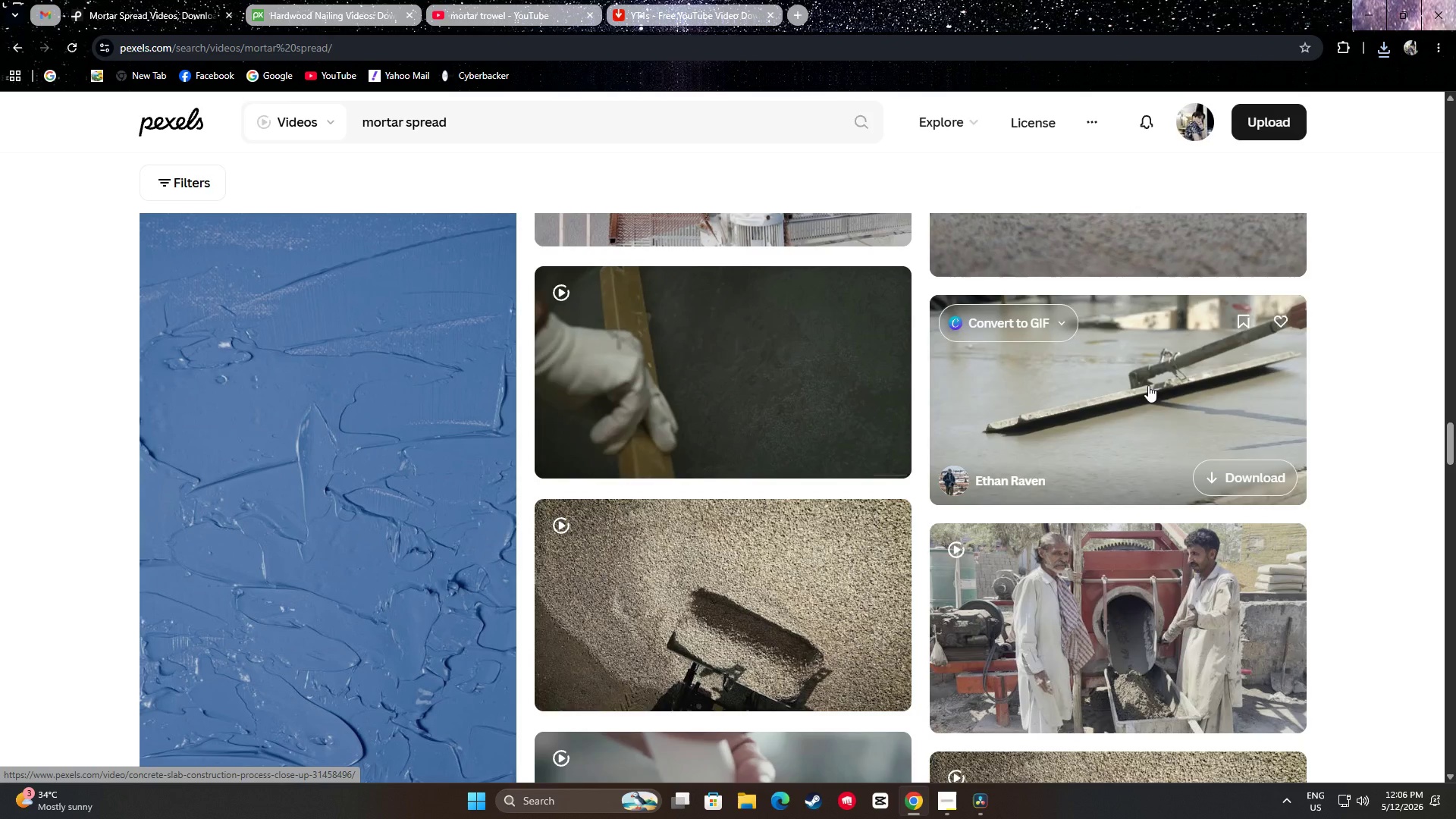 
left_click([1361, 475])
 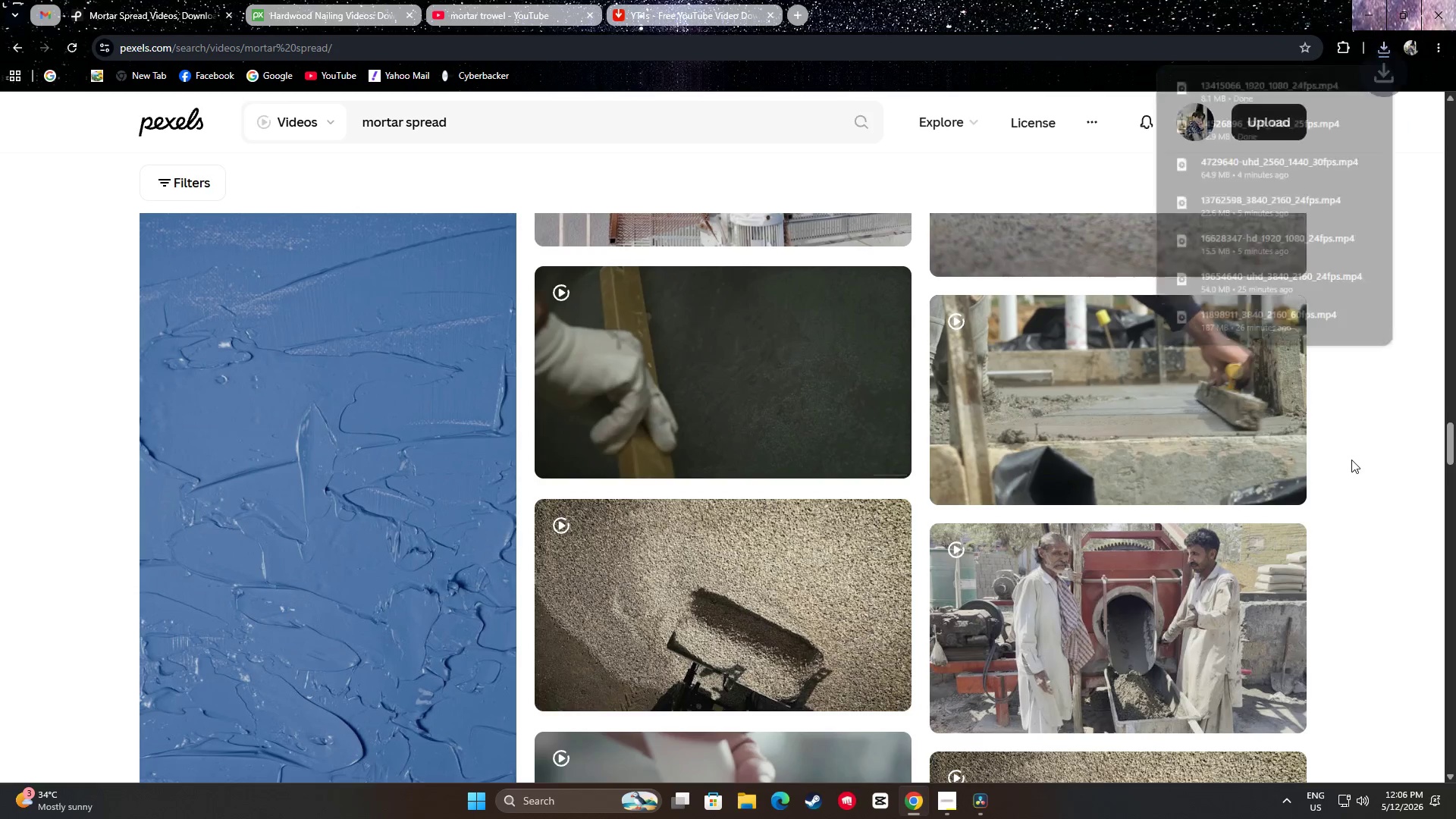 
scroll: coordinate [1373, 441], scroll_direction: down, amount: 30.0
 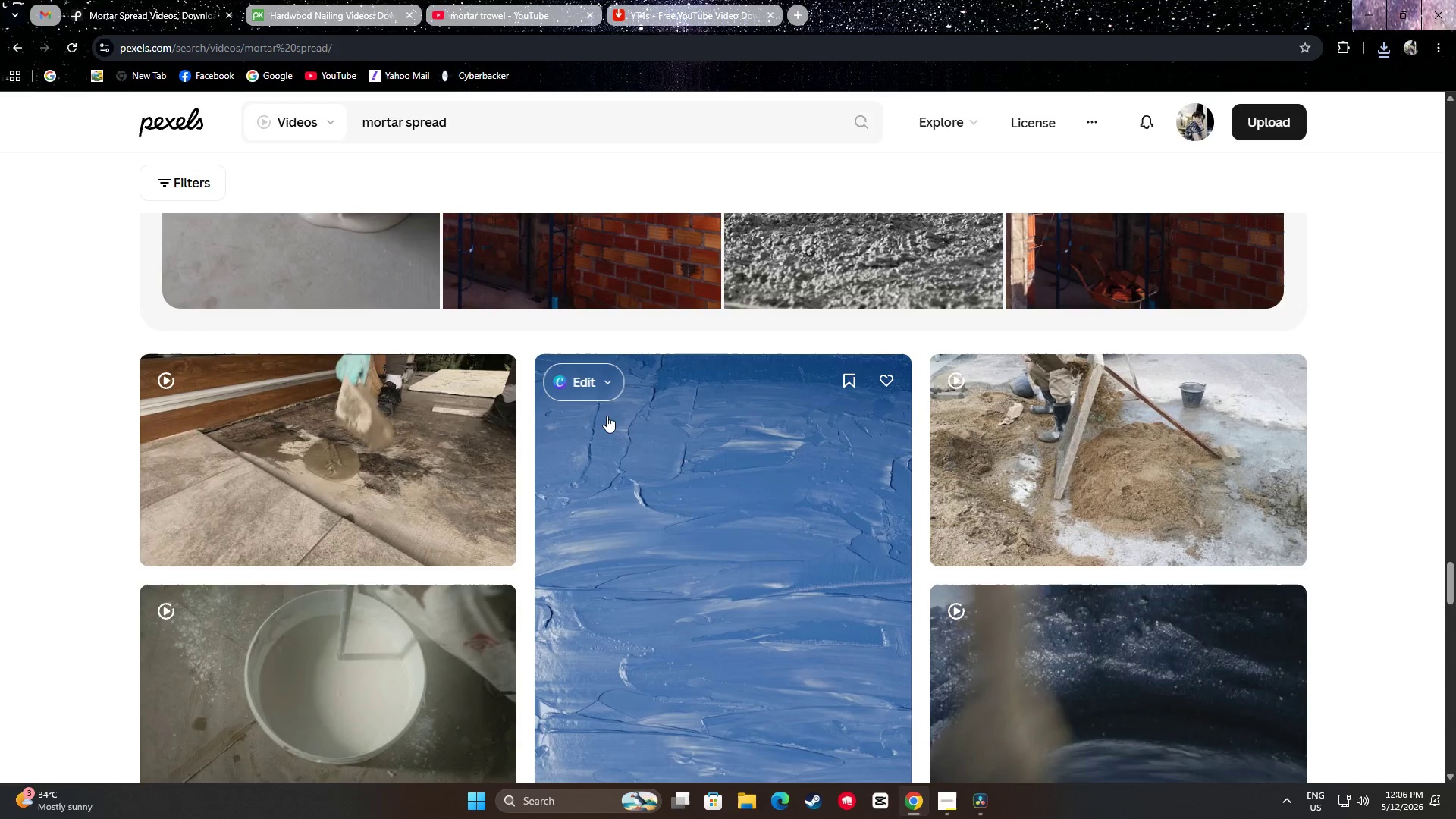 
scroll: coordinate [302, 420], scroll_direction: down, amount: 2.0
 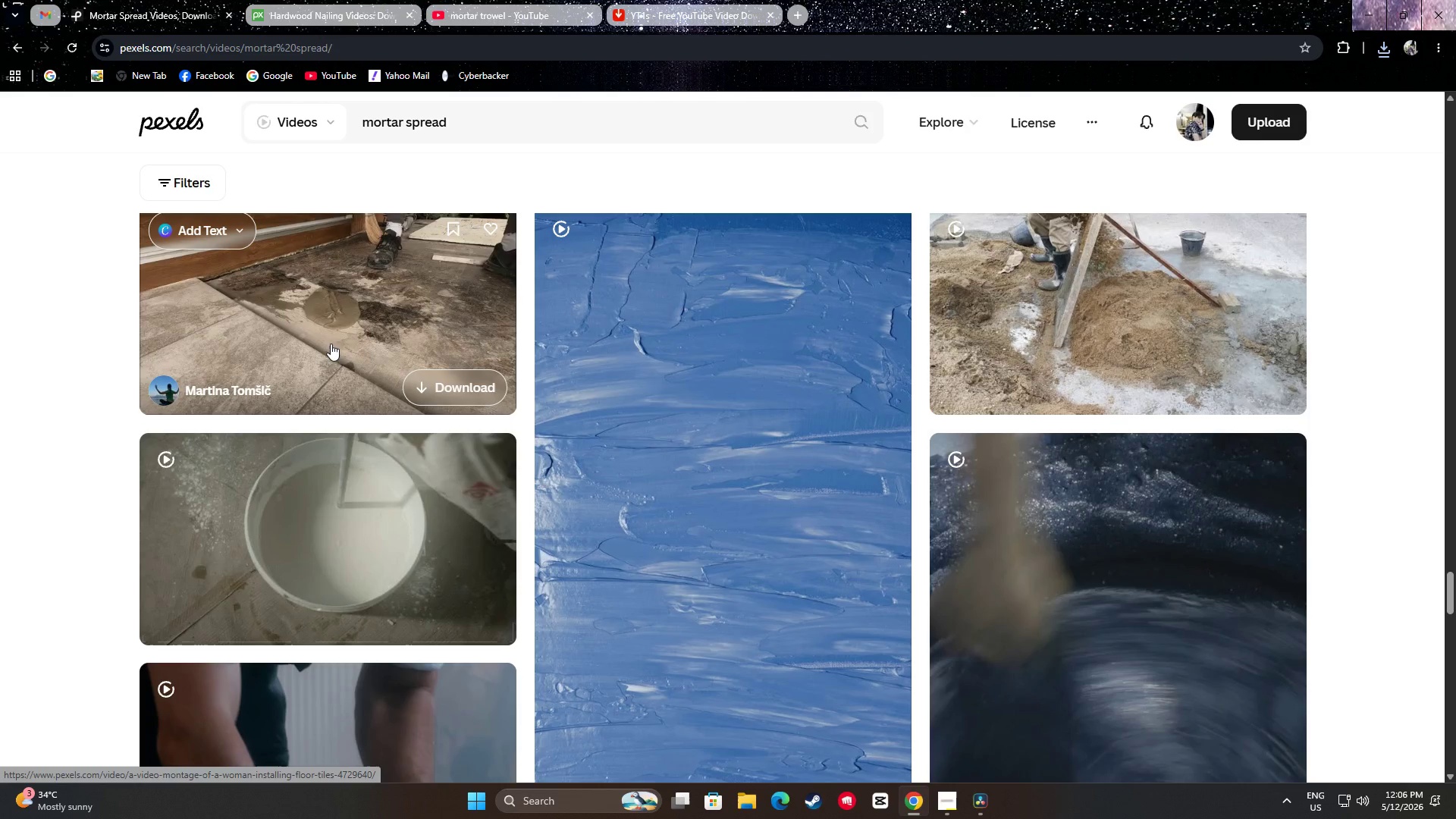 
scroll: coordinate [337, 341], scroll_direction: up, amount: 1.0
 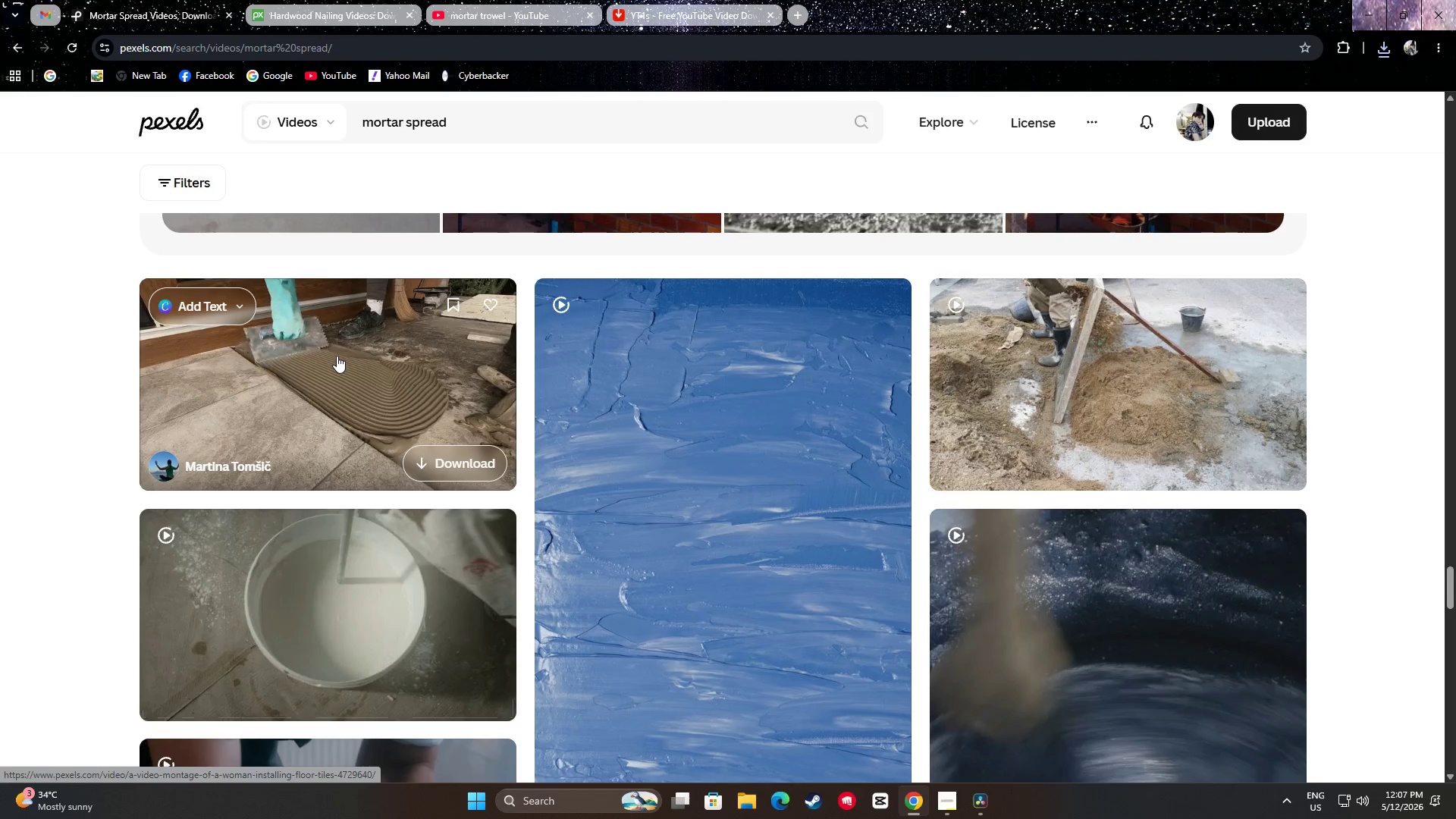 
wait(19.55)
 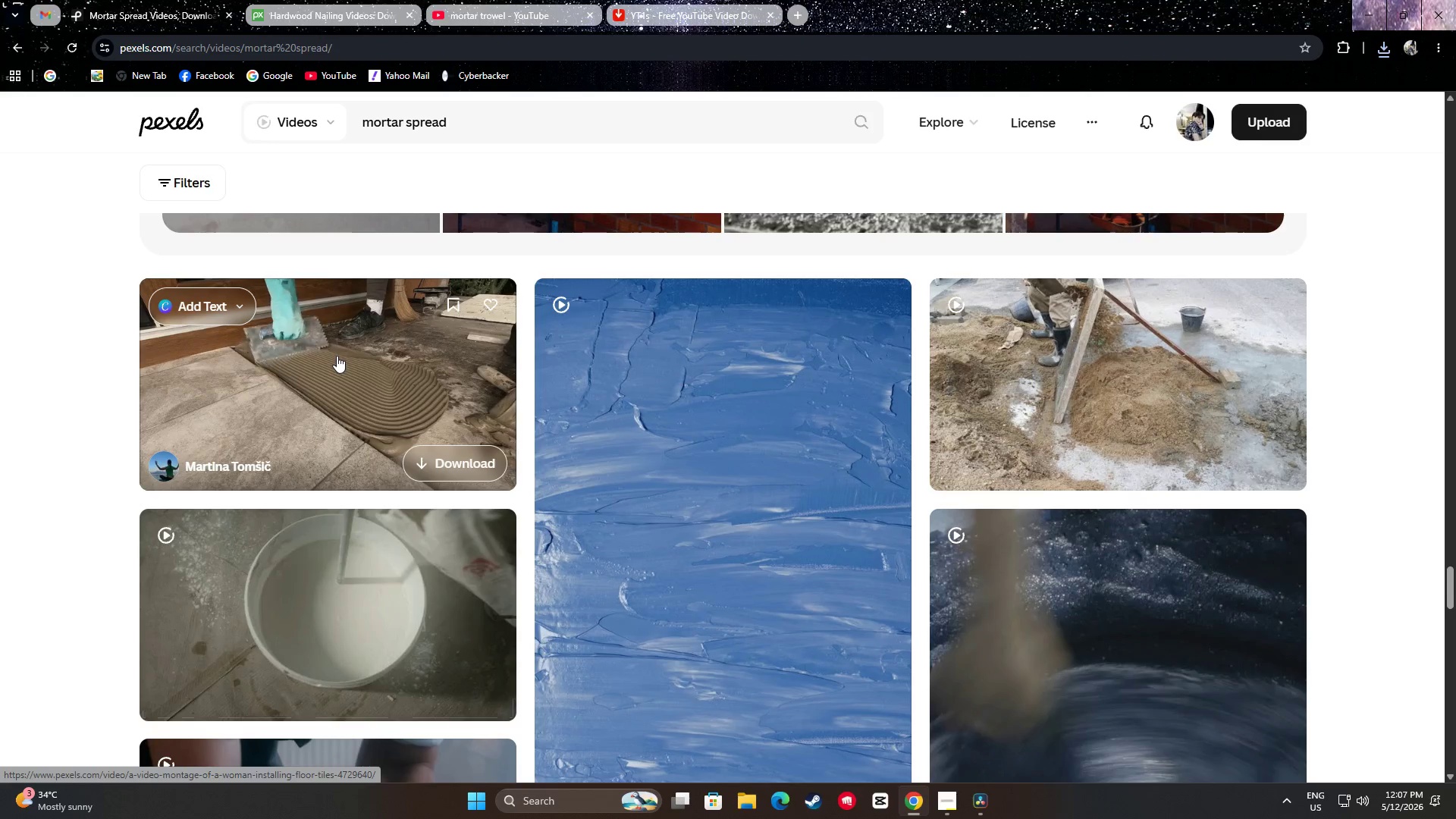 
scroll: coordinate [62, 341], scroll_direction: down, amount: 28.0
 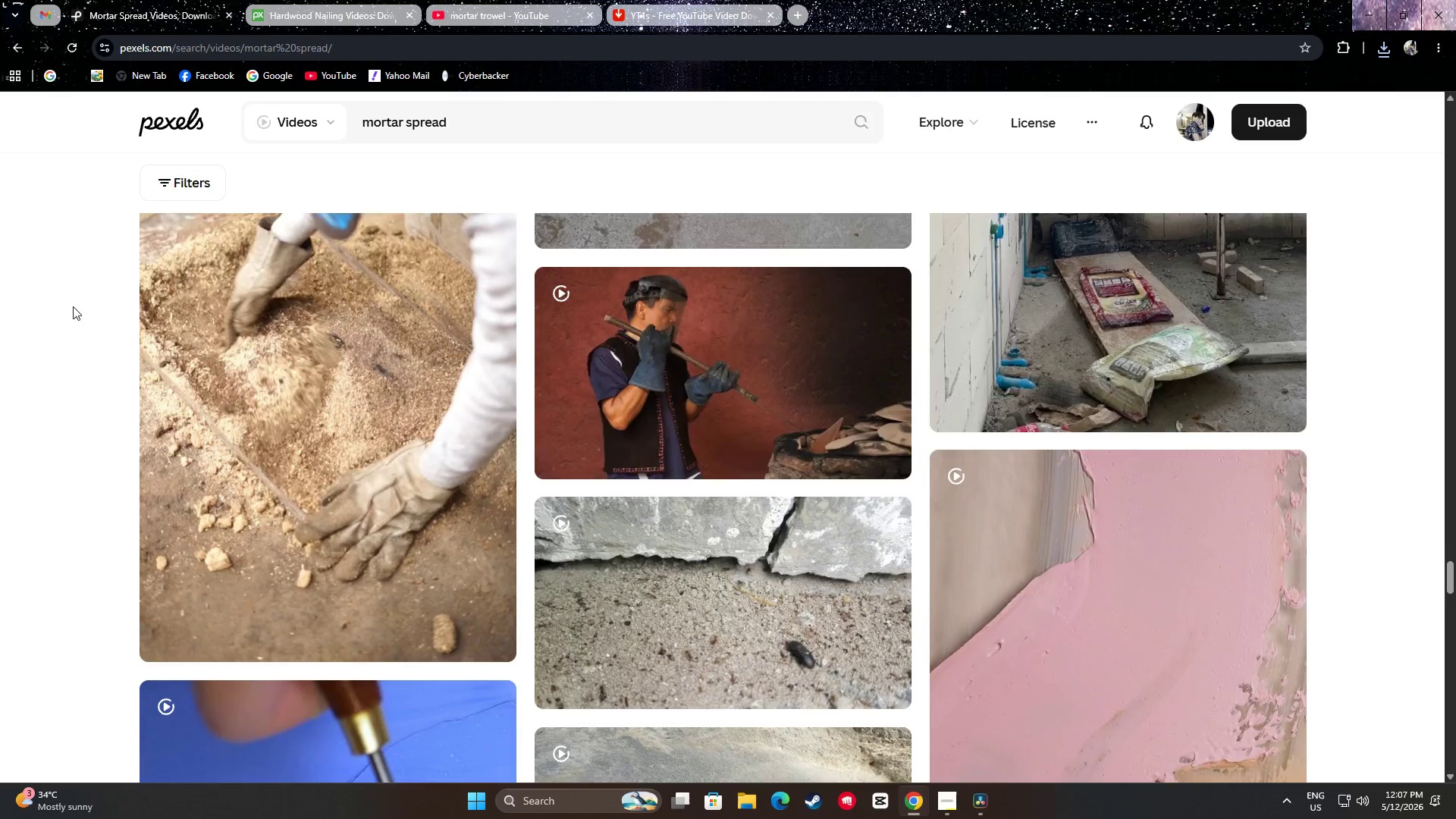 
scroll: coordinate [88, 295], scroll_direction: down, amount: 25.0
 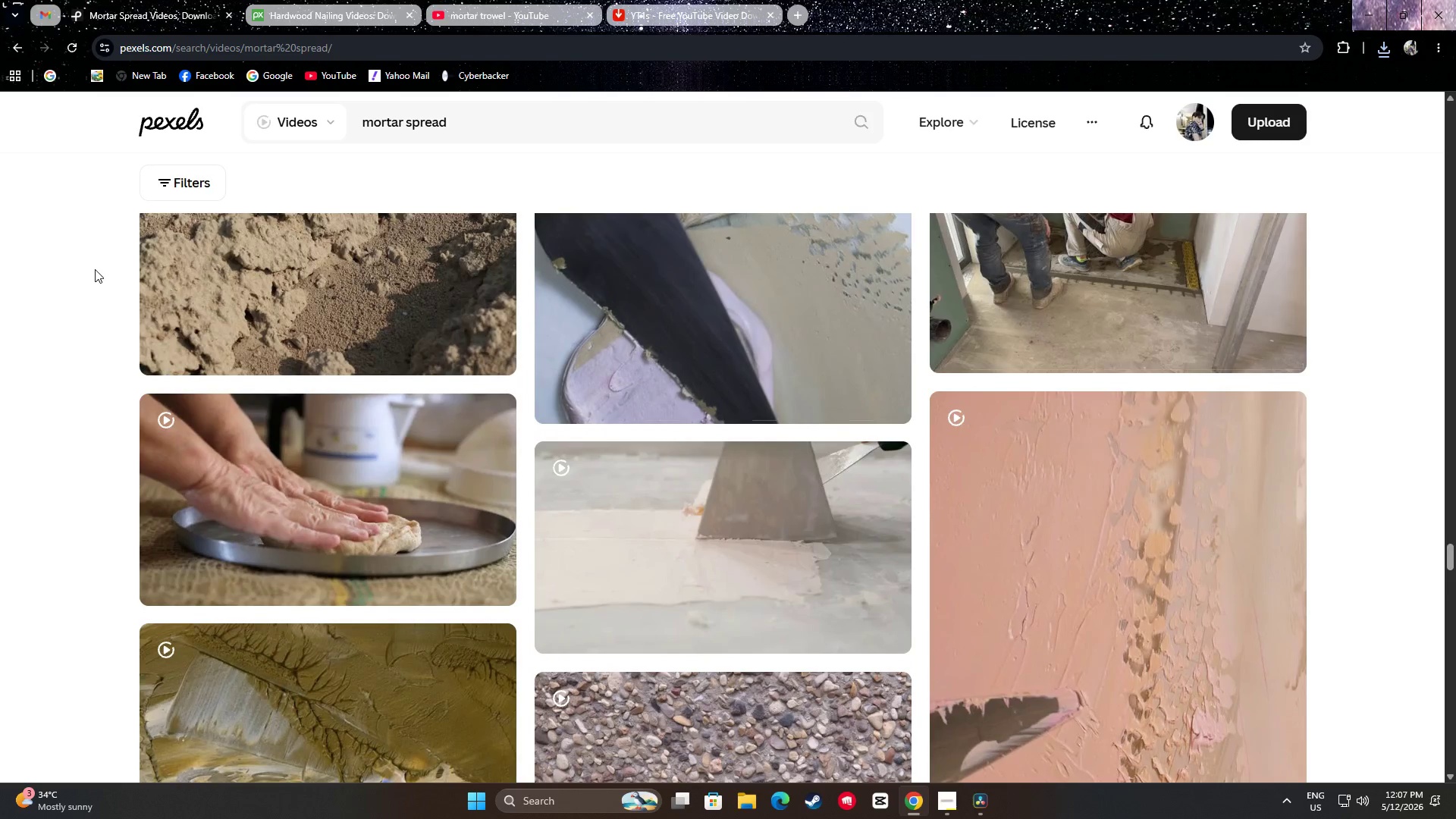 
scroll: coordinate [100, 299], scroll_direction: down, amount: 12.0
 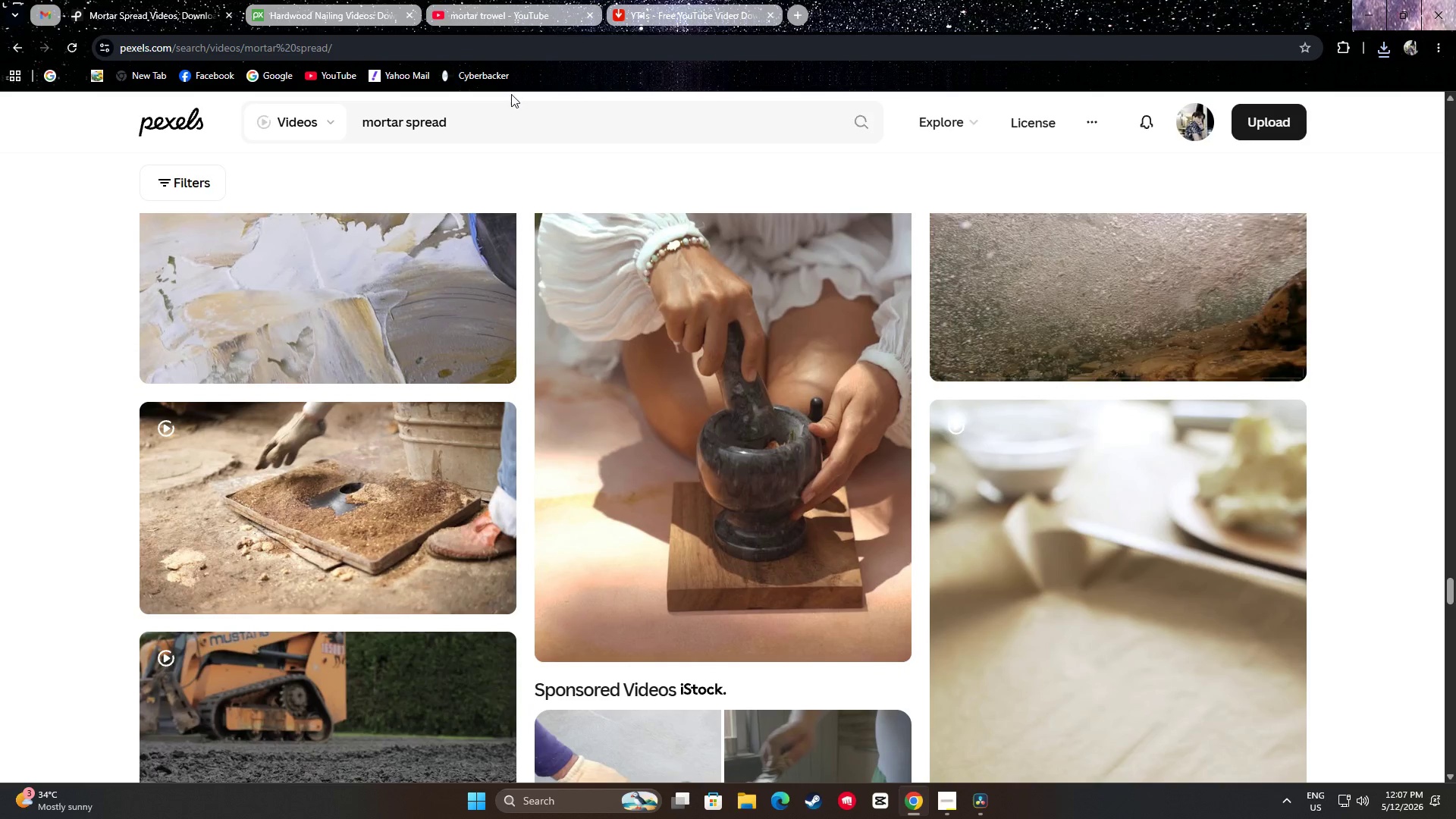 
left_click_drag(start_coordinate=[506, 110], to_coordinate=[494, 25])
 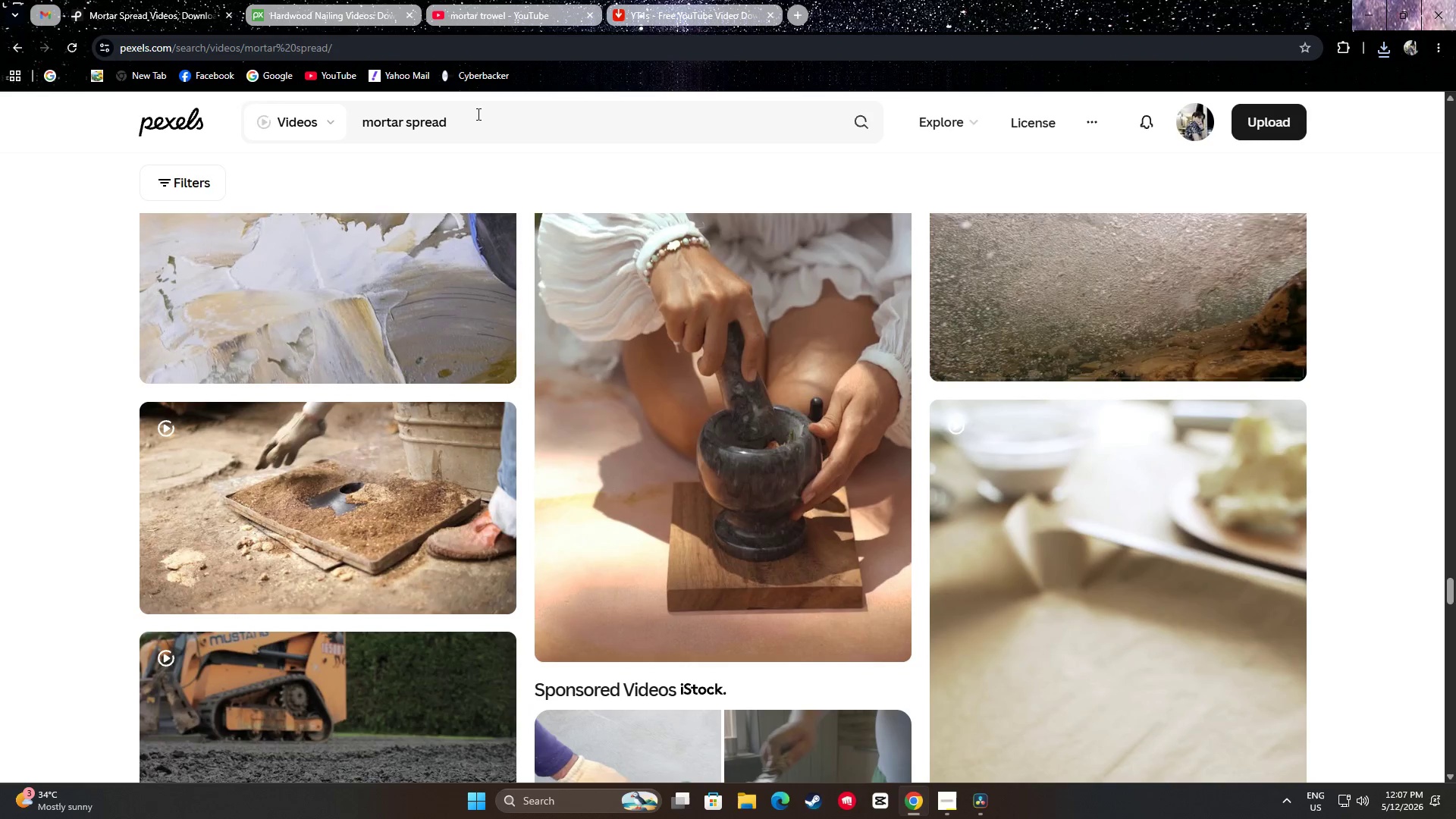 
double_click([477, 114])
 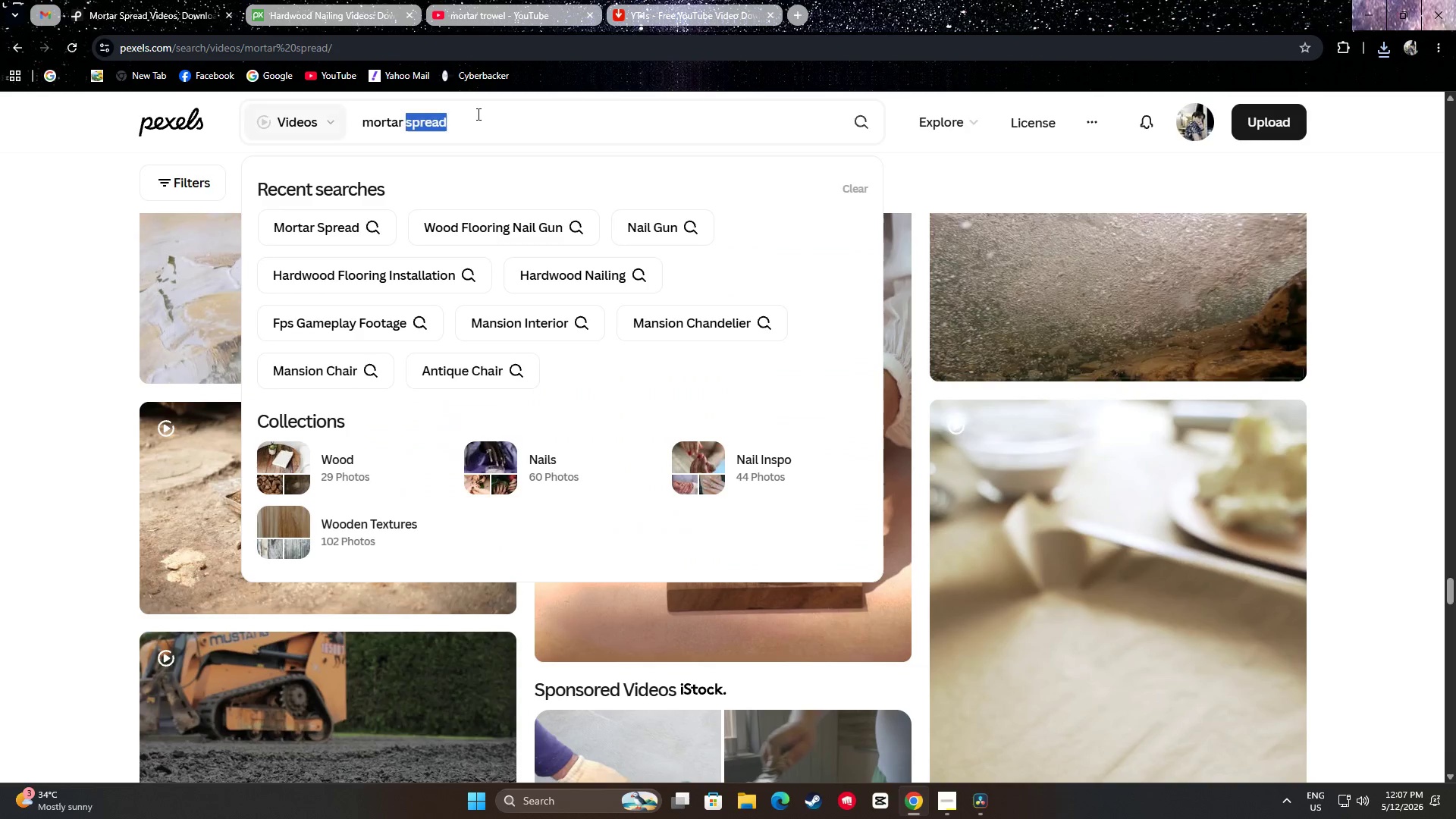 
triple_click([475, 115])
 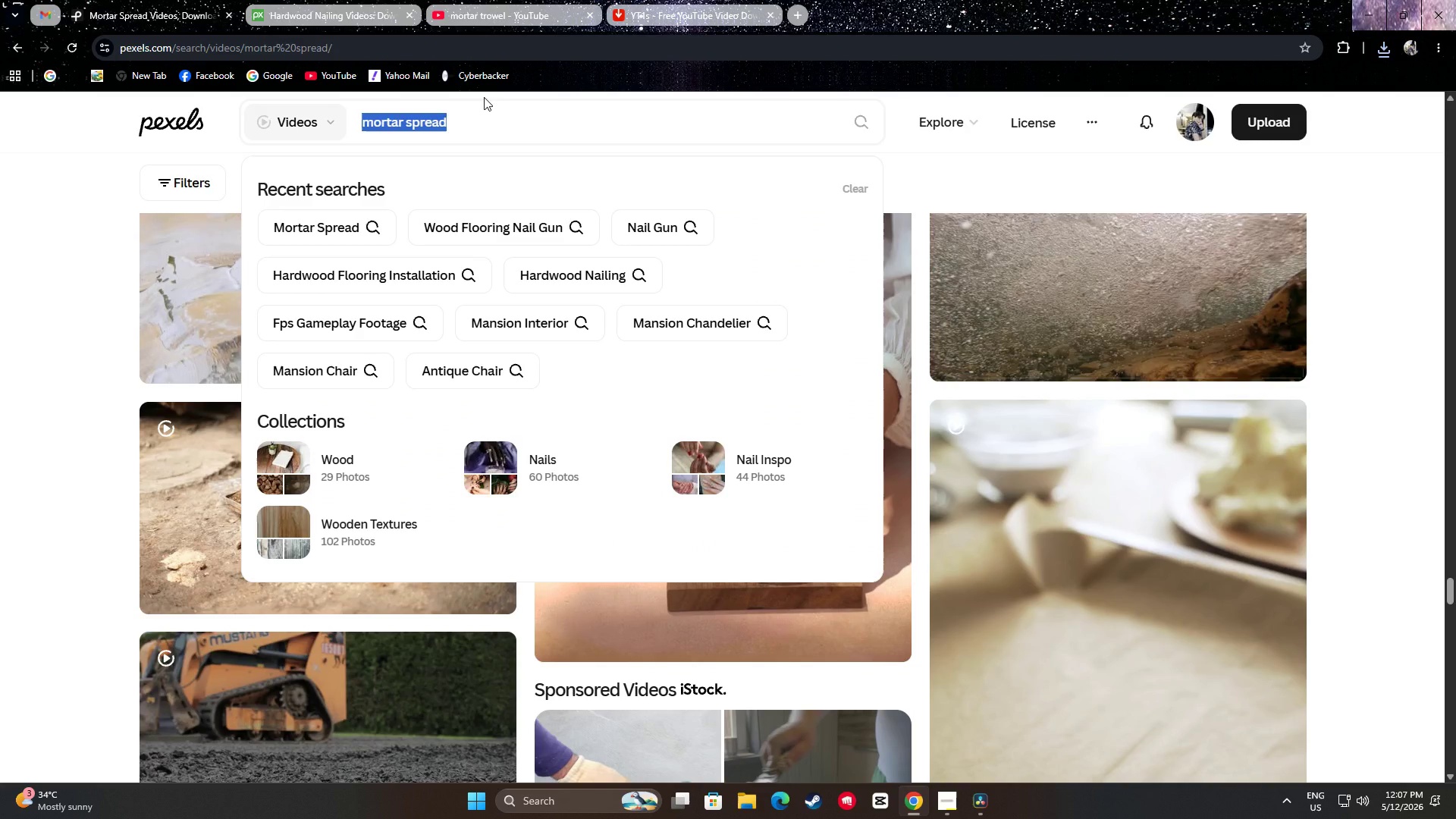 
type(laser )
 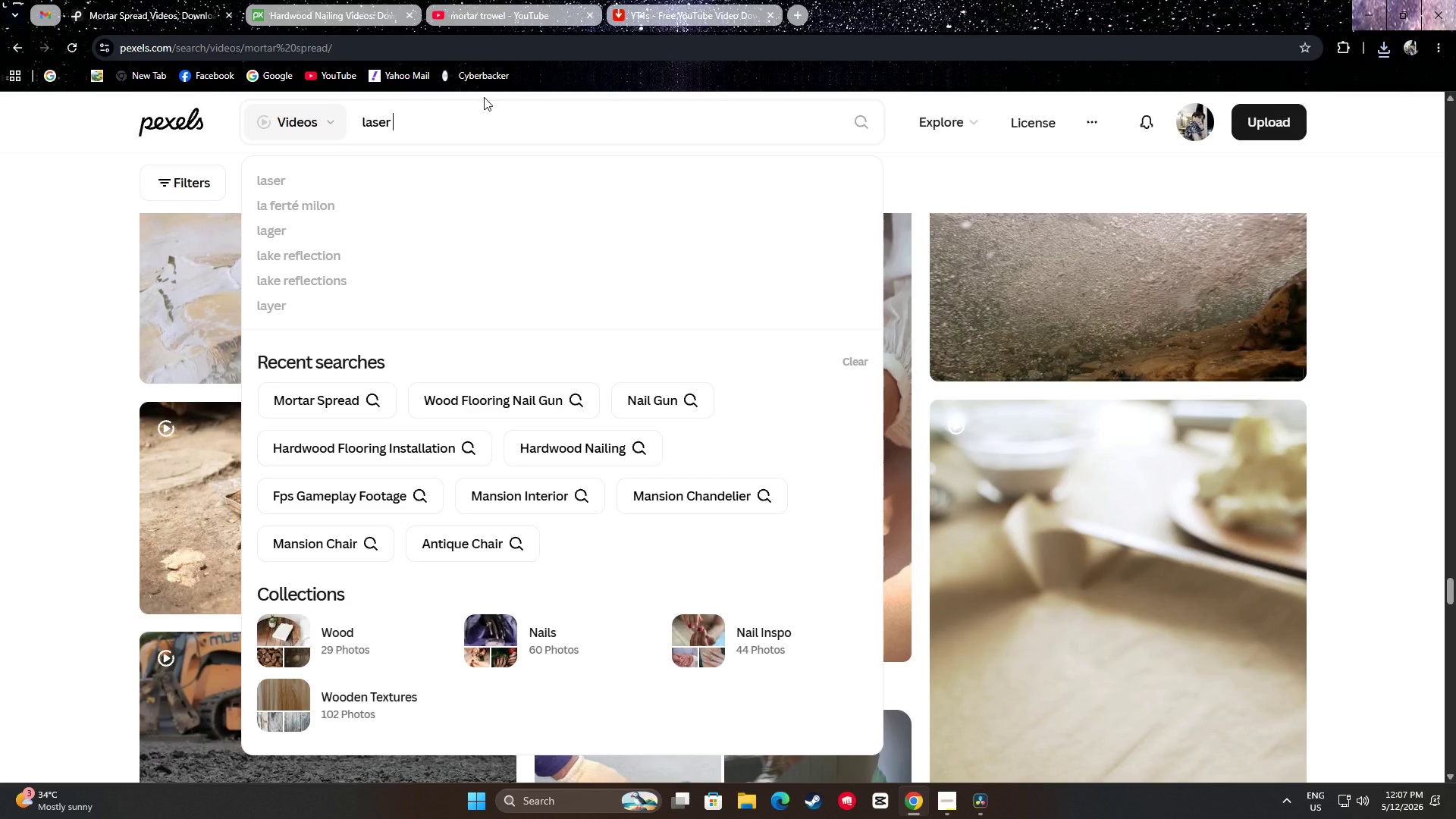 
type( level)
 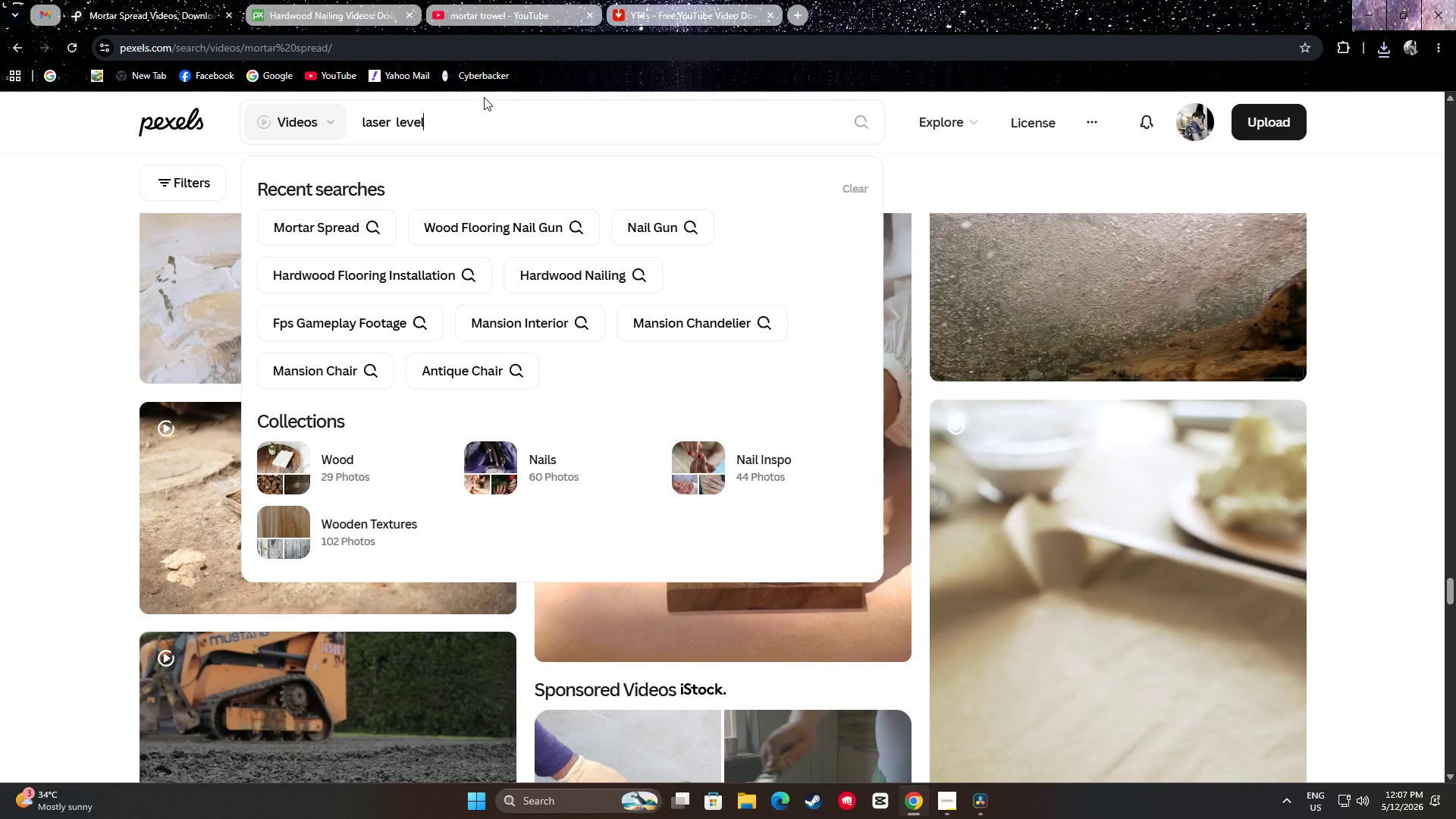 
key(Enter)
 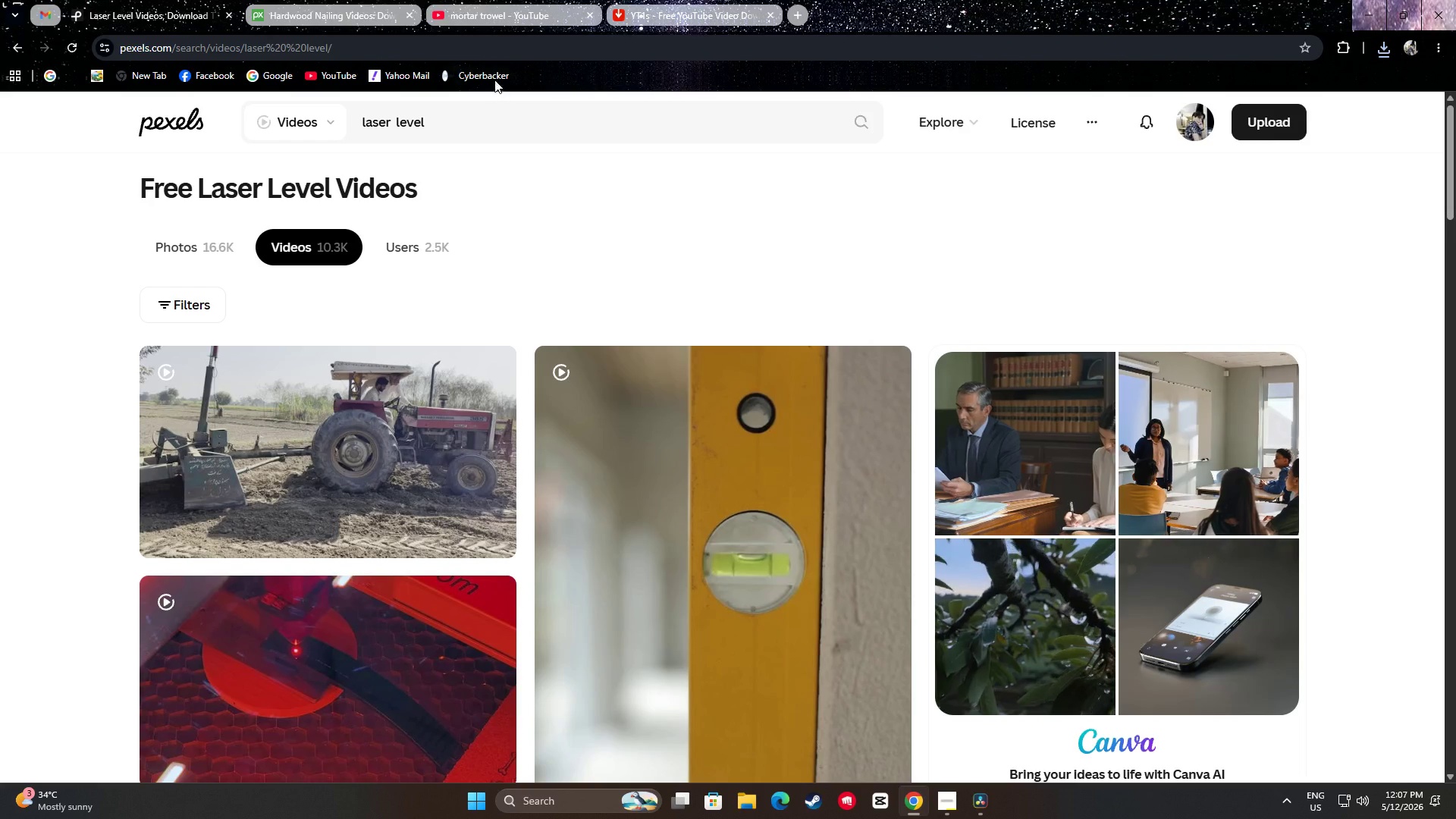 
wait(9.86)
 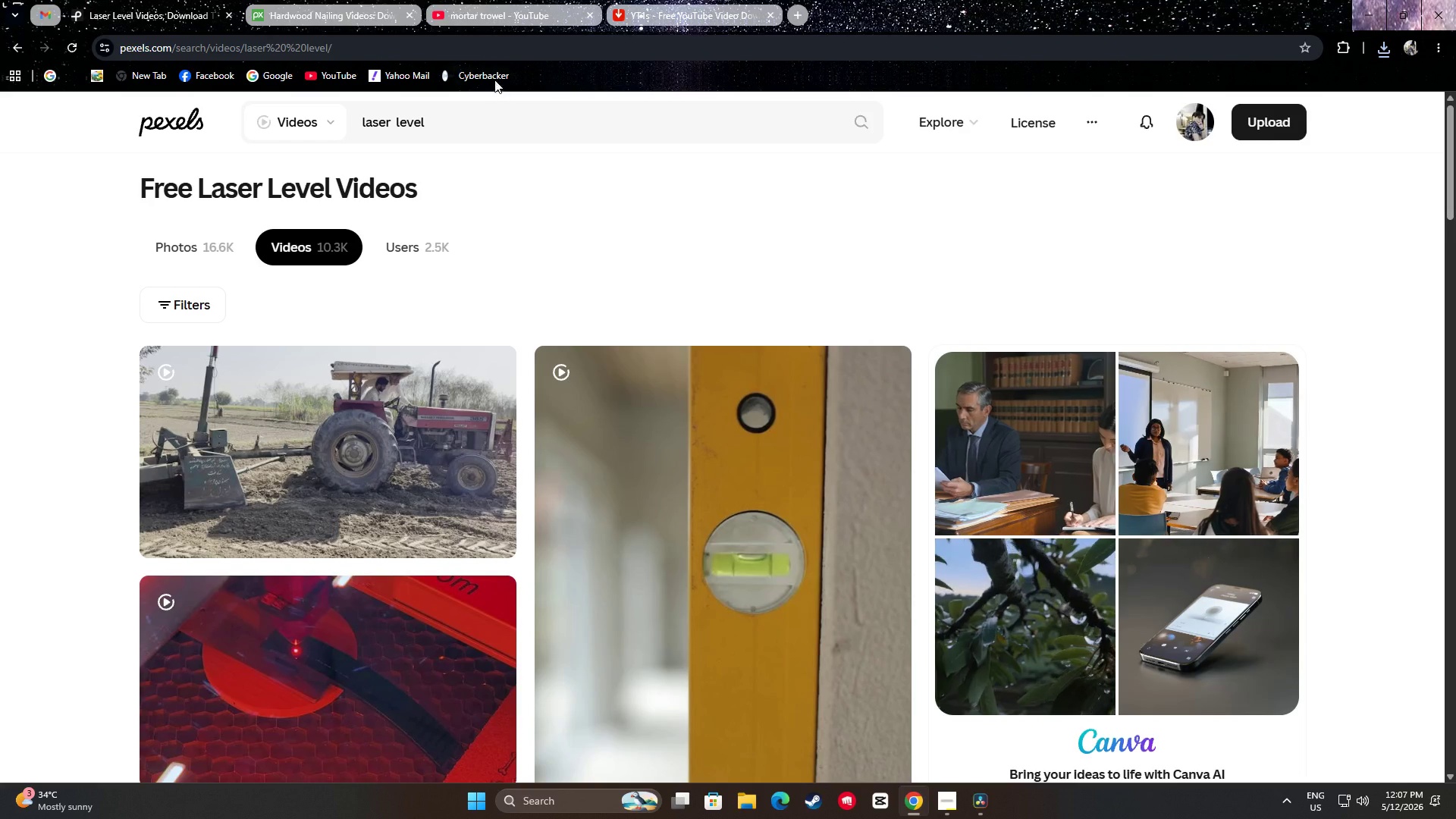 
key(Backspace)
 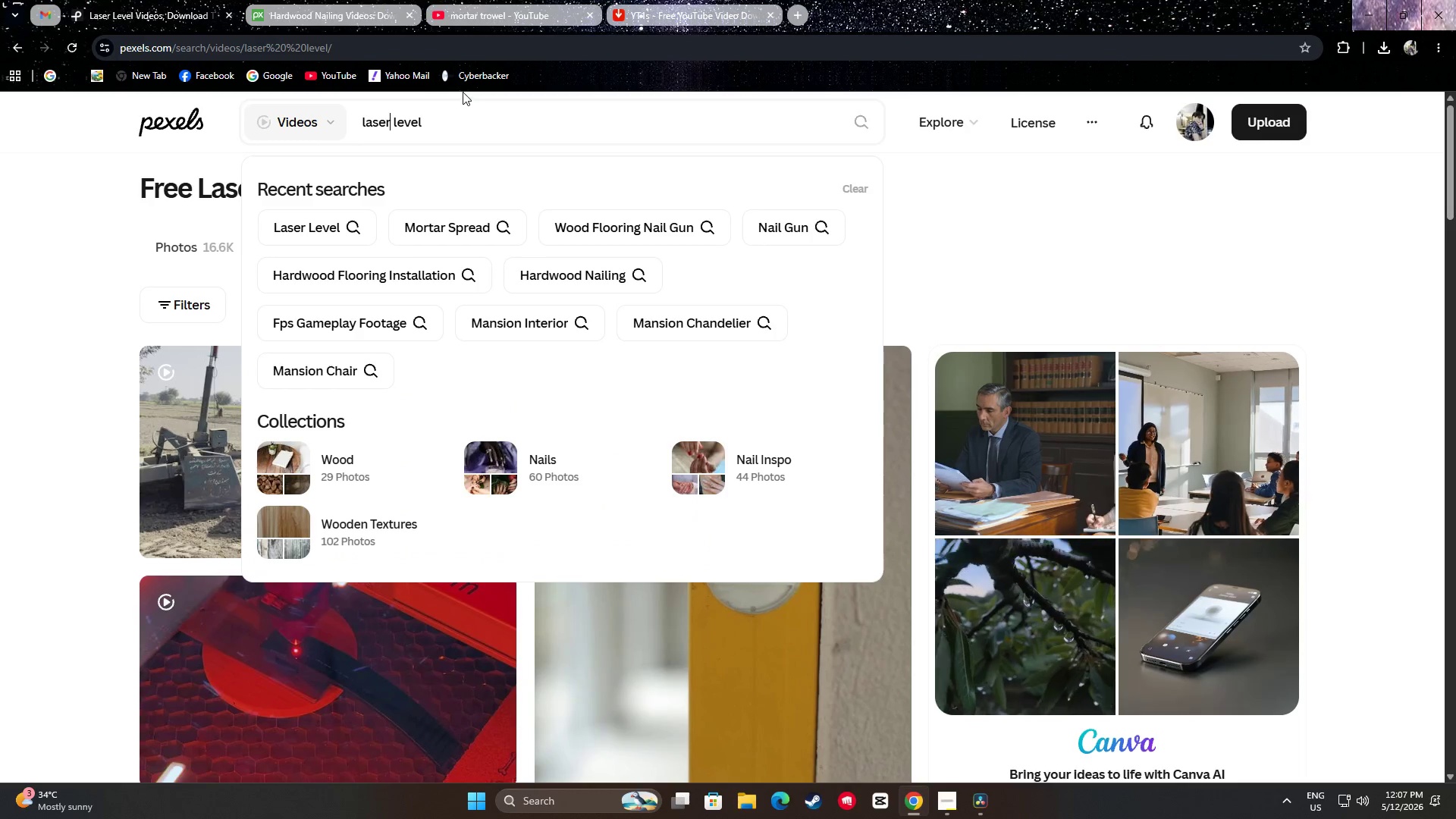 
key(Enter)
 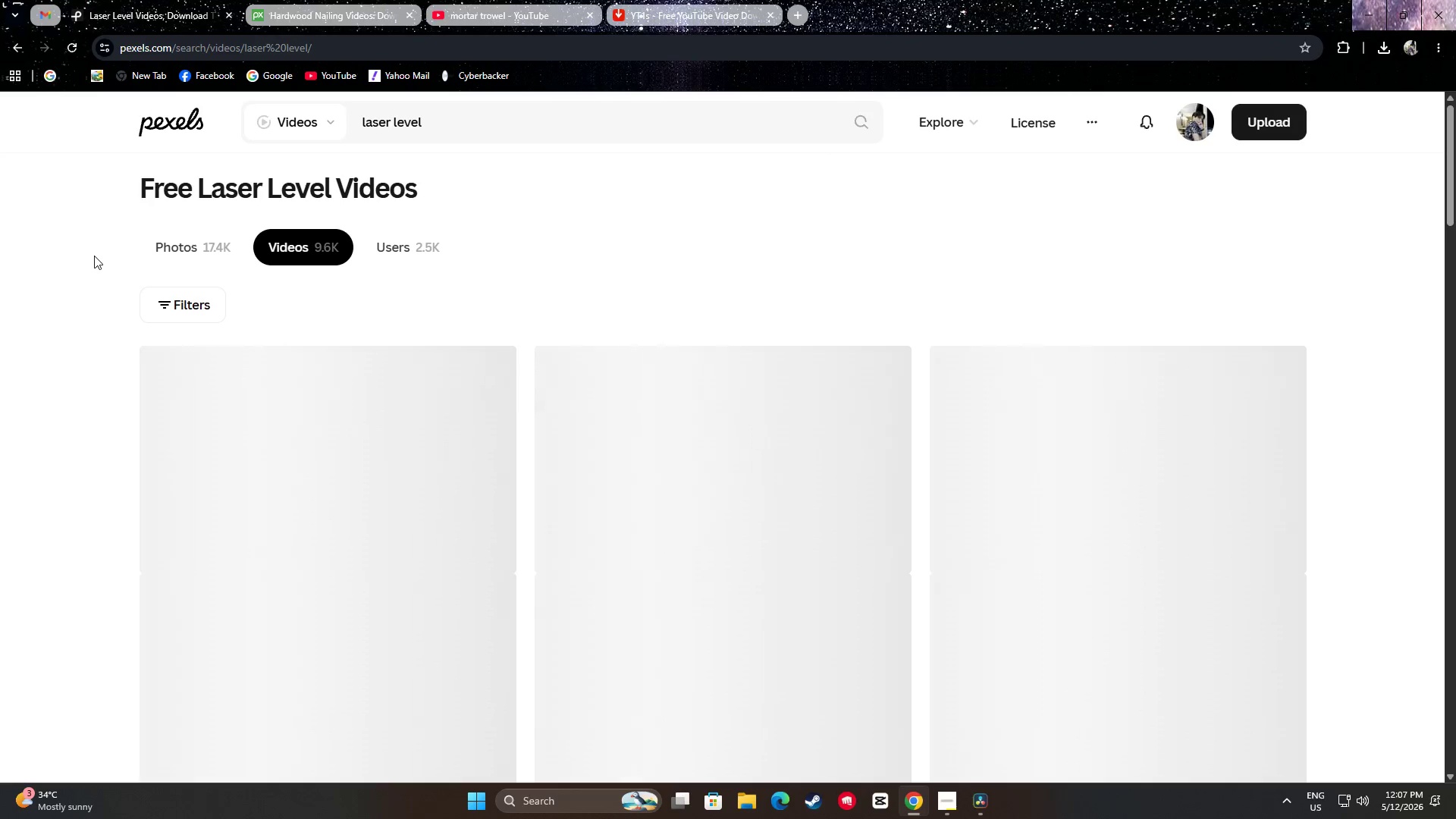 
scroll: coordinate [60, 259], scroll_direction: down, amount: 1.0
 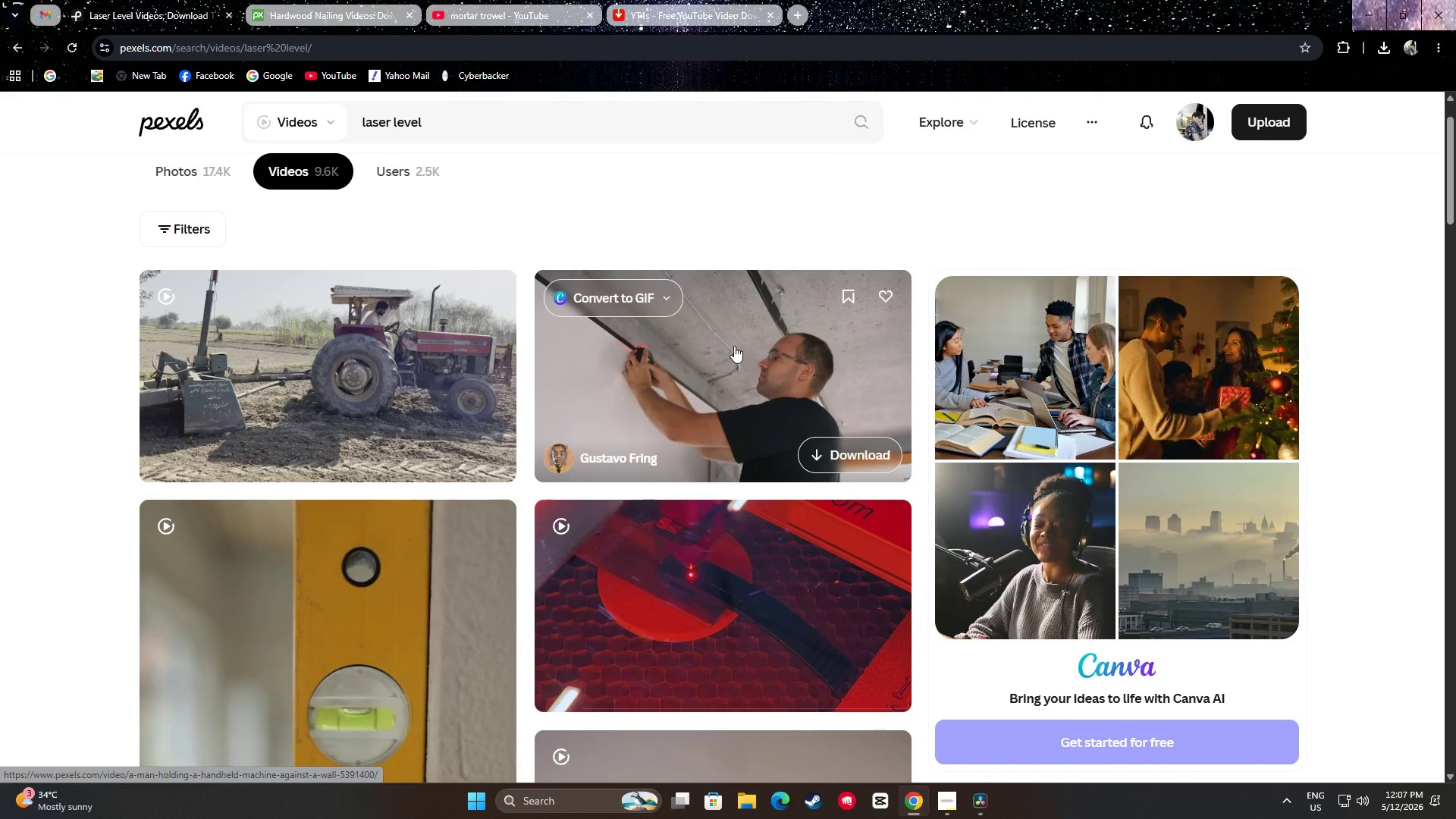 
wait(9.14)
 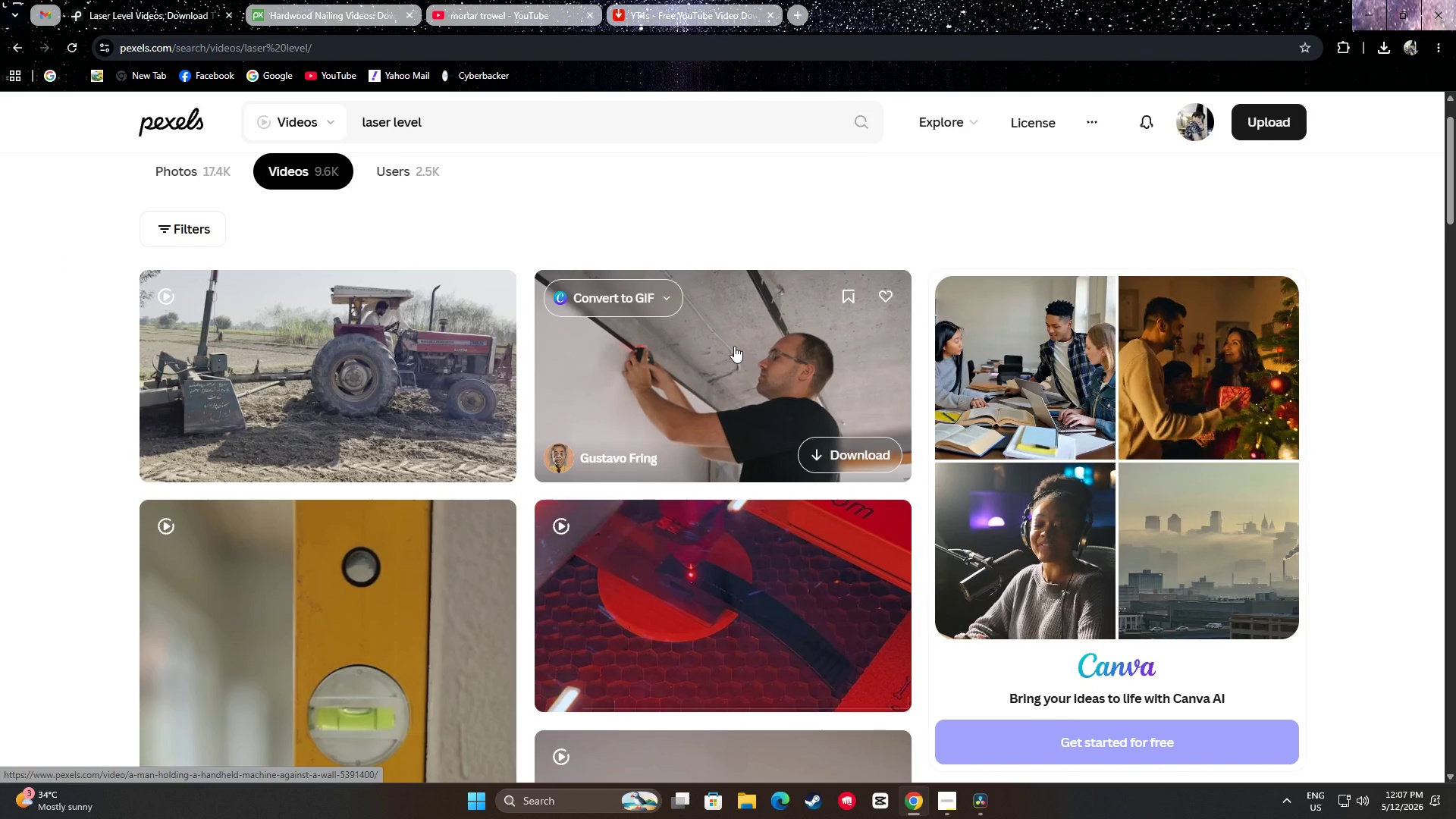 
scroll: coordinate [1141, 380], scroll_direction: down, amount: 10.0
 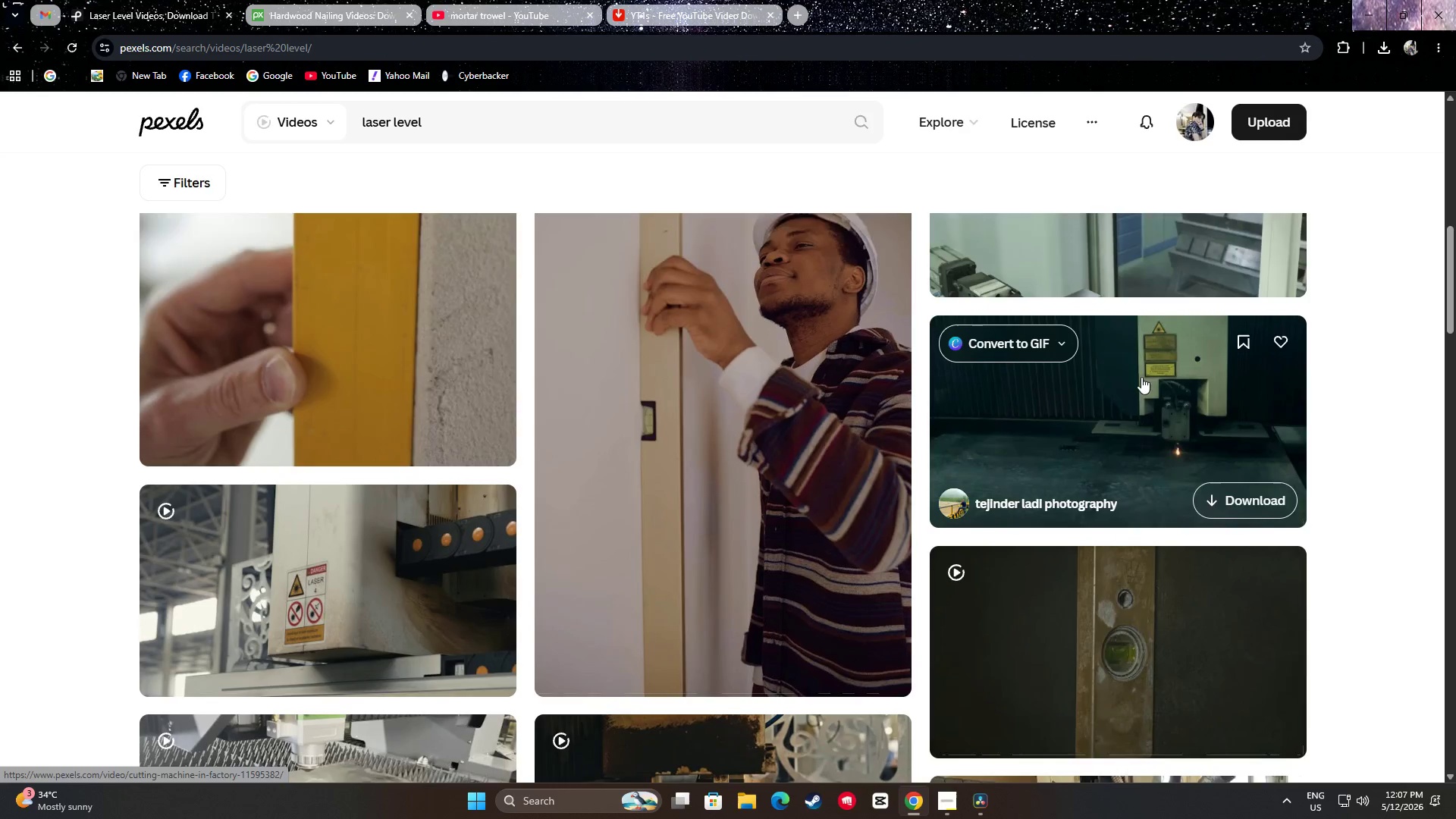 
mouse_move([1126, 359])
 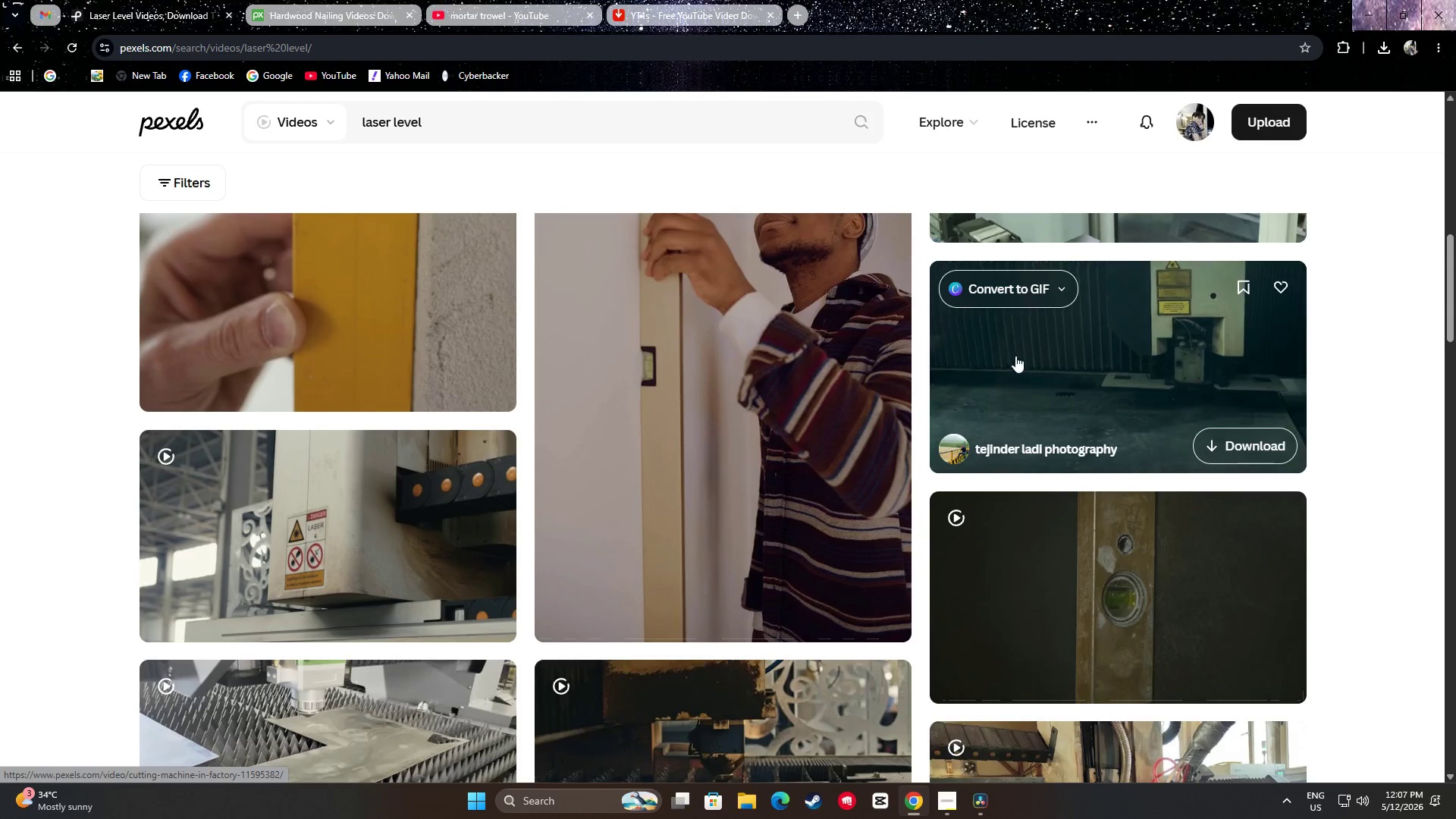 
scroll: coordinate [1364, 463], scroll_direction: down, amount: 23.0
 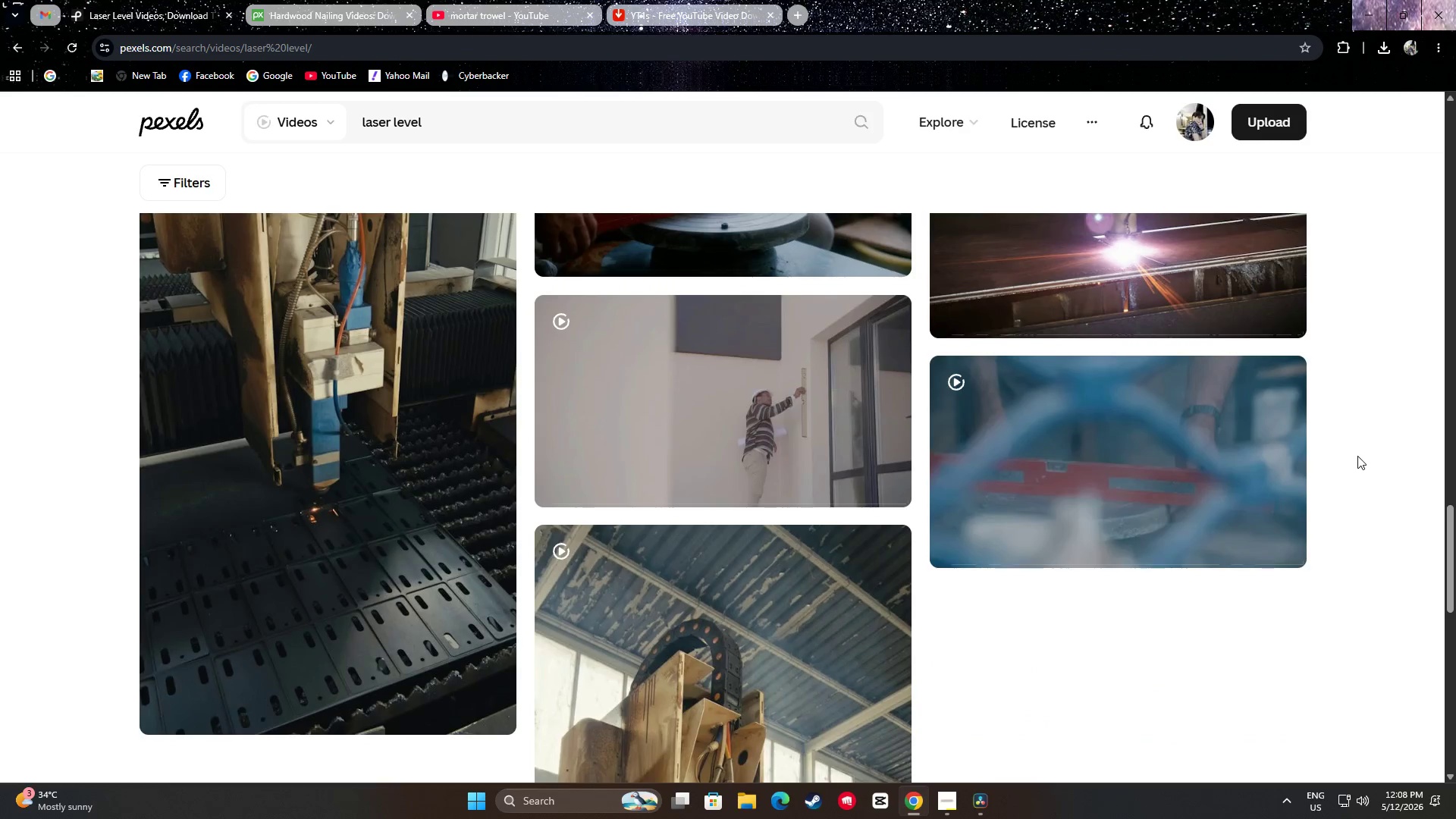 
scroll: coordinate [1338, 482], scroll_direction: down, amount: 8.0
 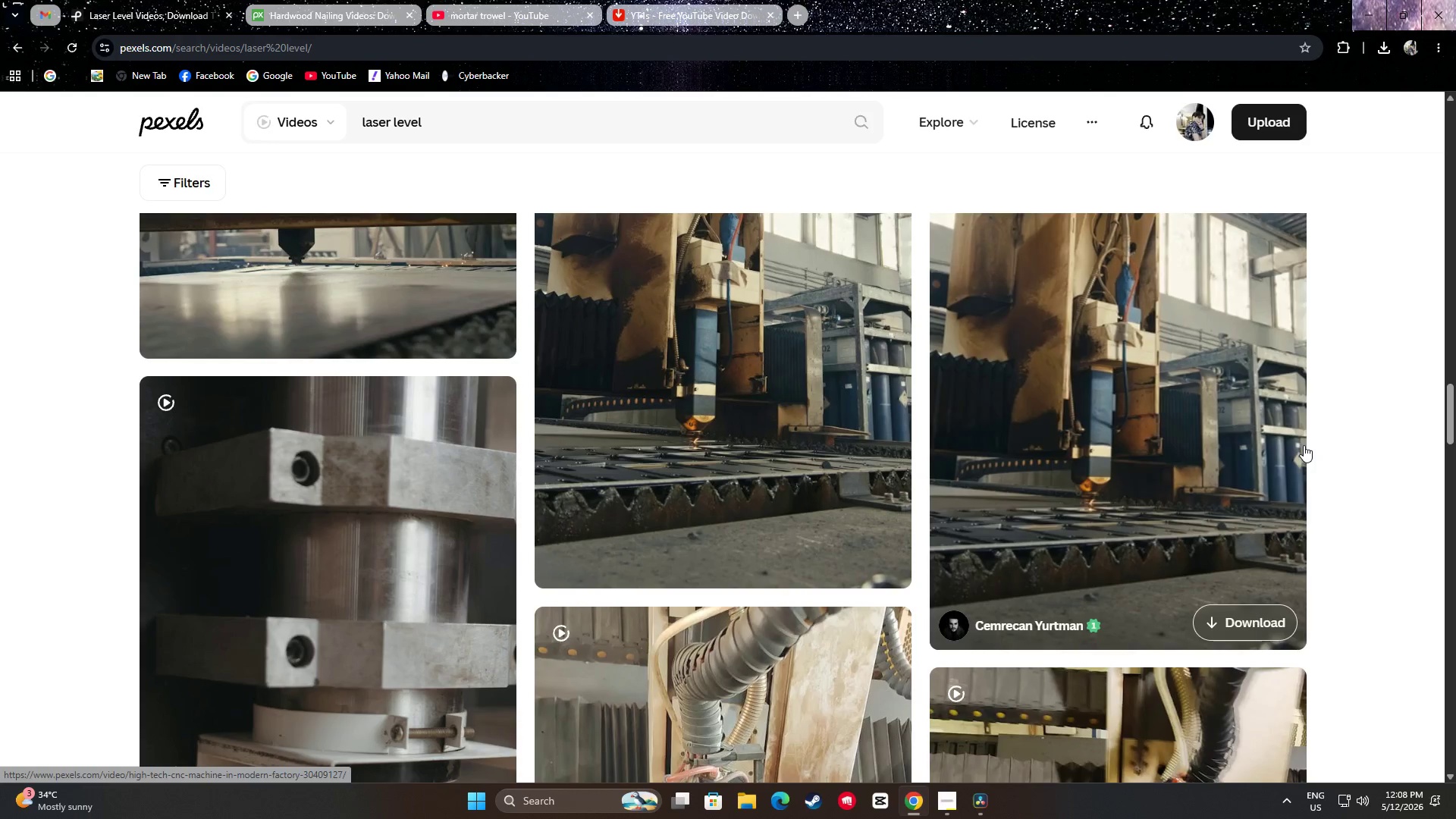 
wait(5.62)
 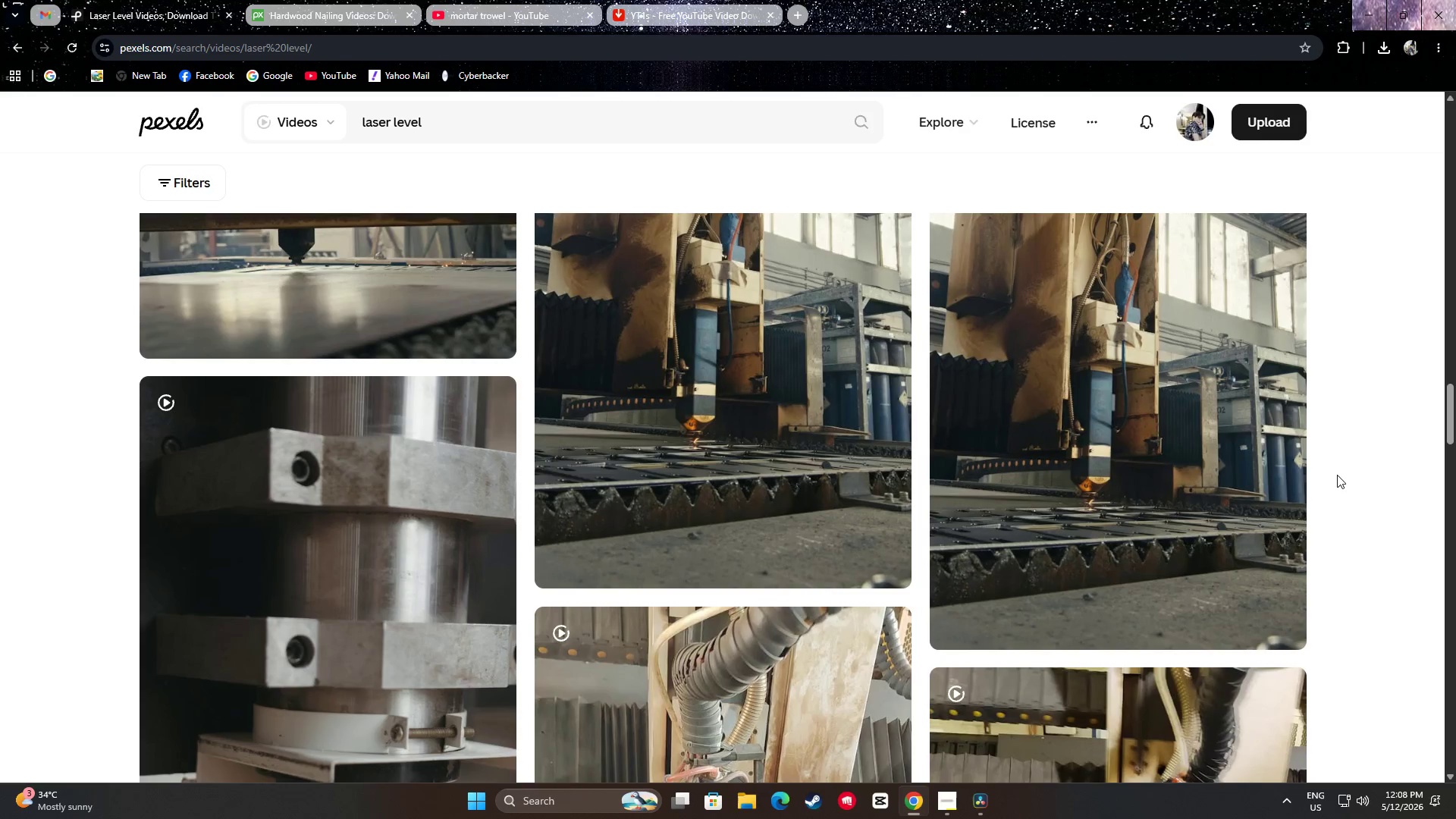 
type( constructiob)
key(Backspace)
type(n)
 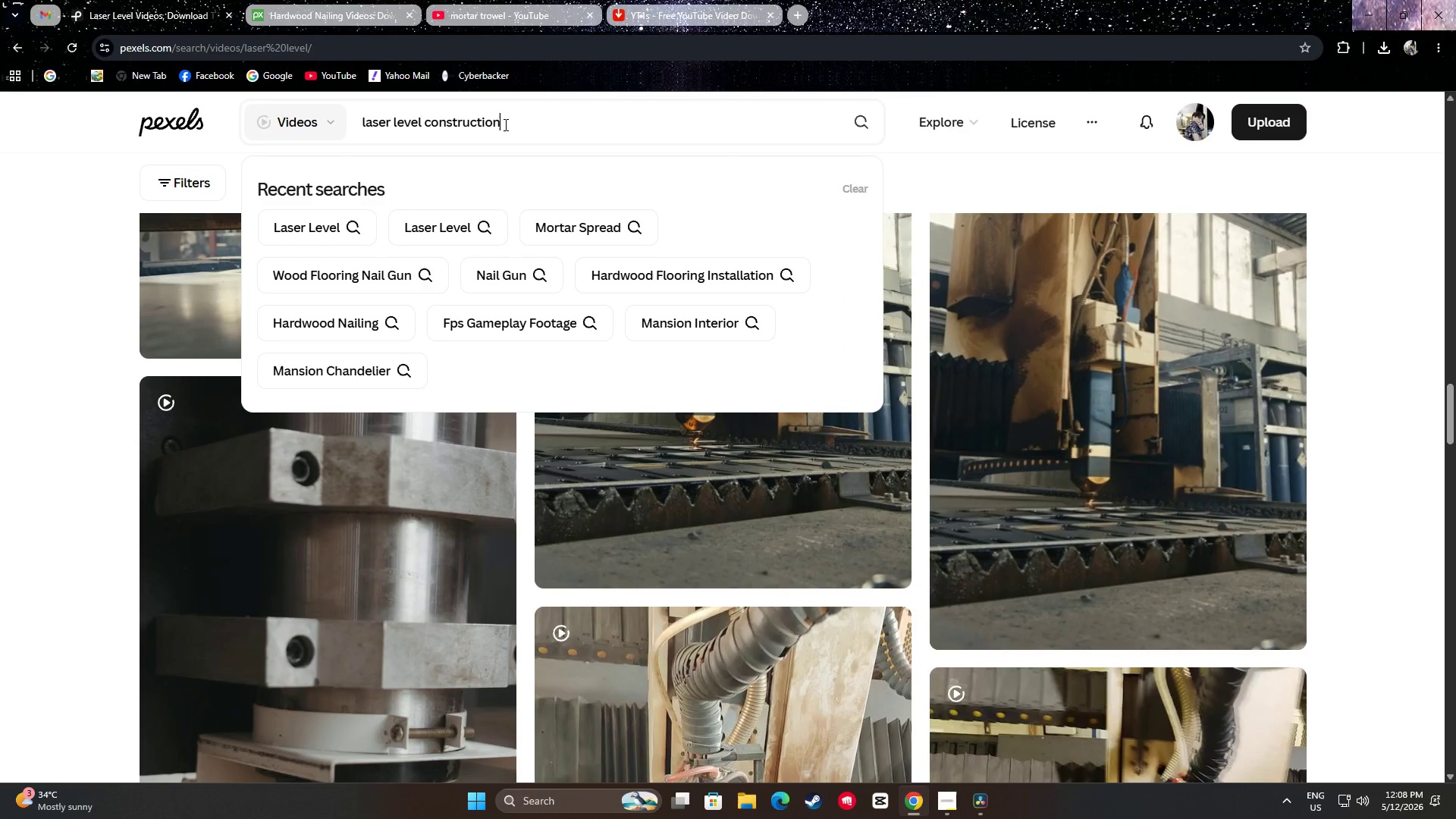 
key(Enter)
 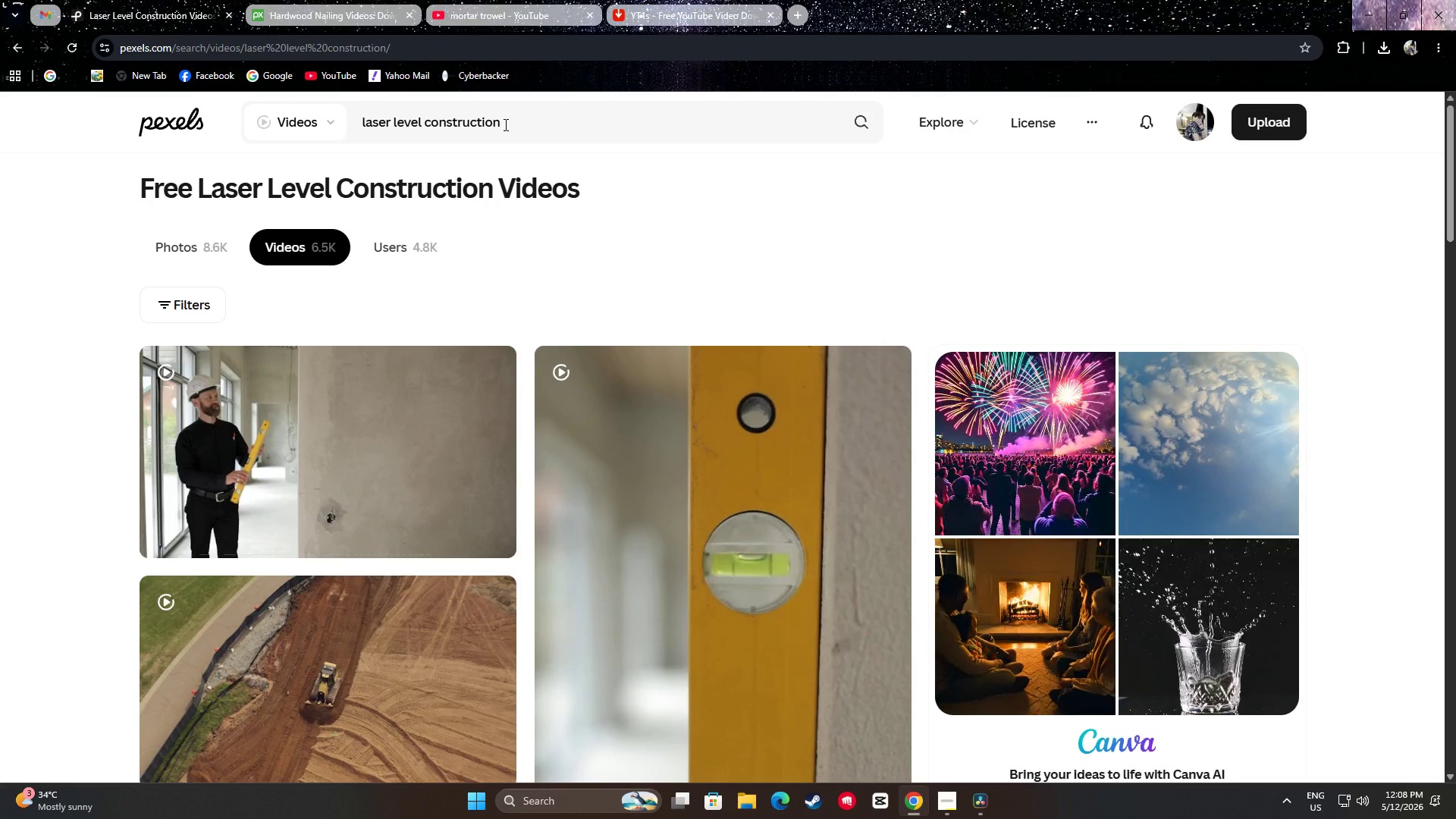 
wait(5.12)
 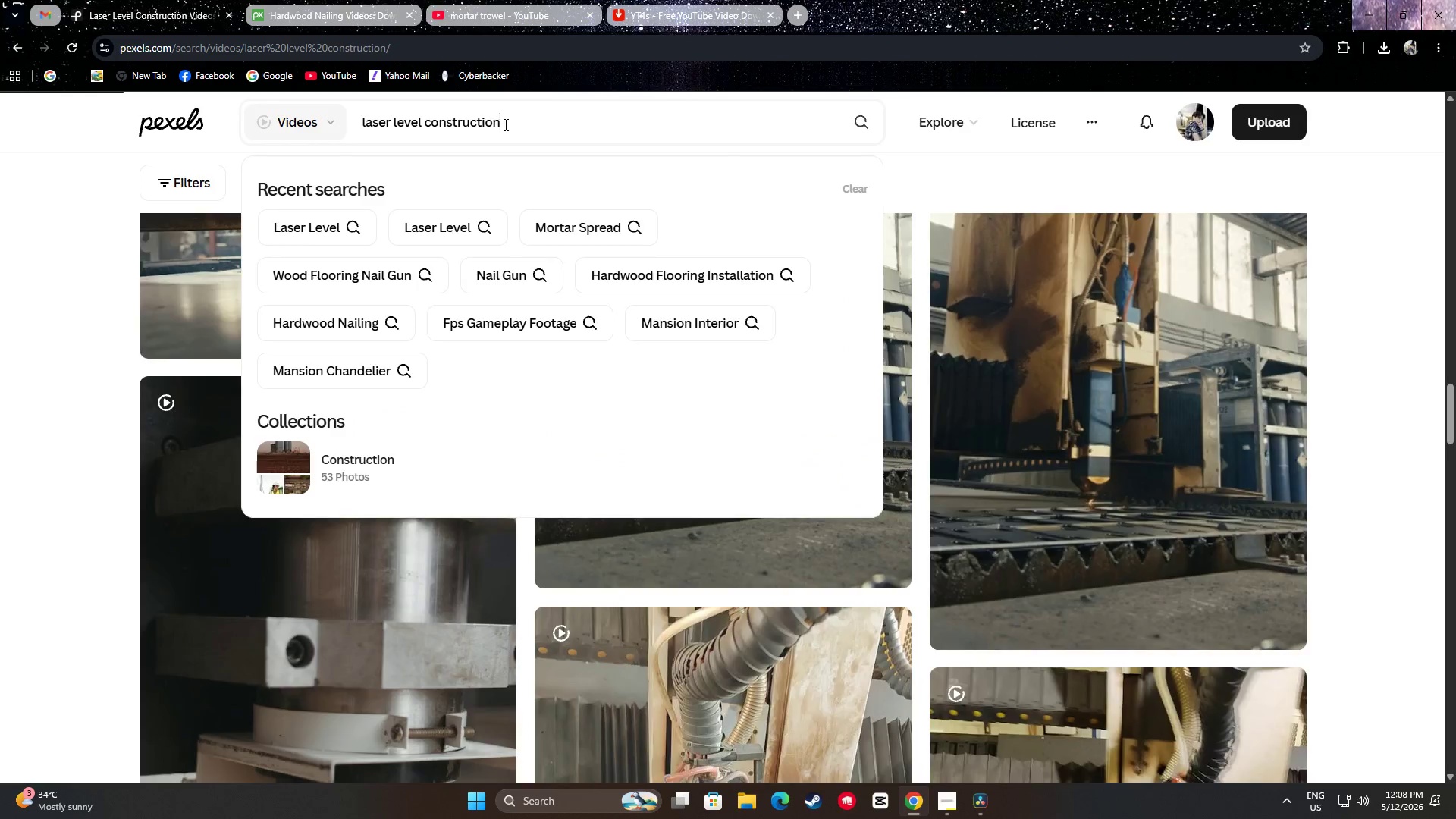 
scroll: coordinate [741, 328], scroll_direction: down, amount: 28.0
 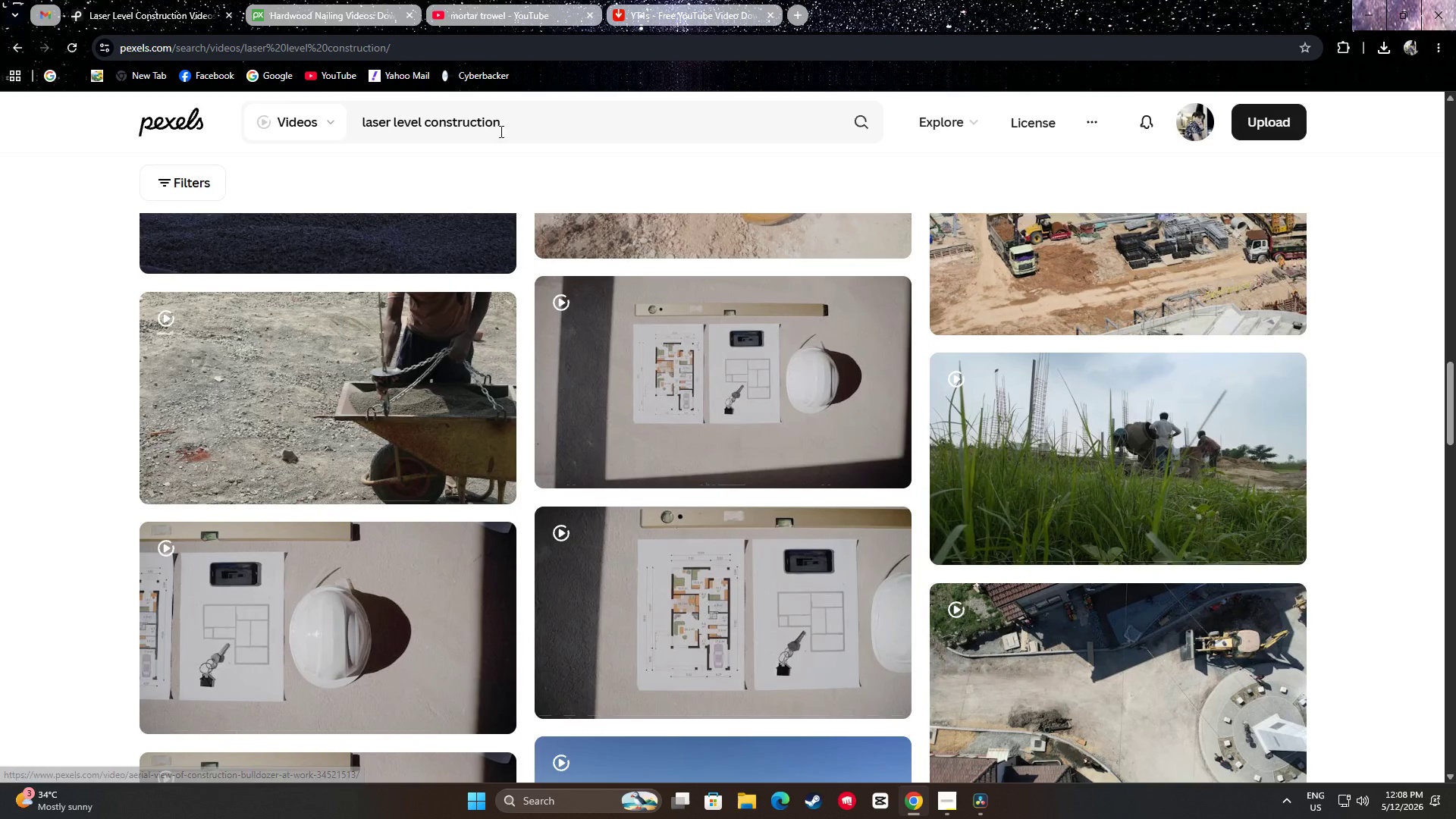 
left_click_drag(start_coordinate=[554, 129], to_coordinate=[344, 121])
 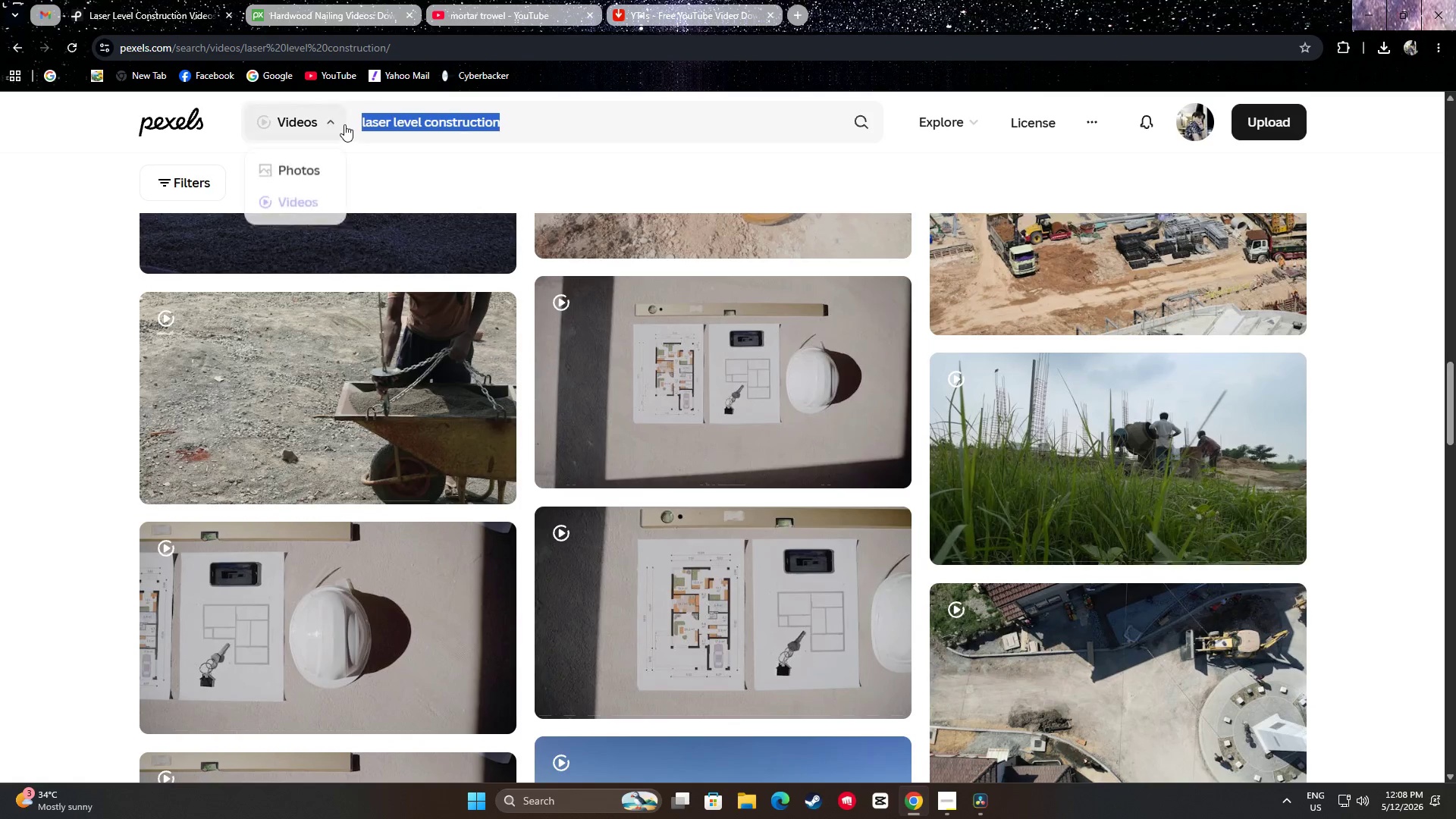 
key(Control+C)
 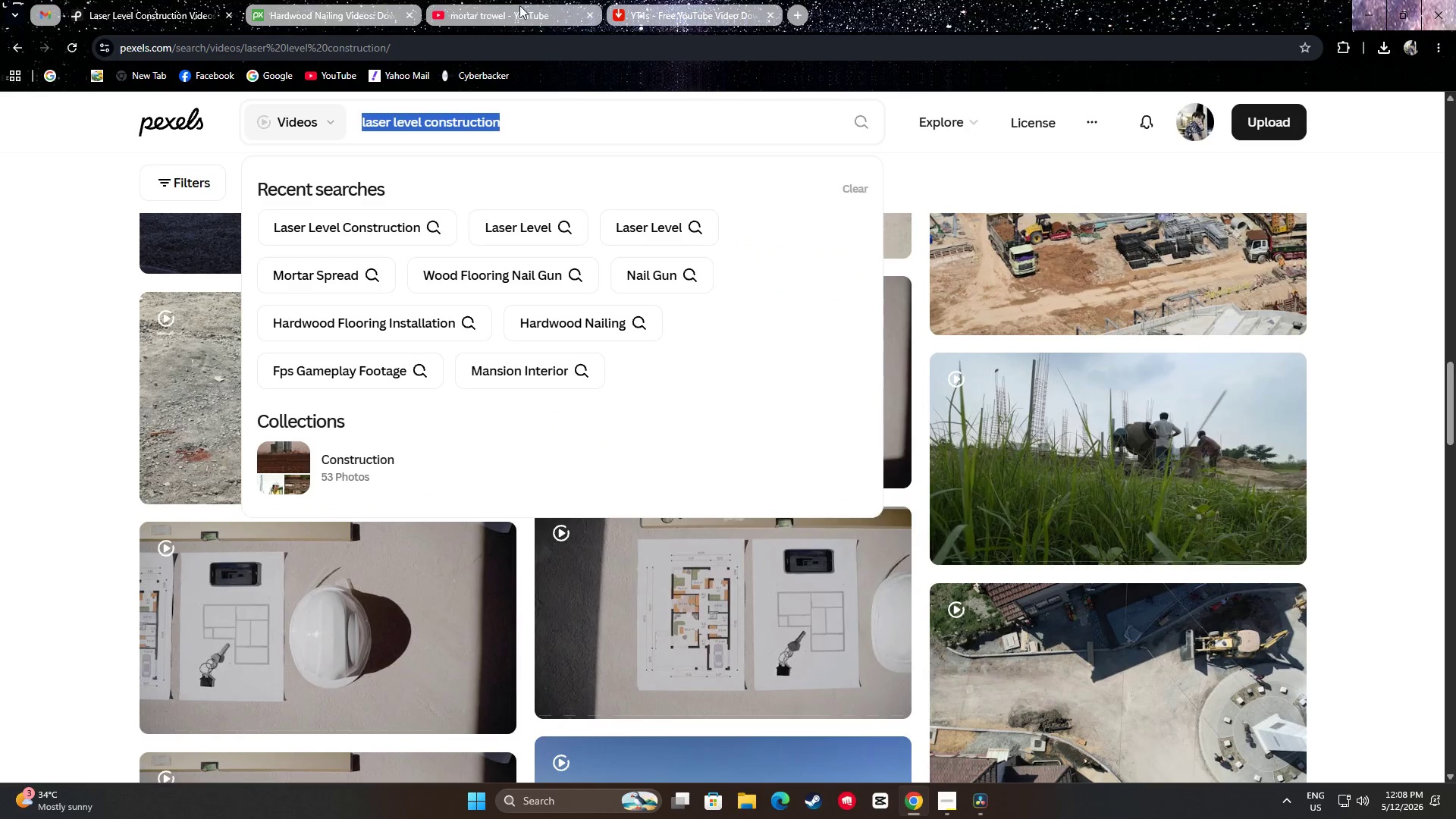 
key(Control+C)
 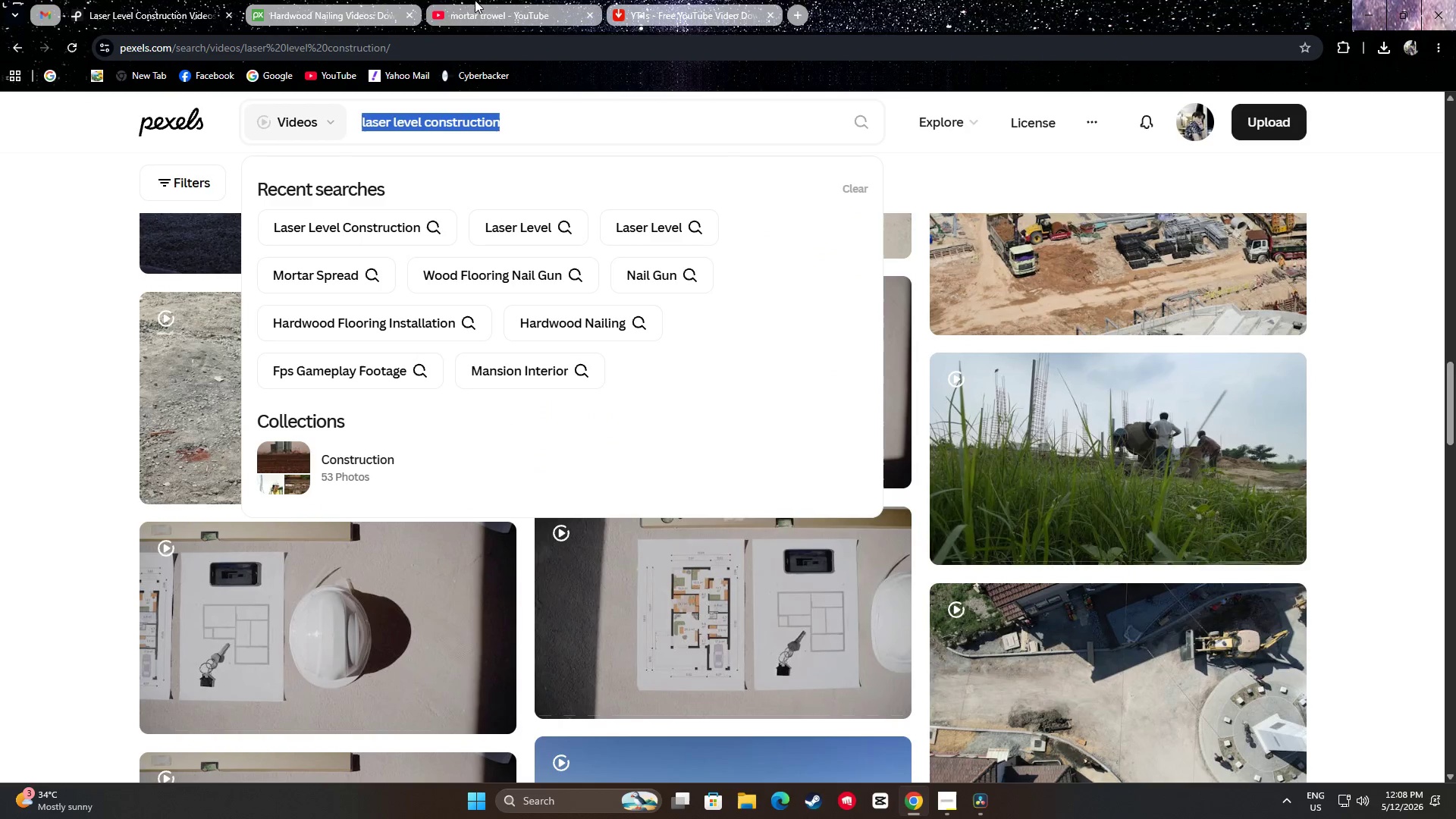 
key(Control+C)
 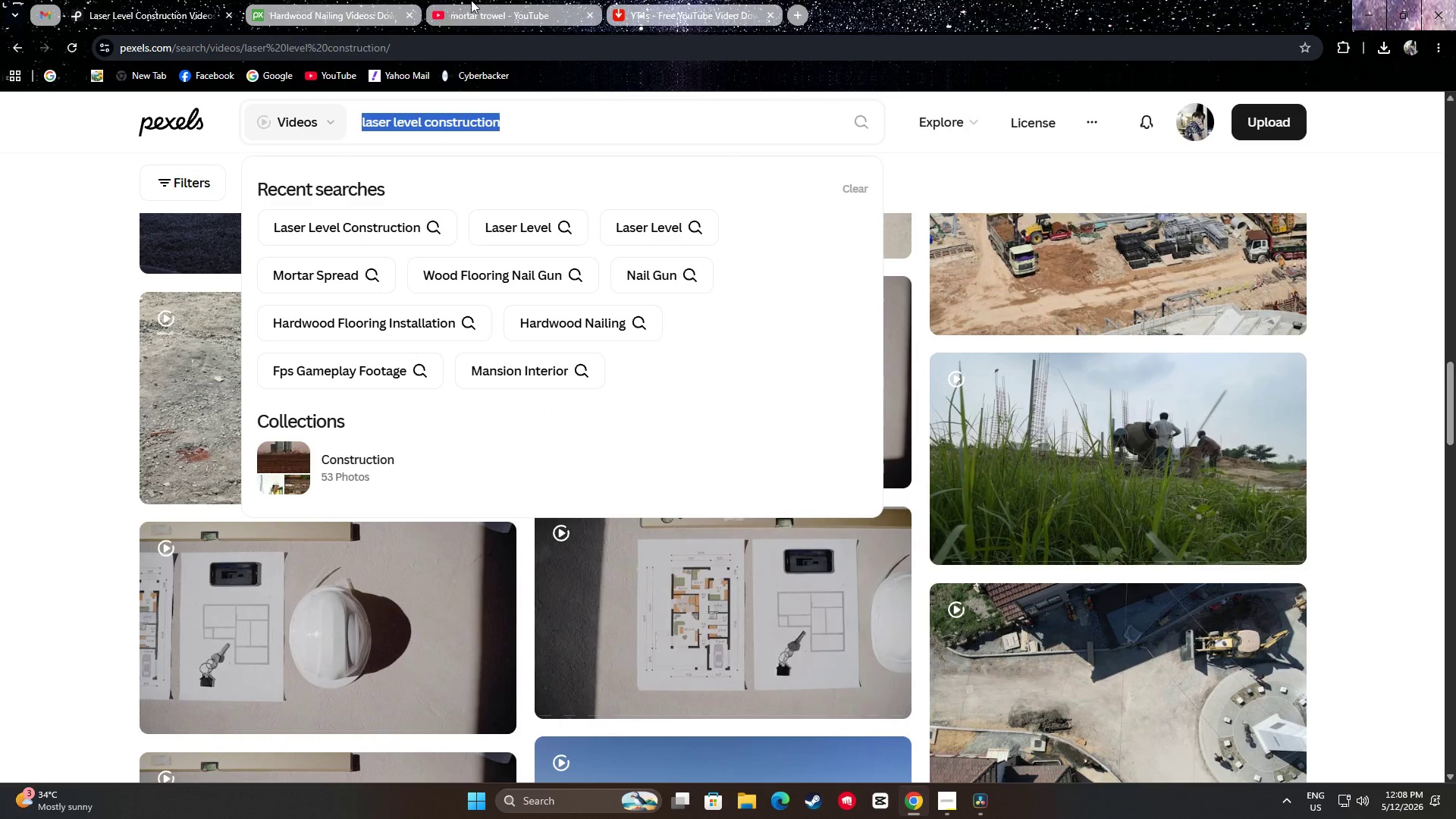 
left_click([473, 0])
 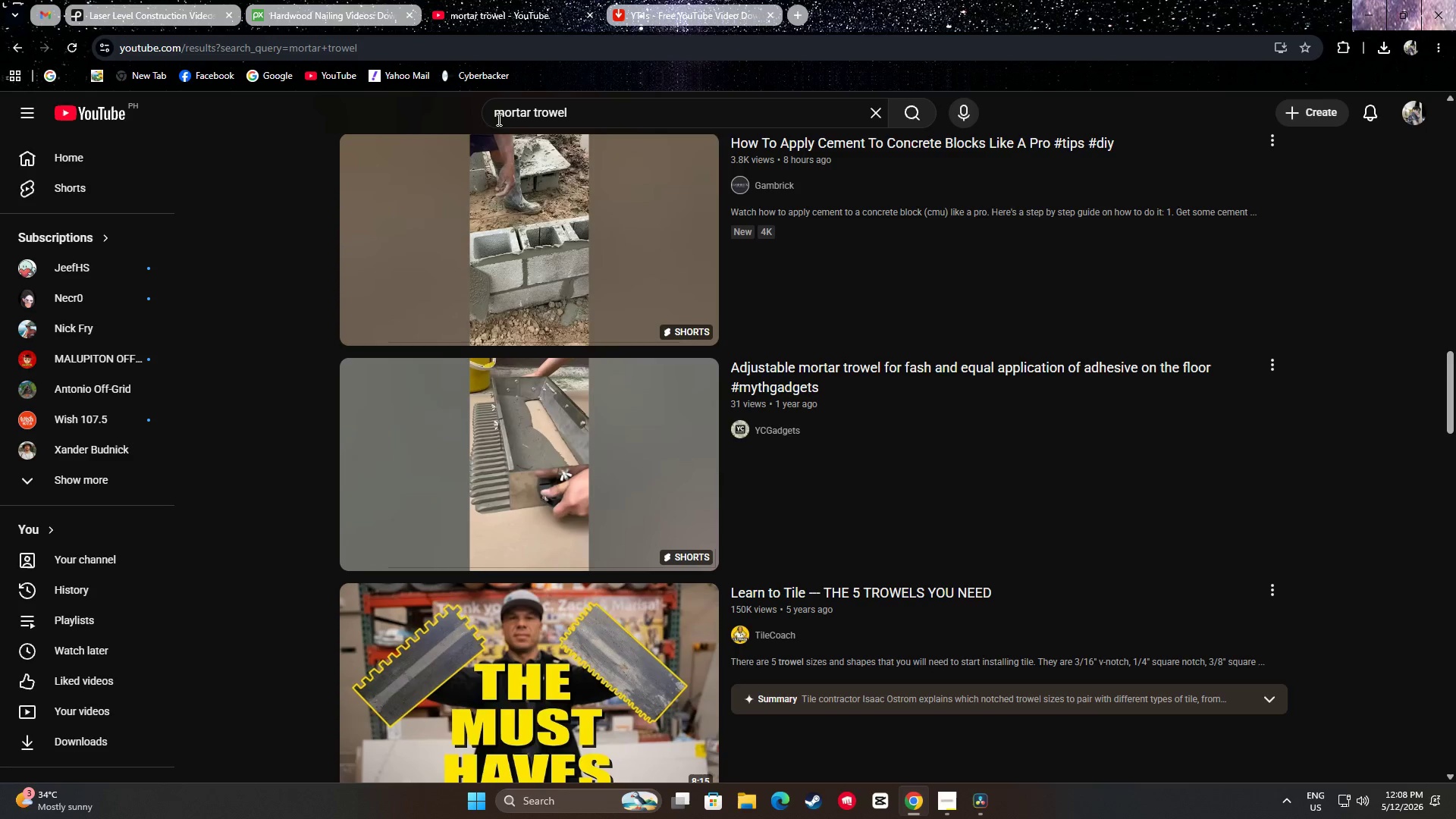 
left_click_drag(start_coordinate=[550, 108], to_coordinate=[549, 112])
 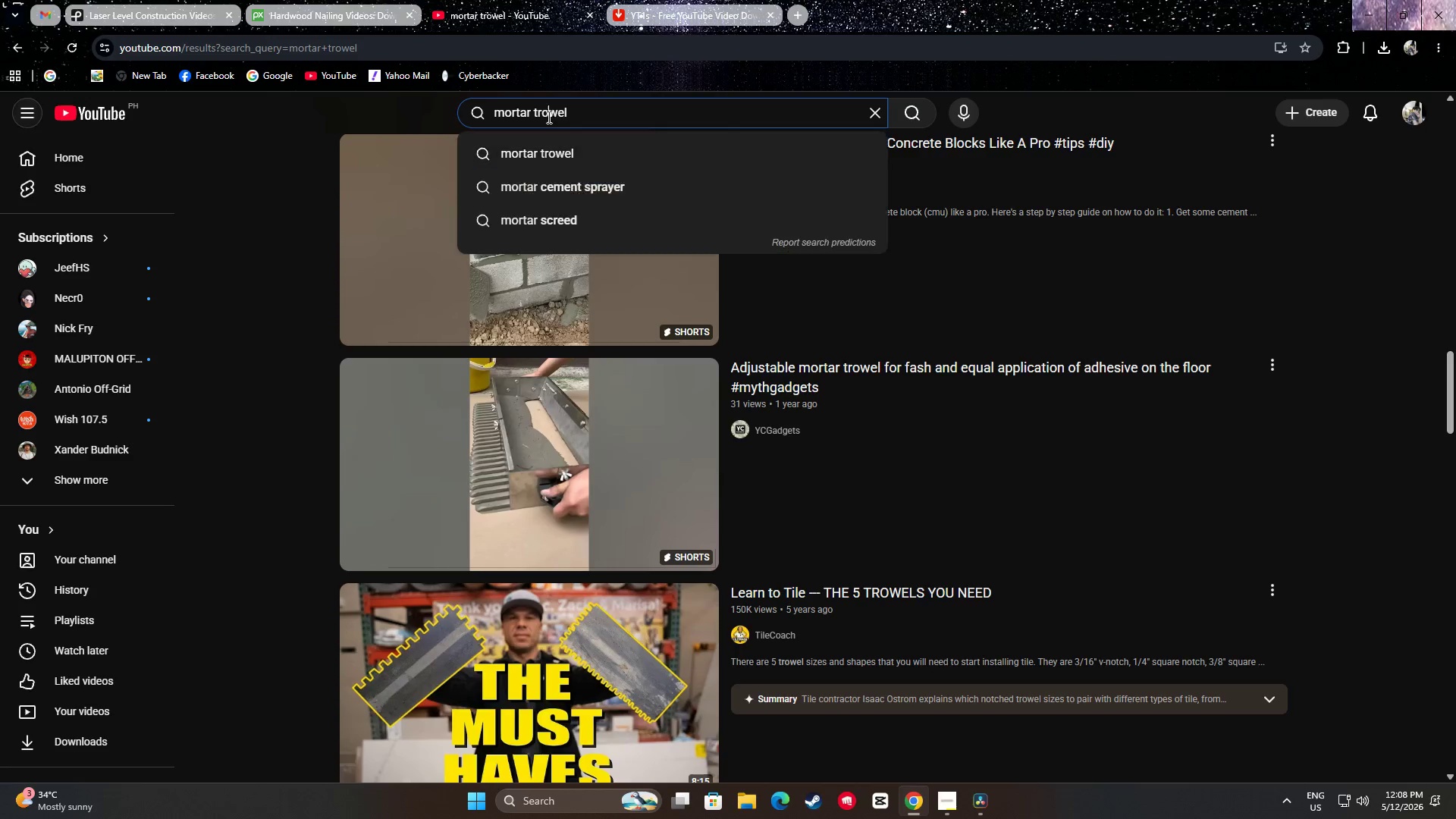 
key(Control+A)
 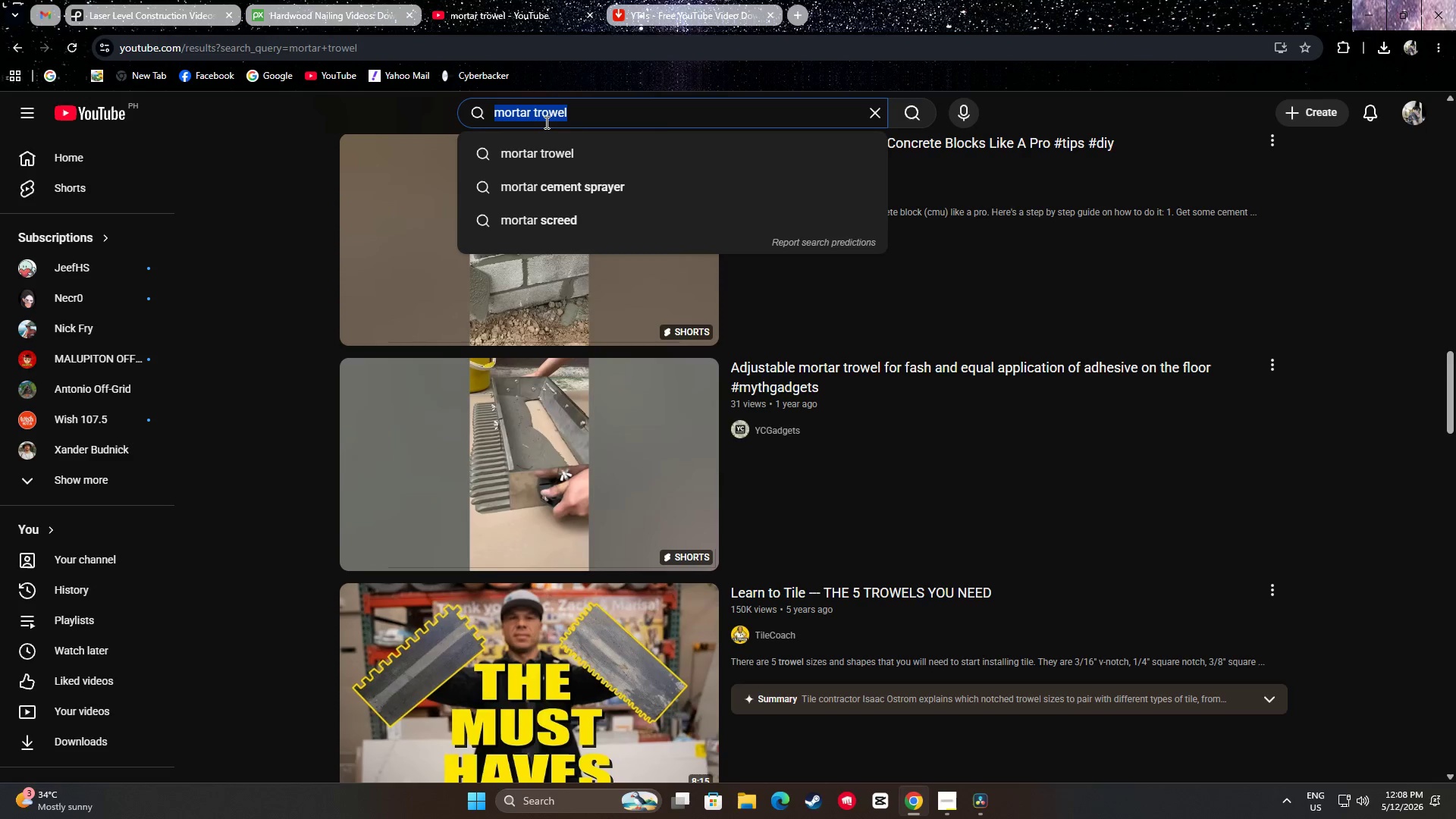 
key(Control+V)
 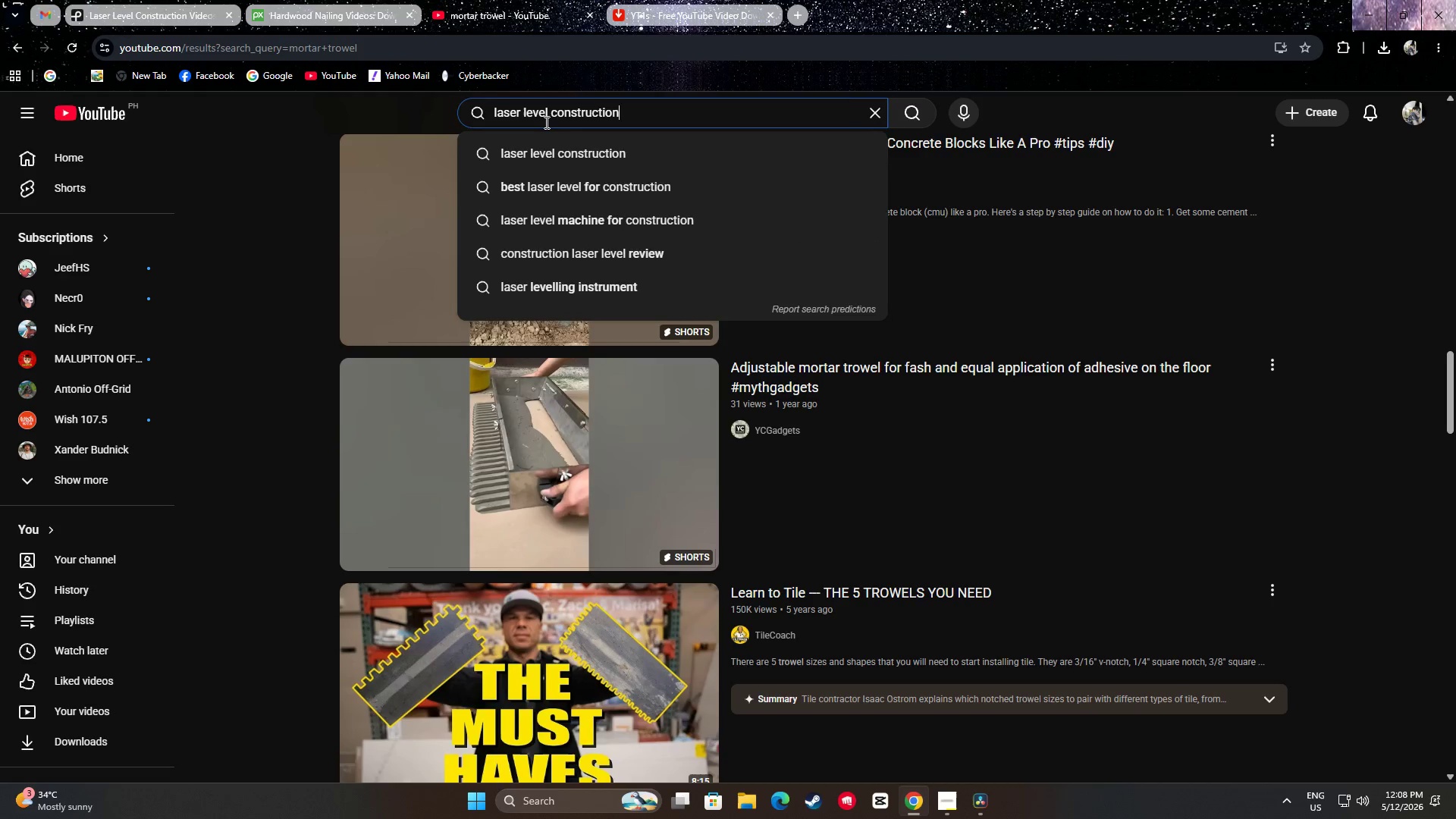 
key(NumpadEnter)
 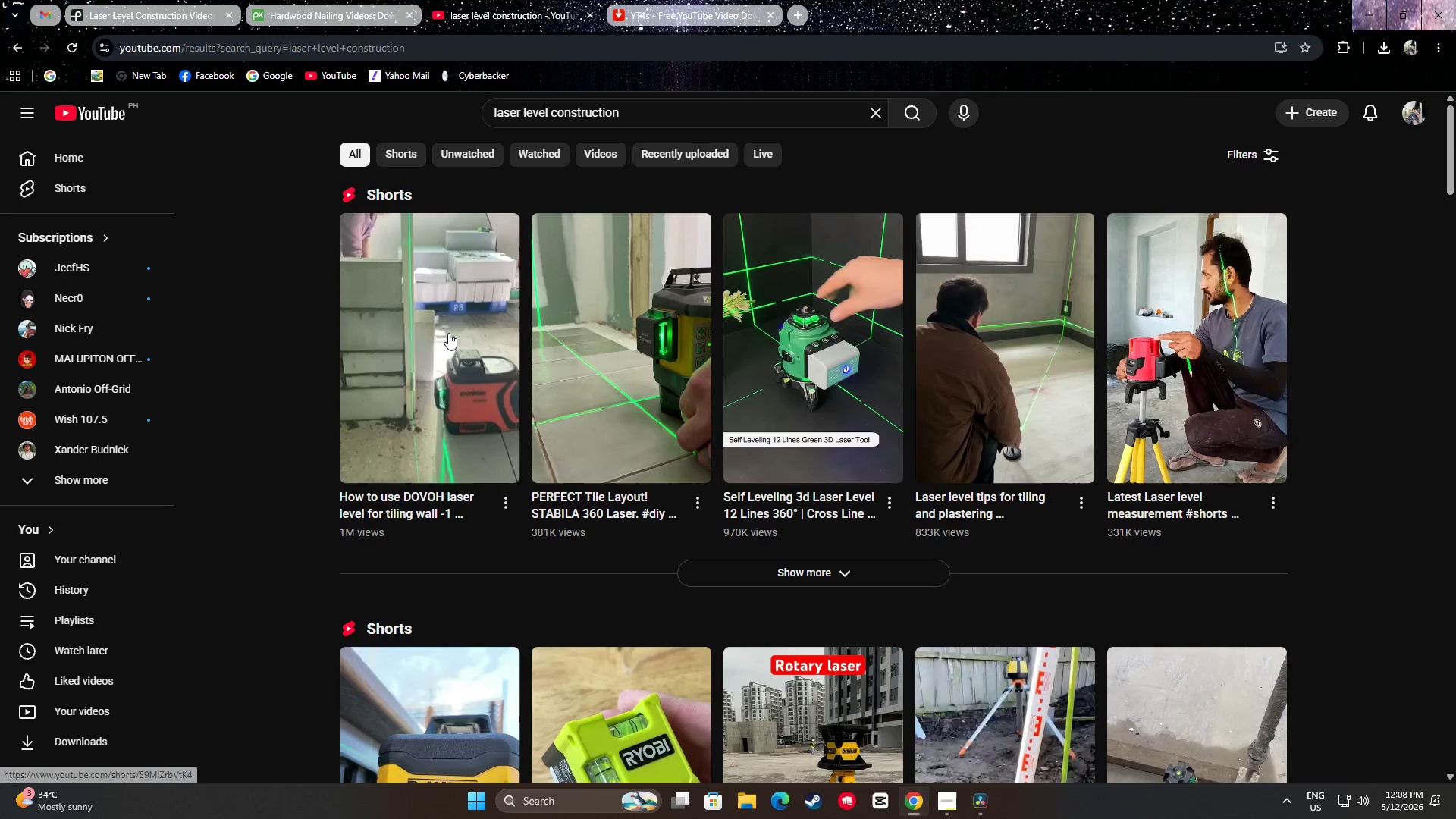 
wait(35.94)
 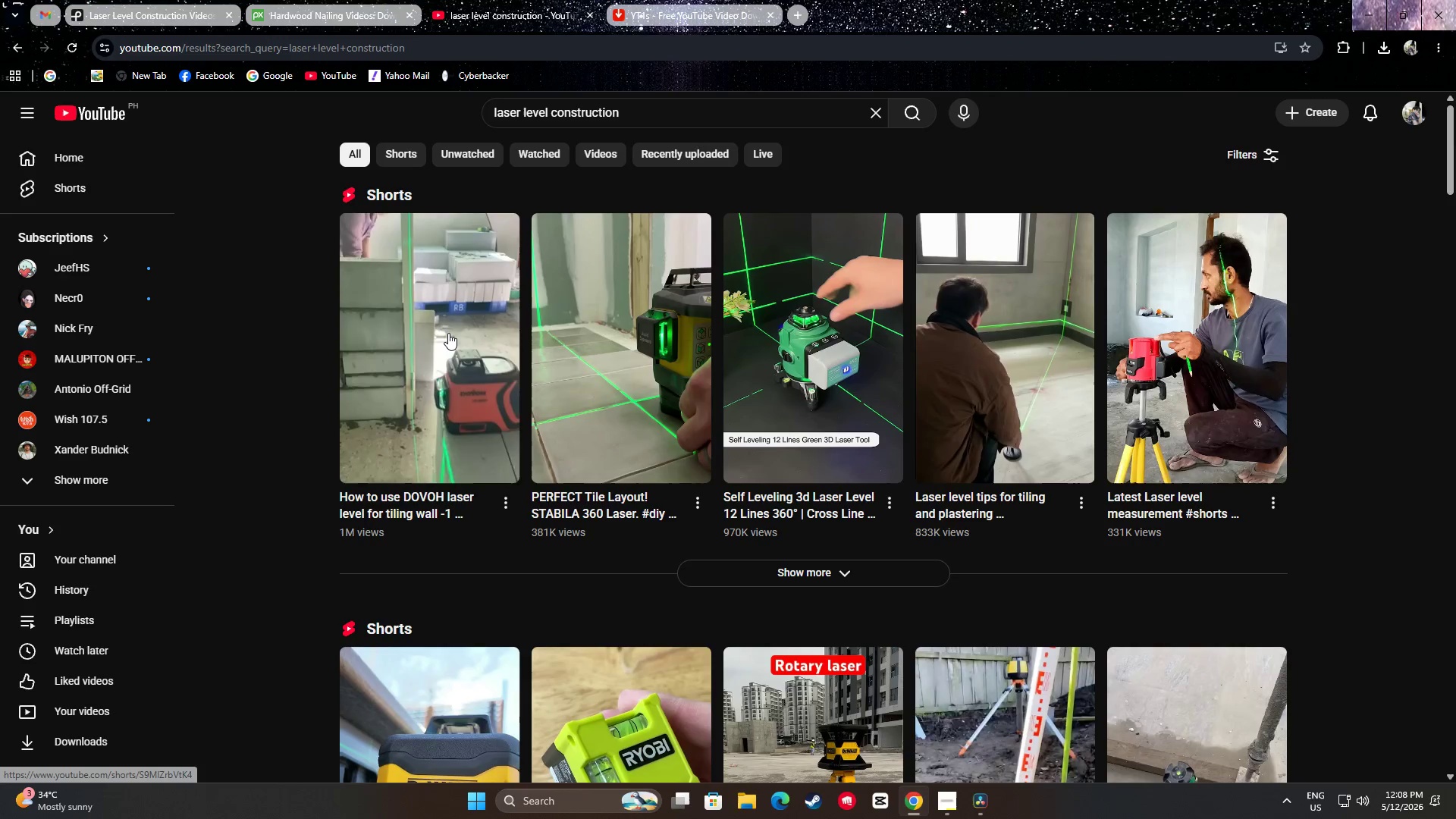 
scroll: coordinate [611, 281], scroll_direction: down, amount: 2.0
 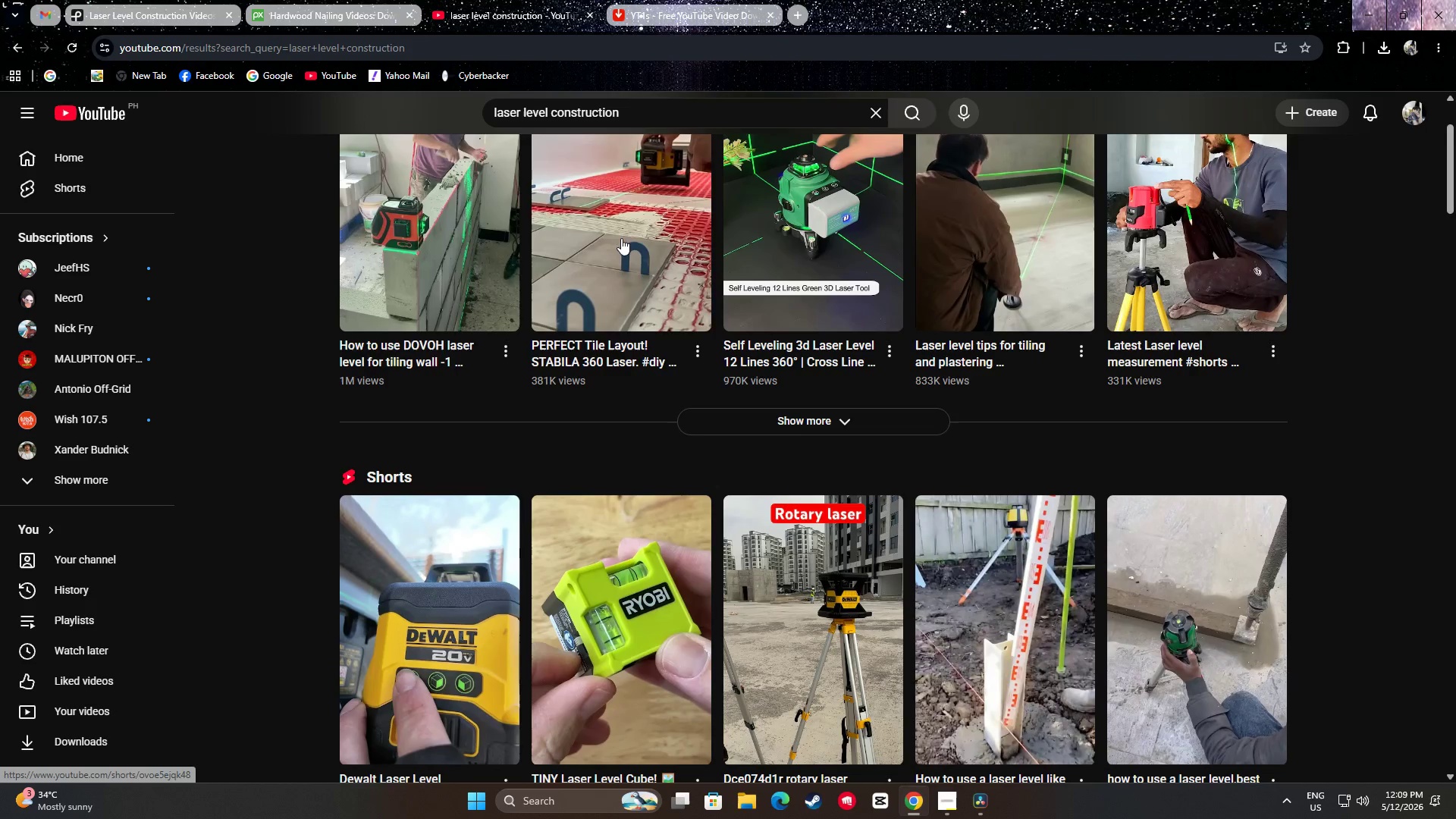 
scroll: coordinate [610, 280], scroll_direction: up, amount: 2.0
 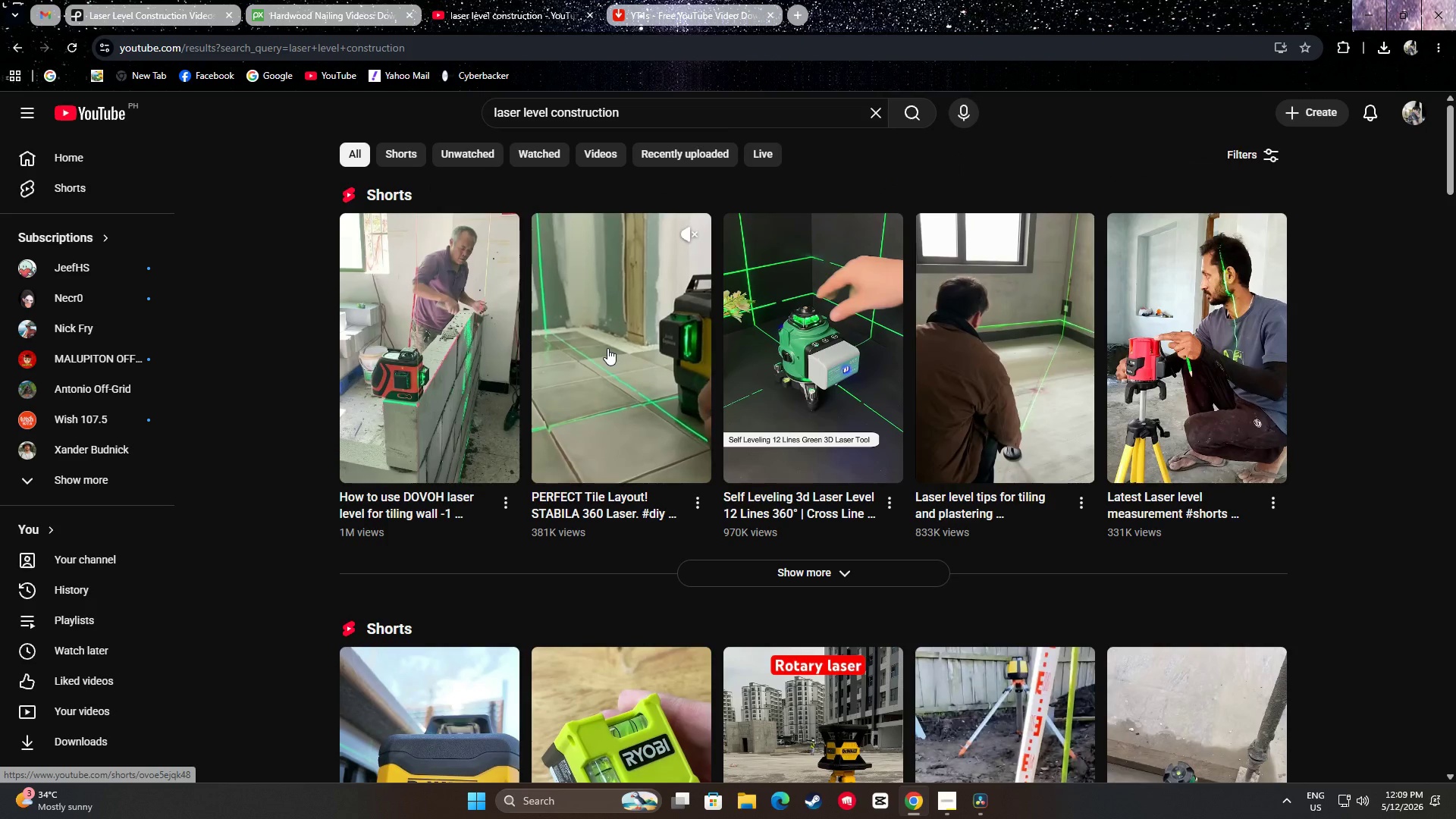 
left_click([607, 348])
 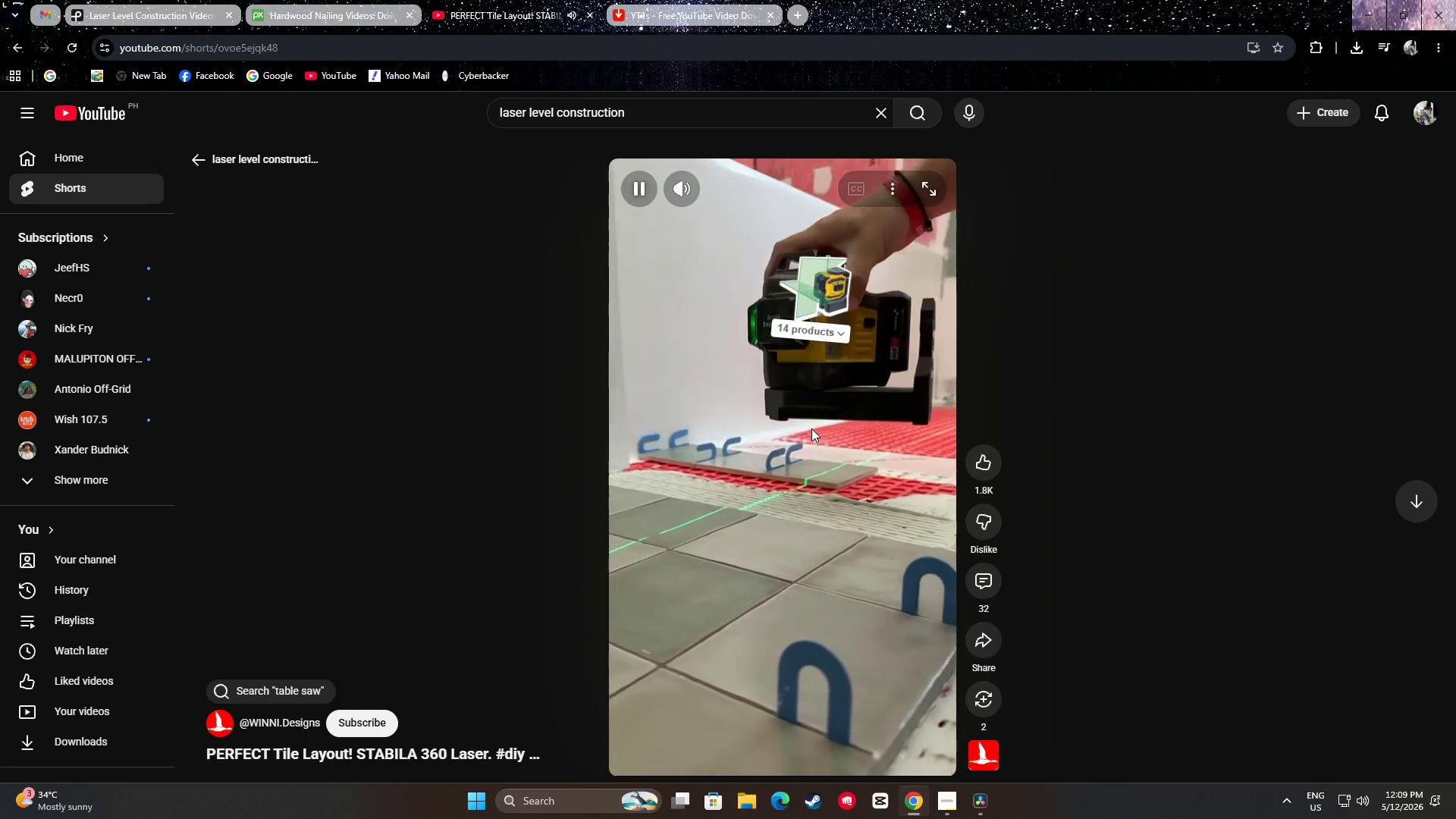 
wait(8.41)
 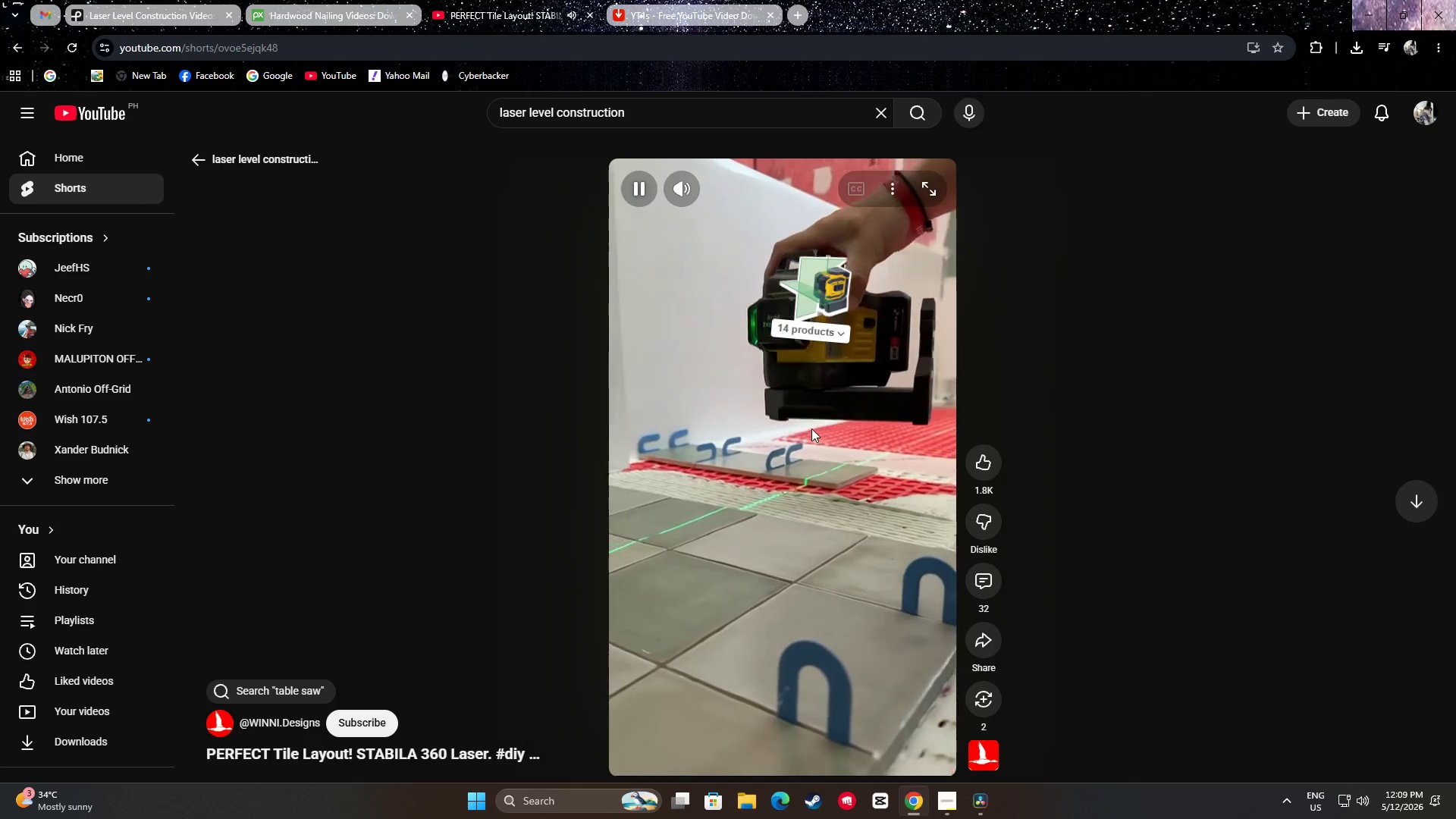 
left_click([601, 463])
 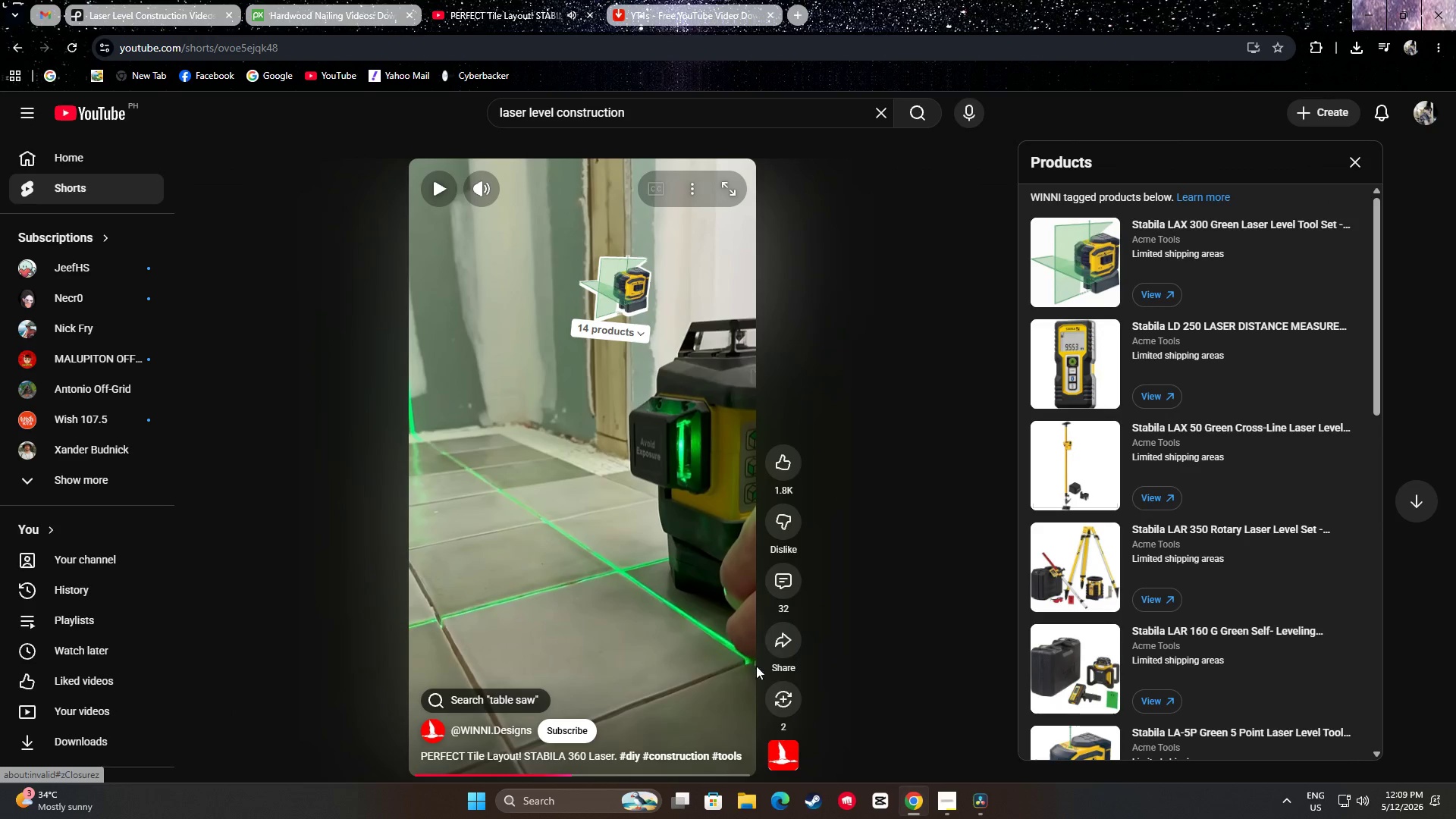 
left_click([791, 637])
 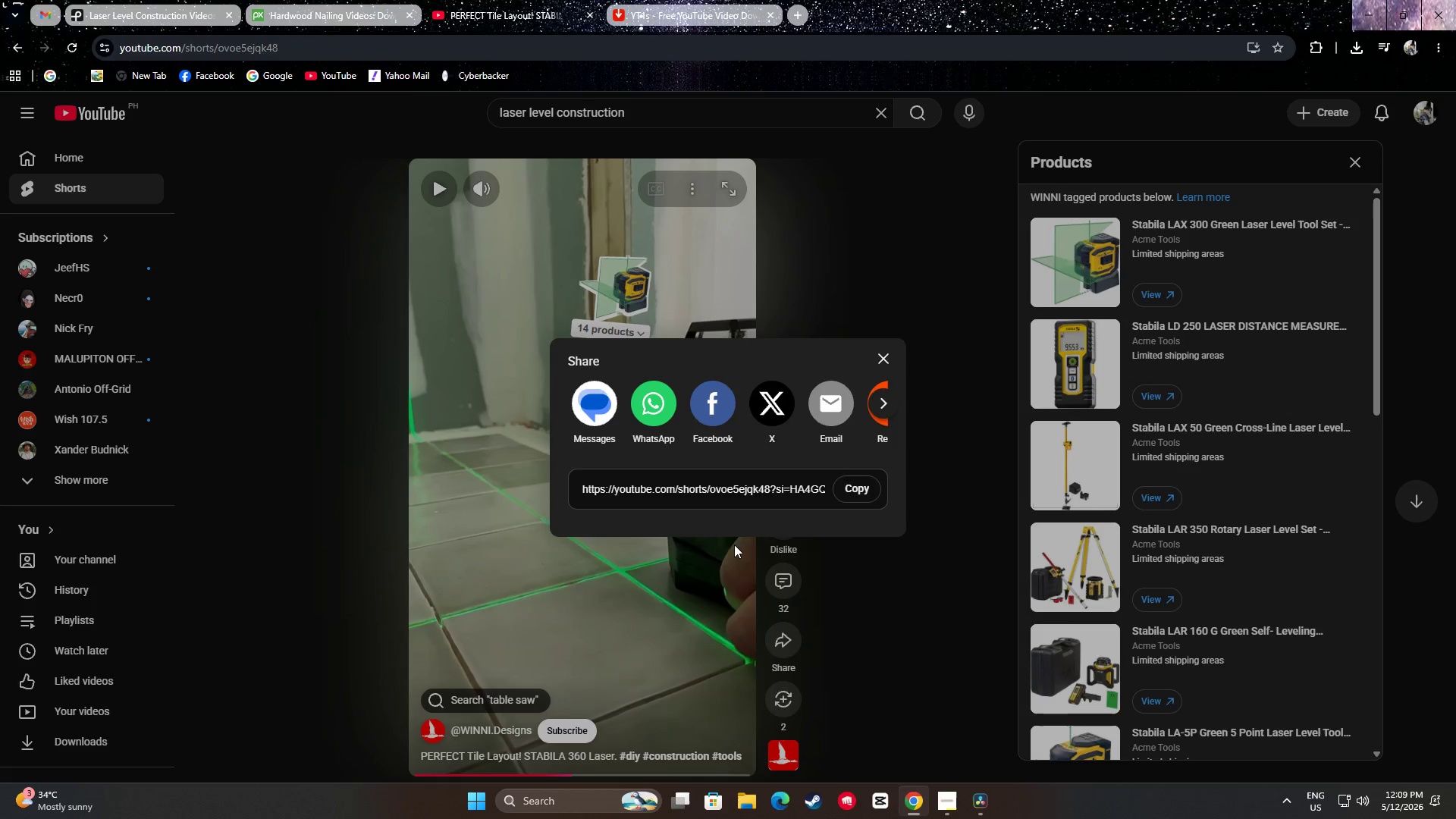 
left_click([739, 490])
 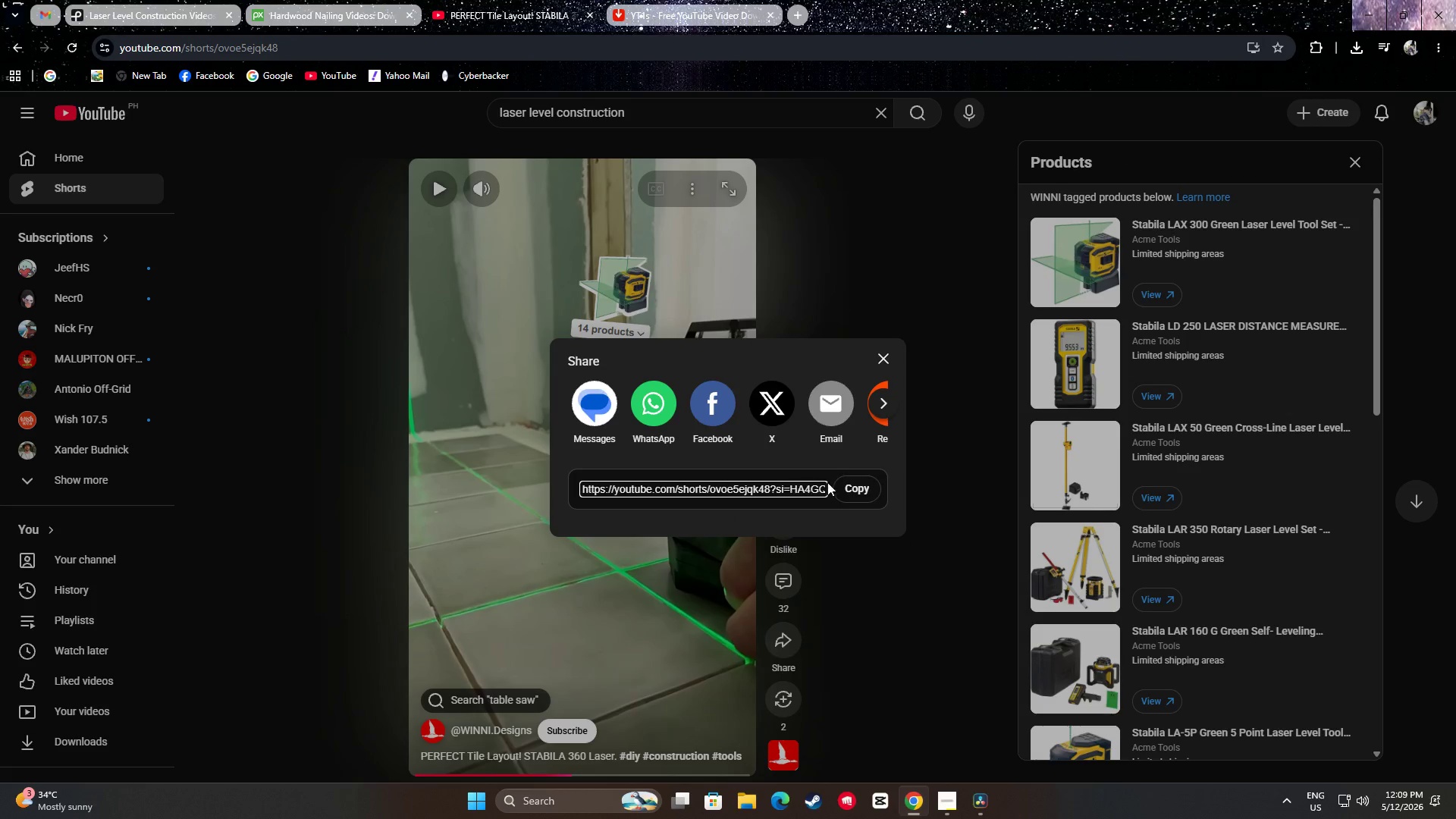 
left_click([849, 483])
 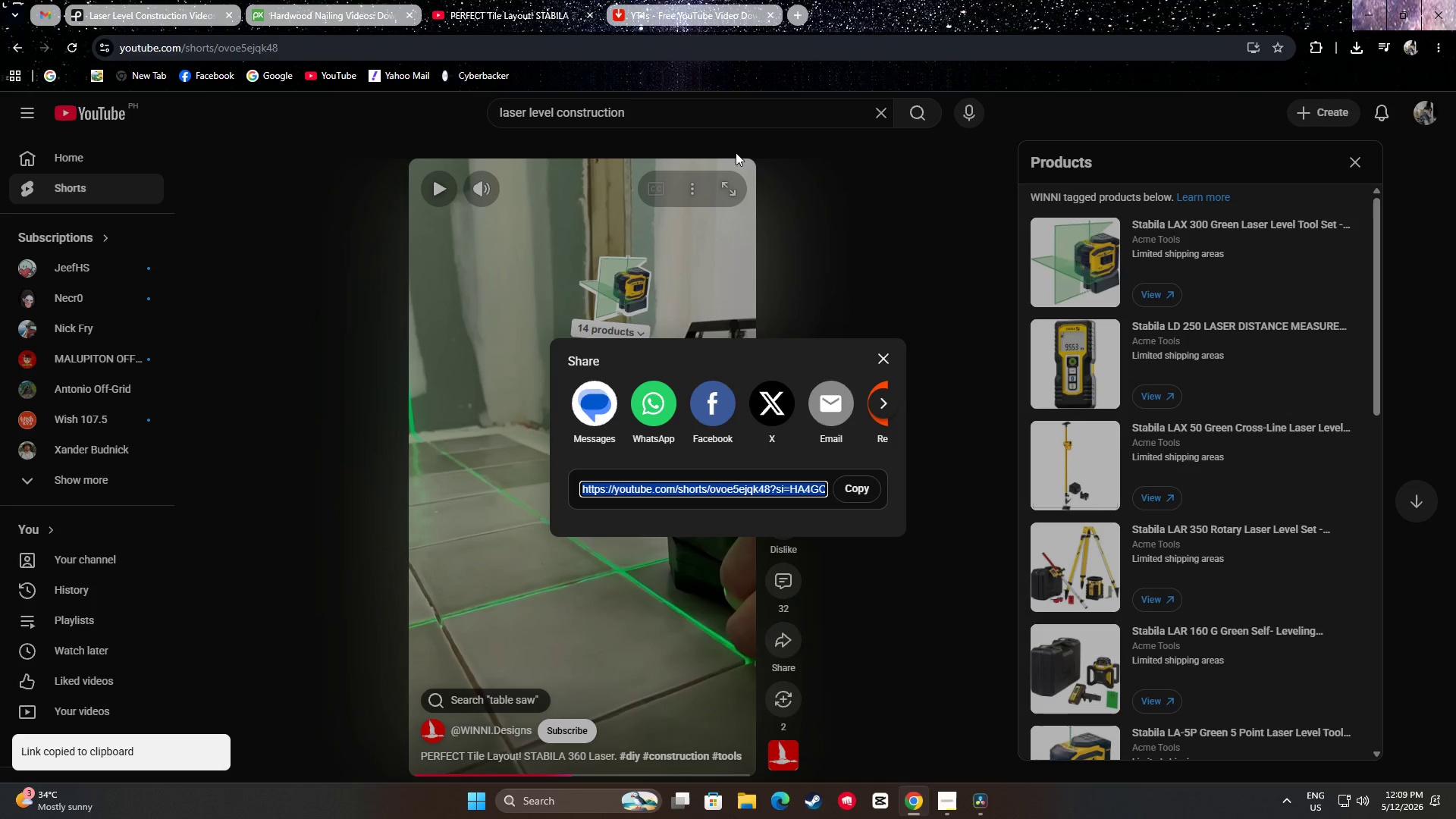 
left_click([623, 0])
 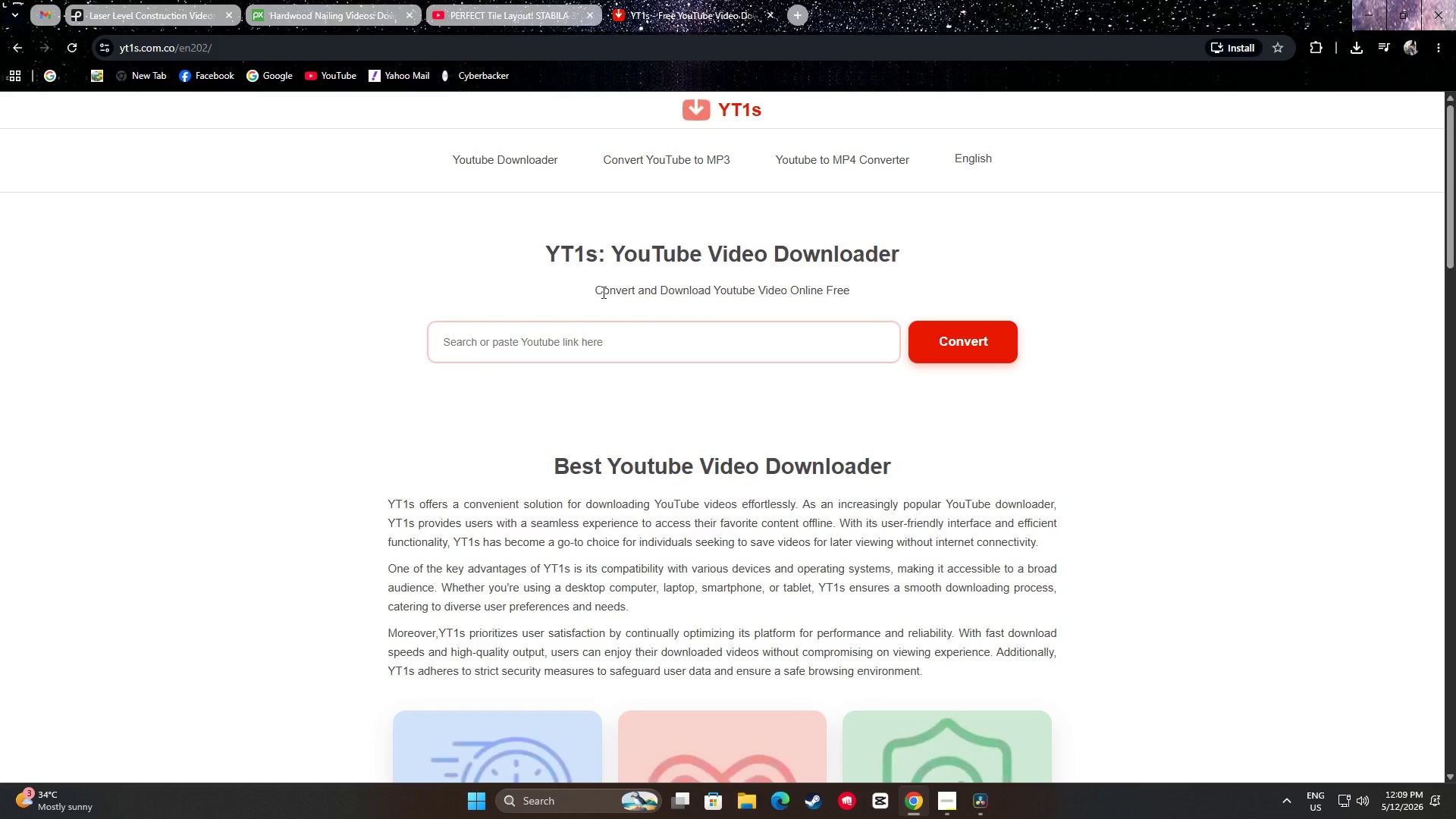 
left_click([586, 342])
 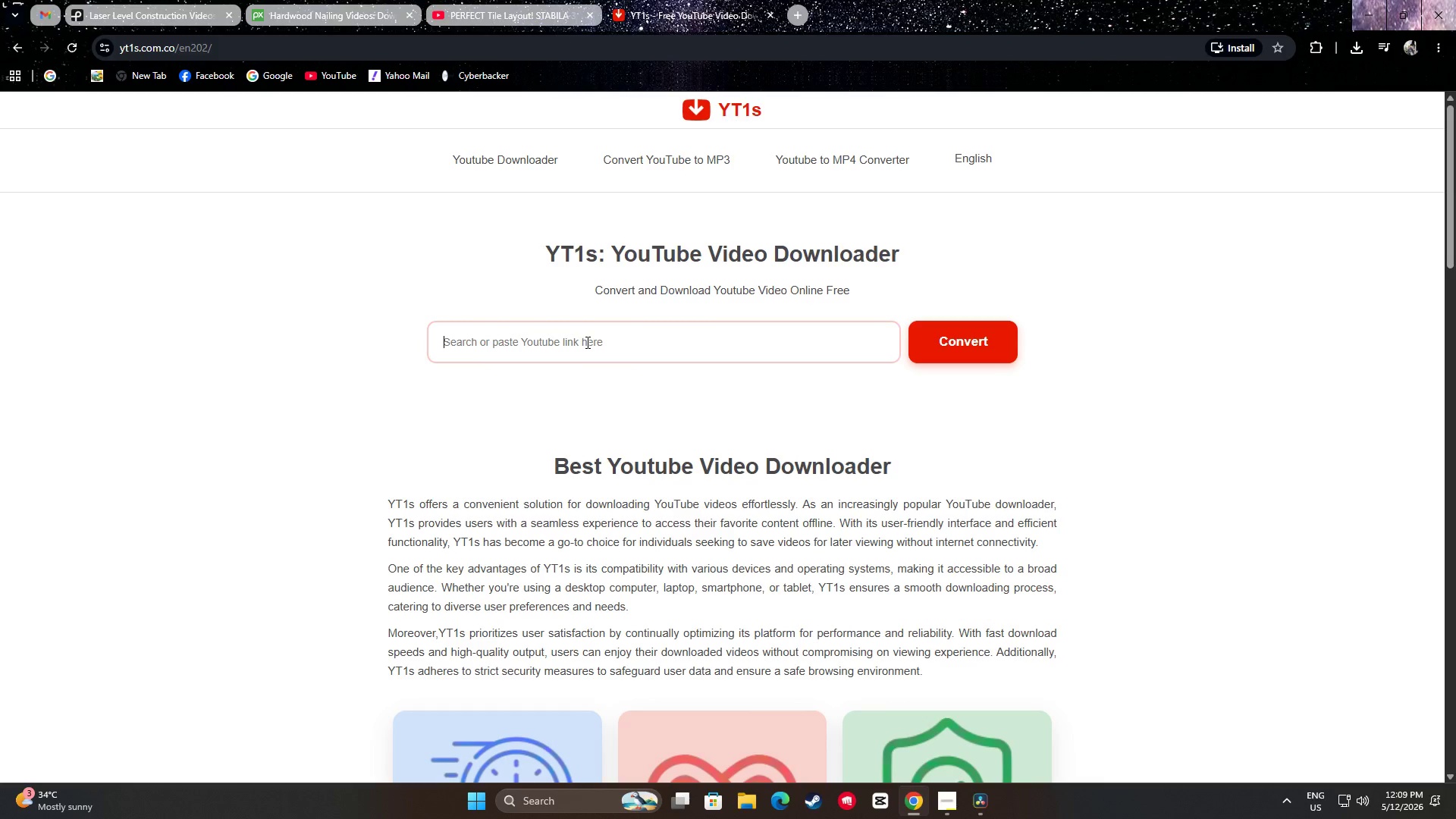 
key(Control+V)
 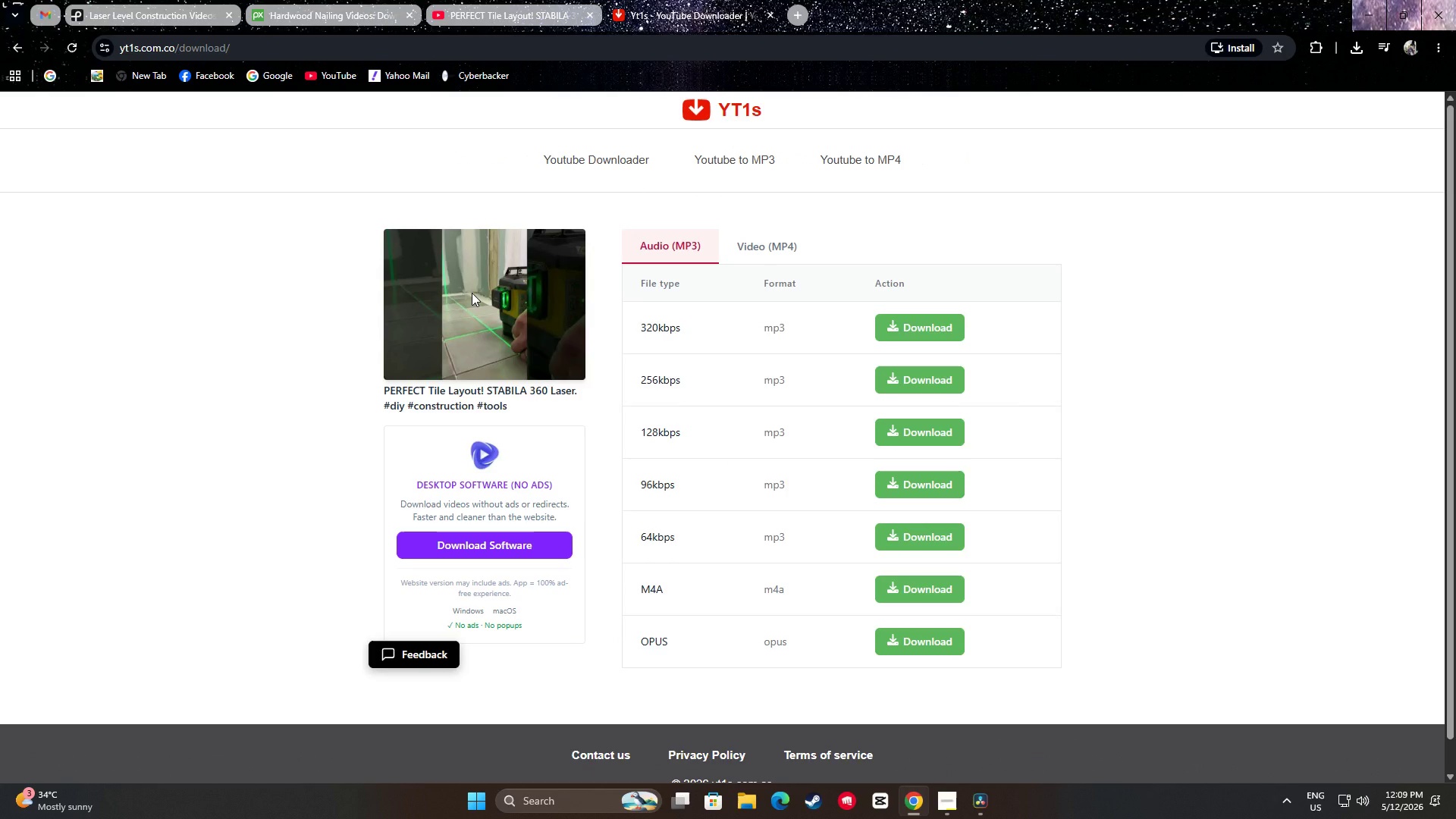 
wait(7.64)
 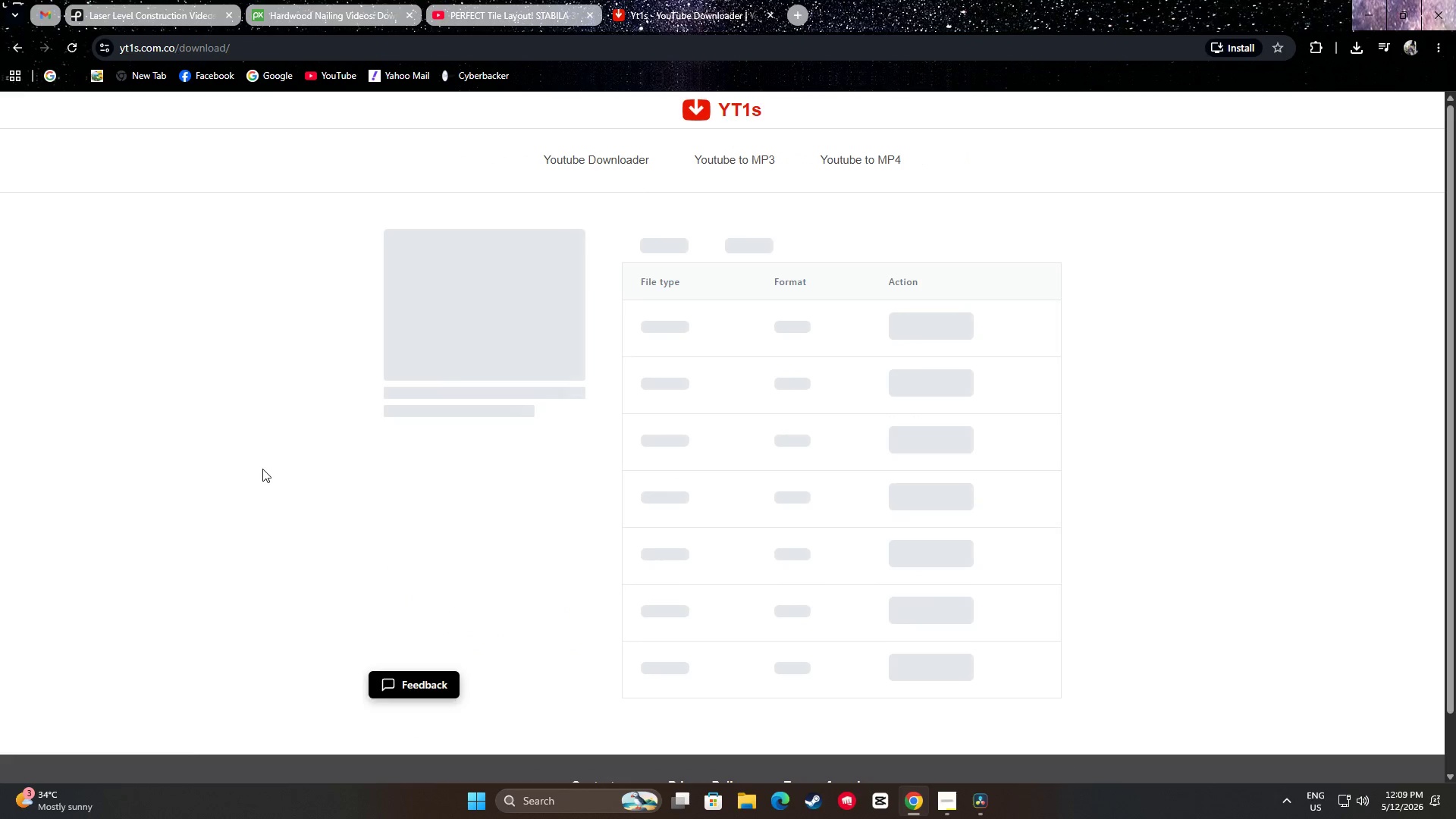 
left_click([755, 242])
 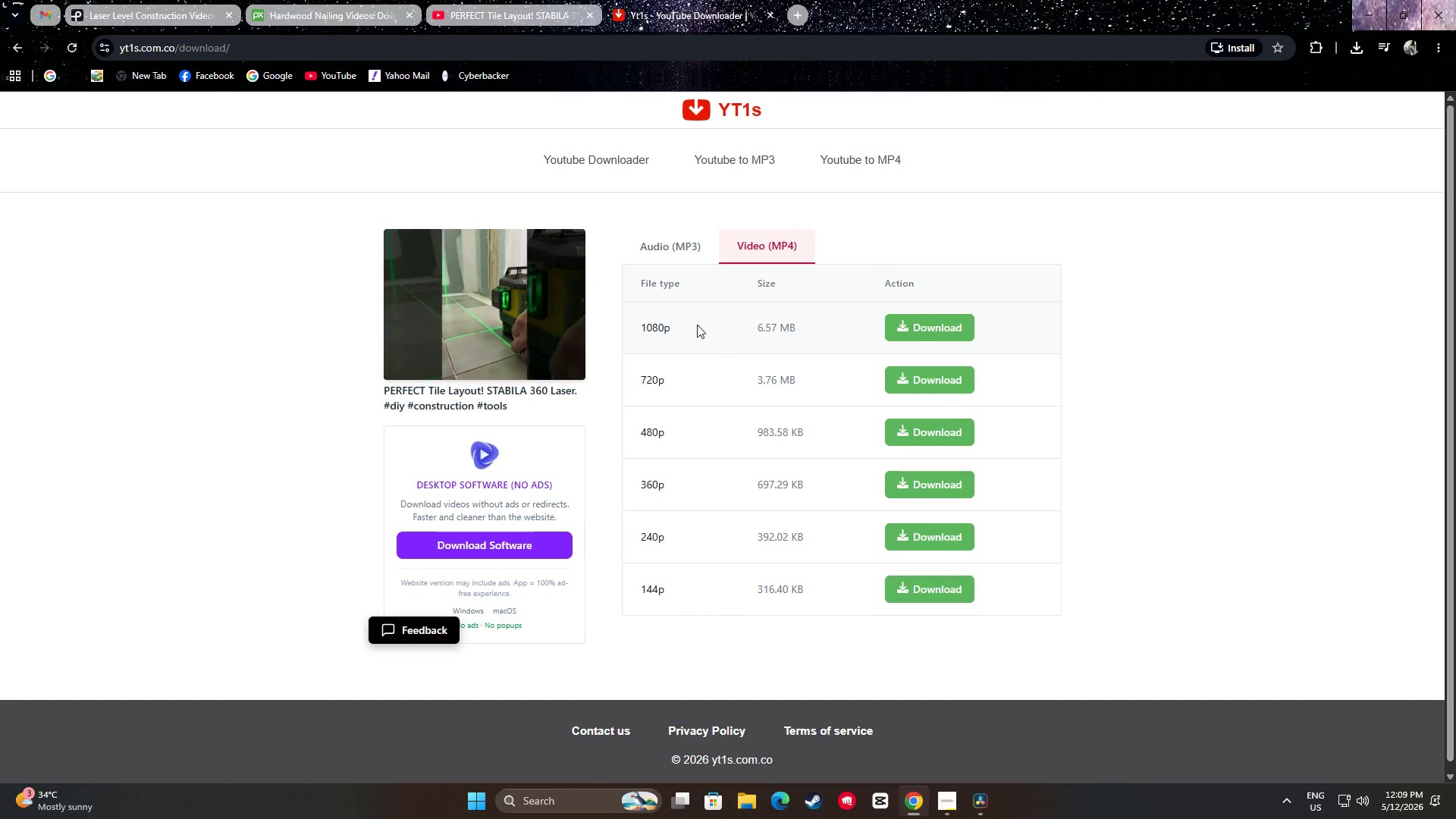 
left_click([925, 332])
 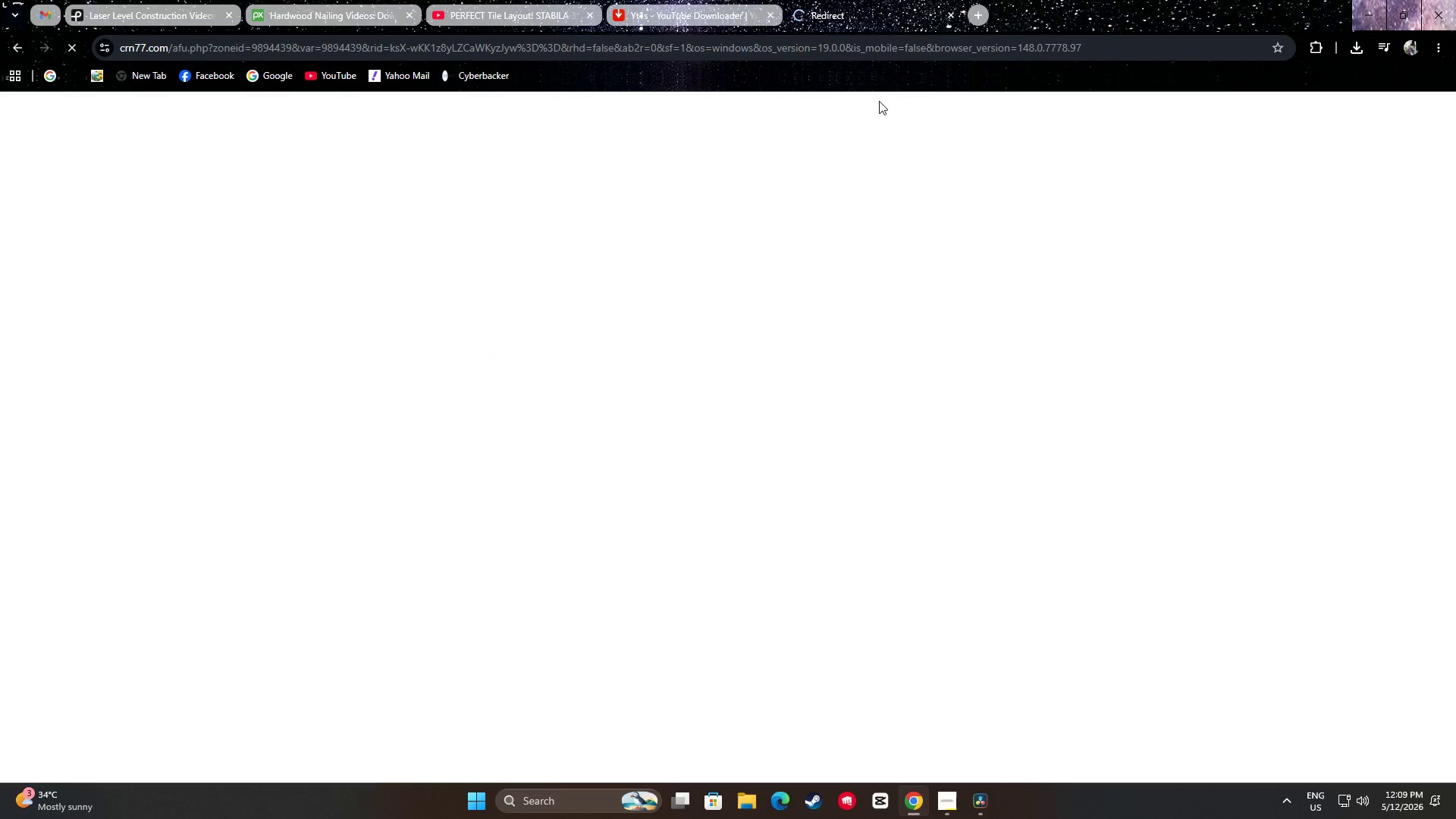 
left_click([950, 14])
 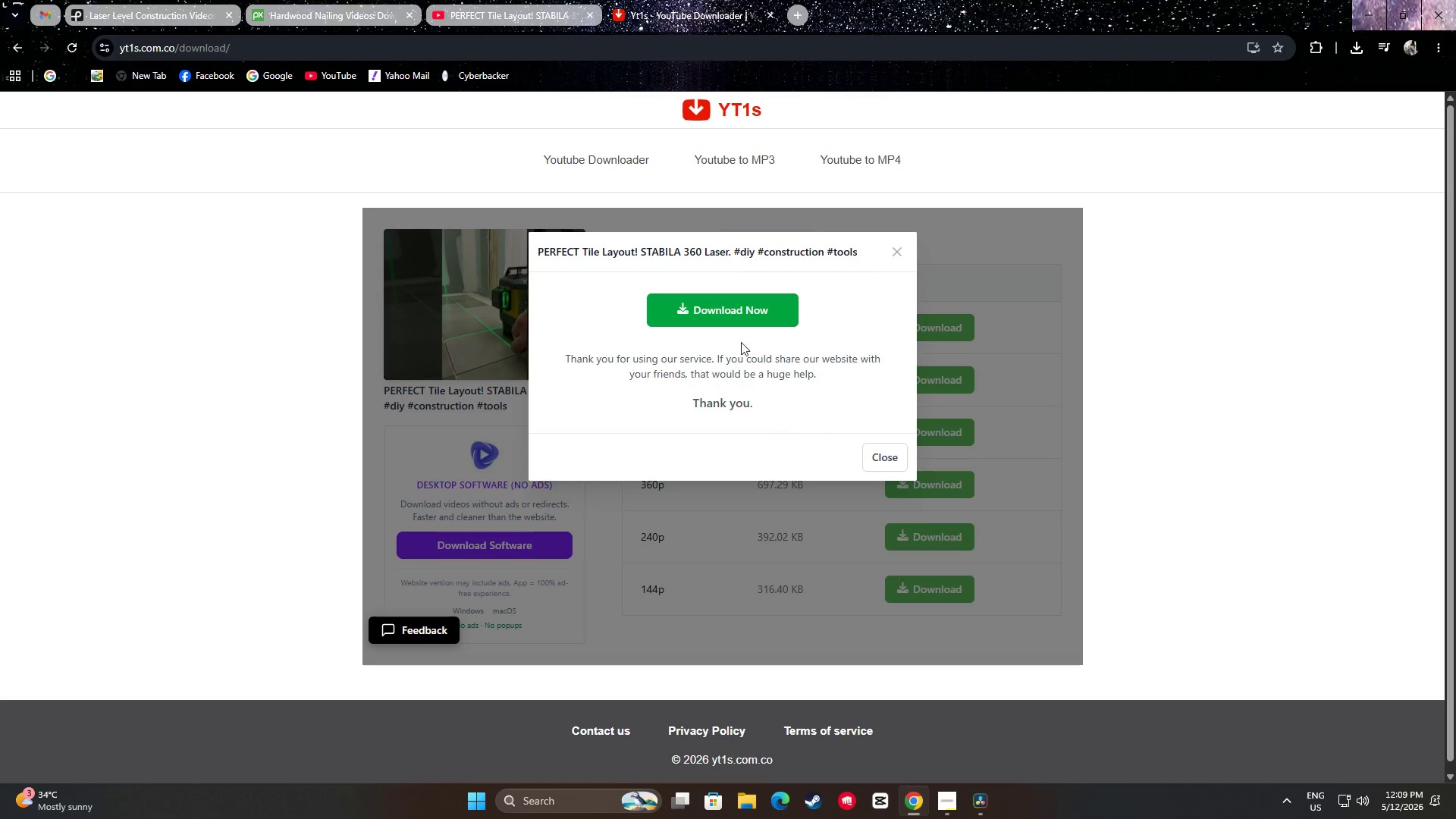 
left_click([741, 315])
 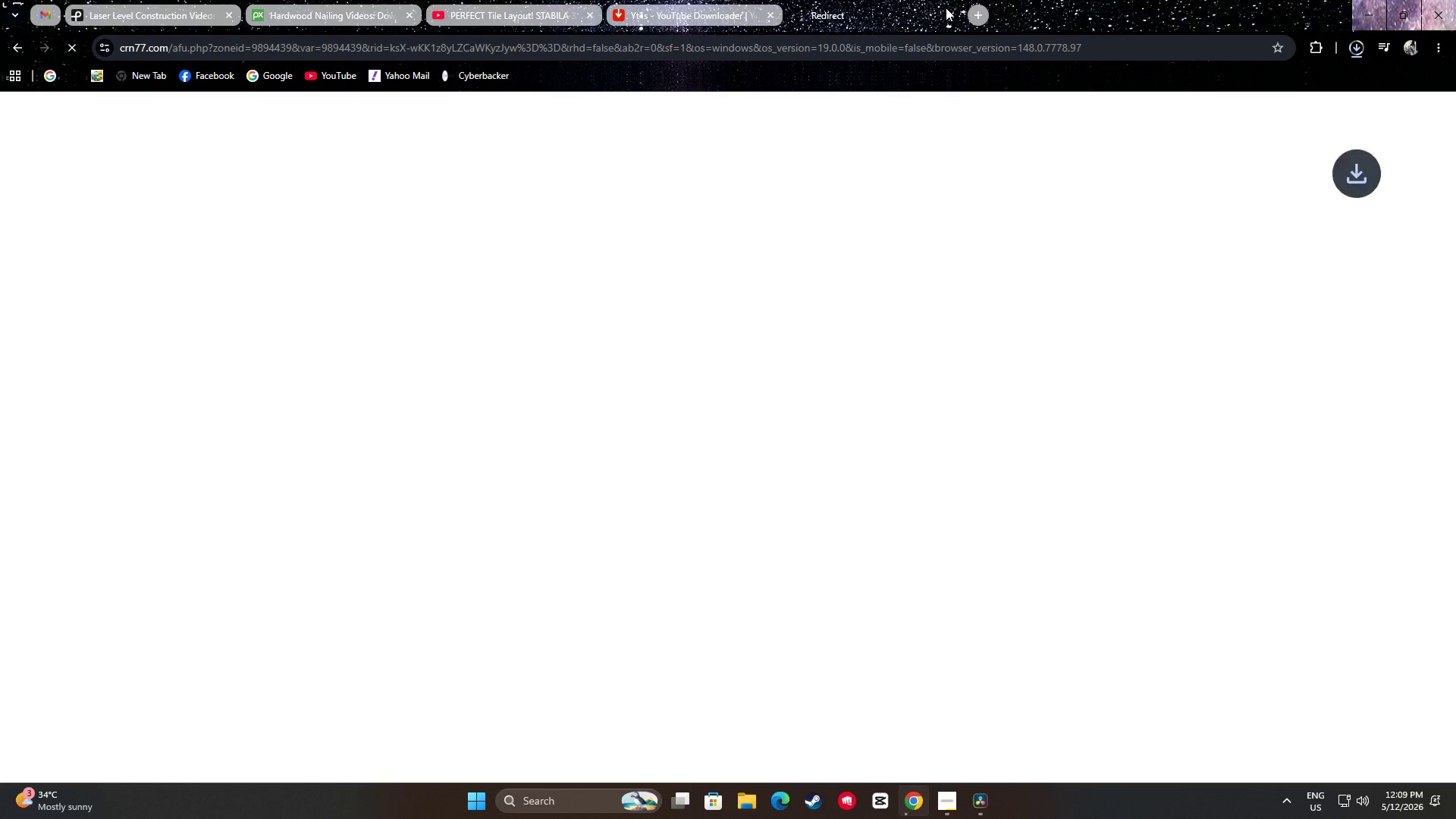 
left_click([946, 8])
 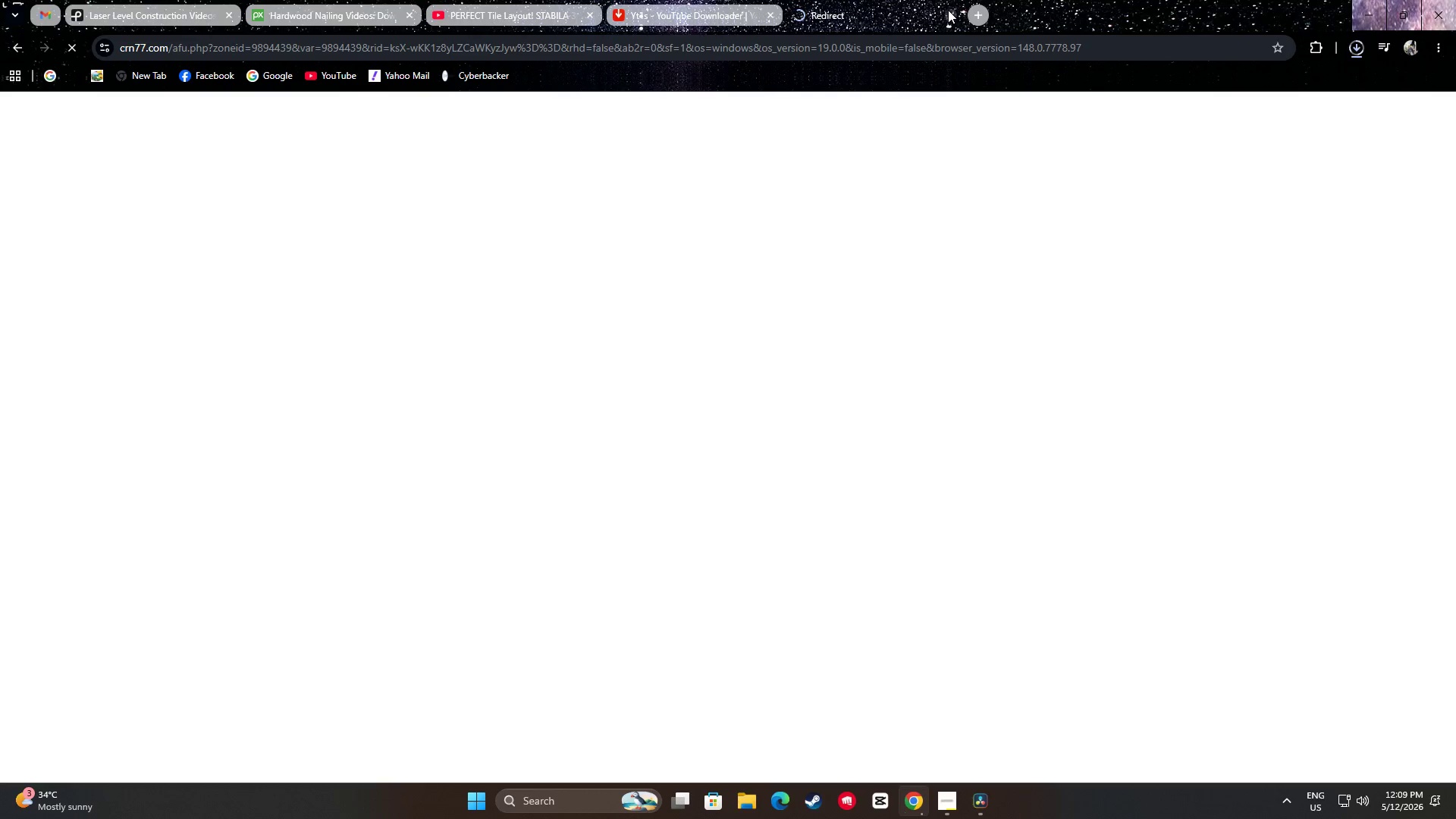 
left_click([949, 12])
 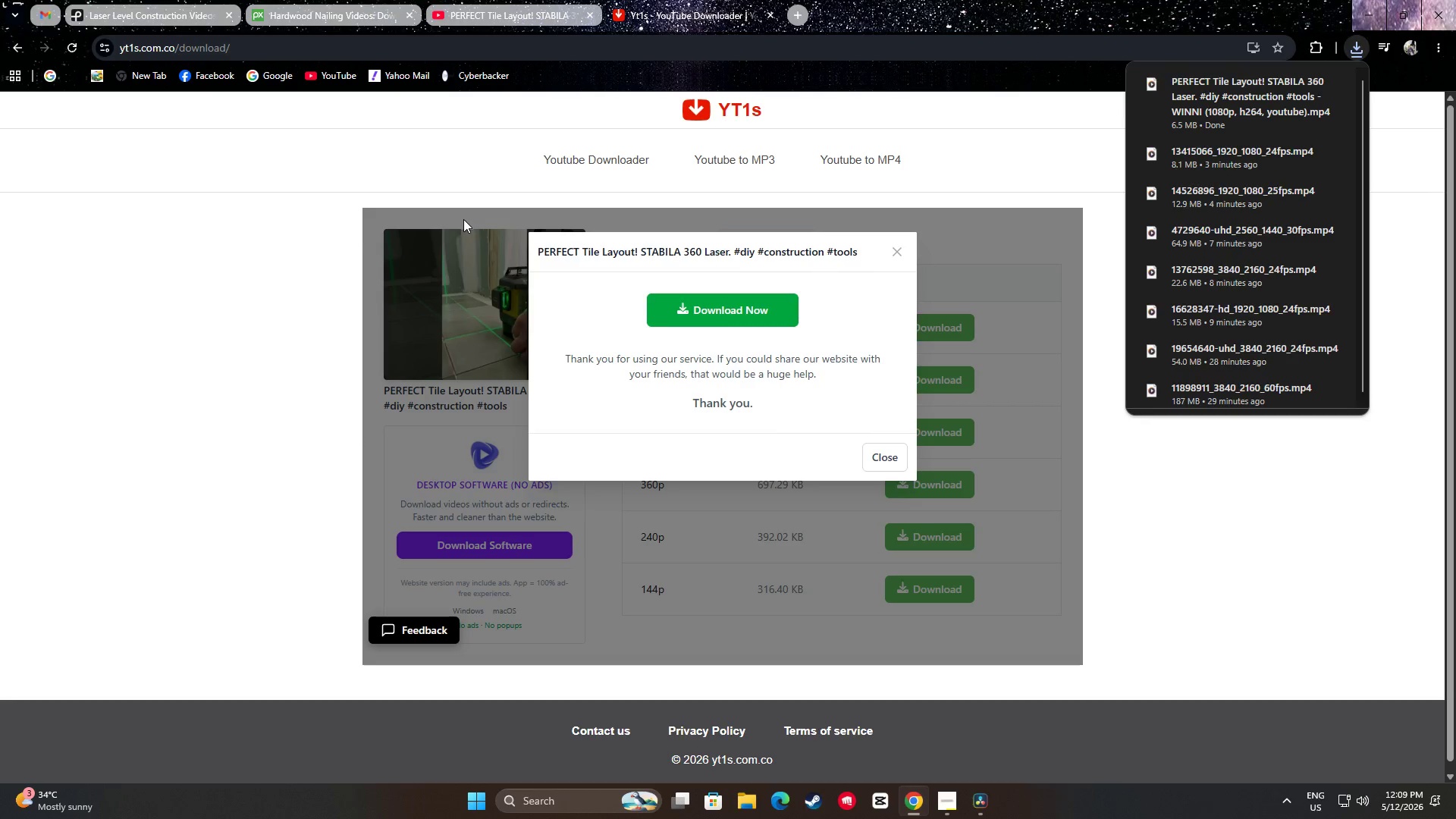 
double_click([519, 0])
 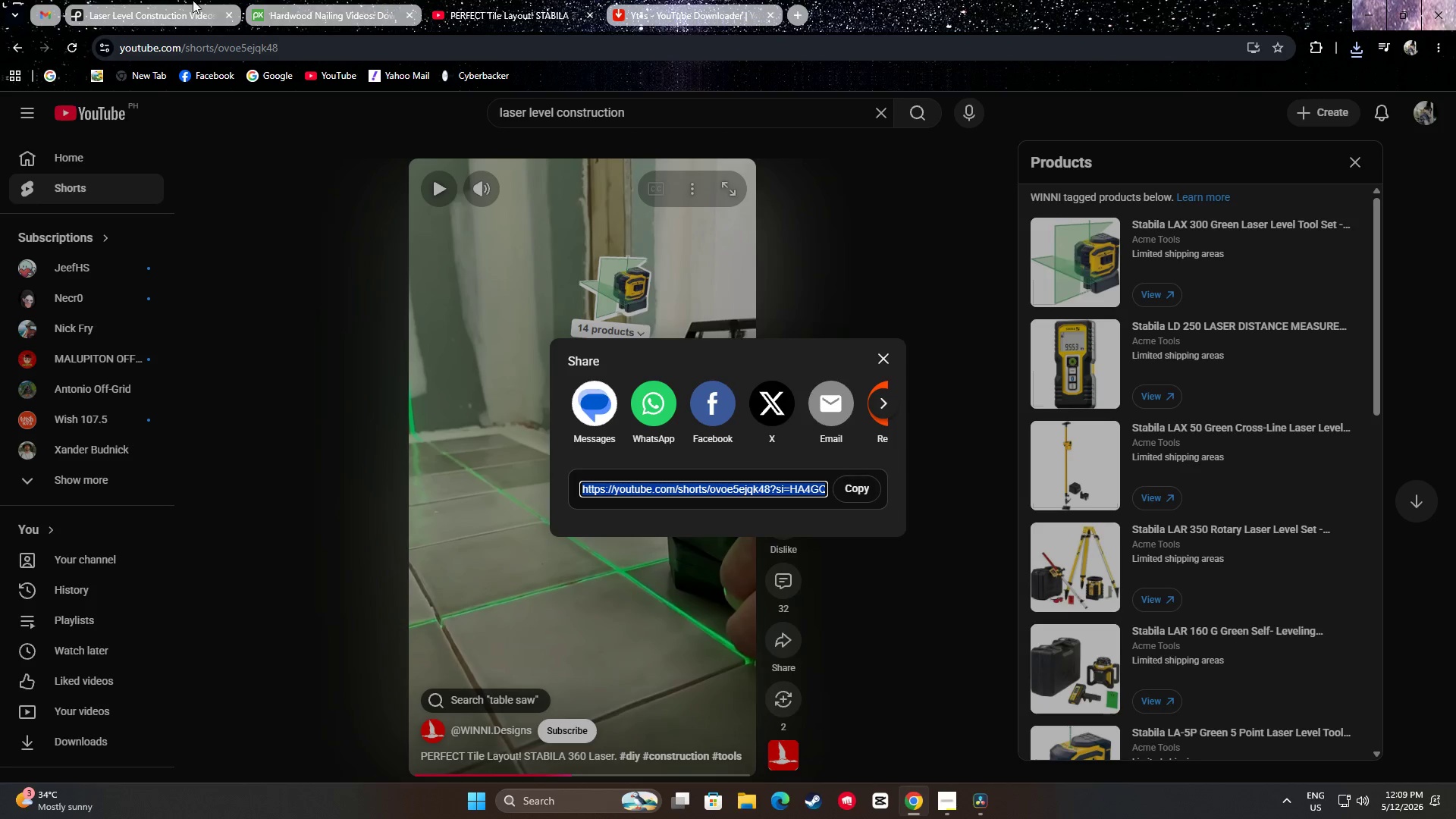 
left_click([151, 0])
 